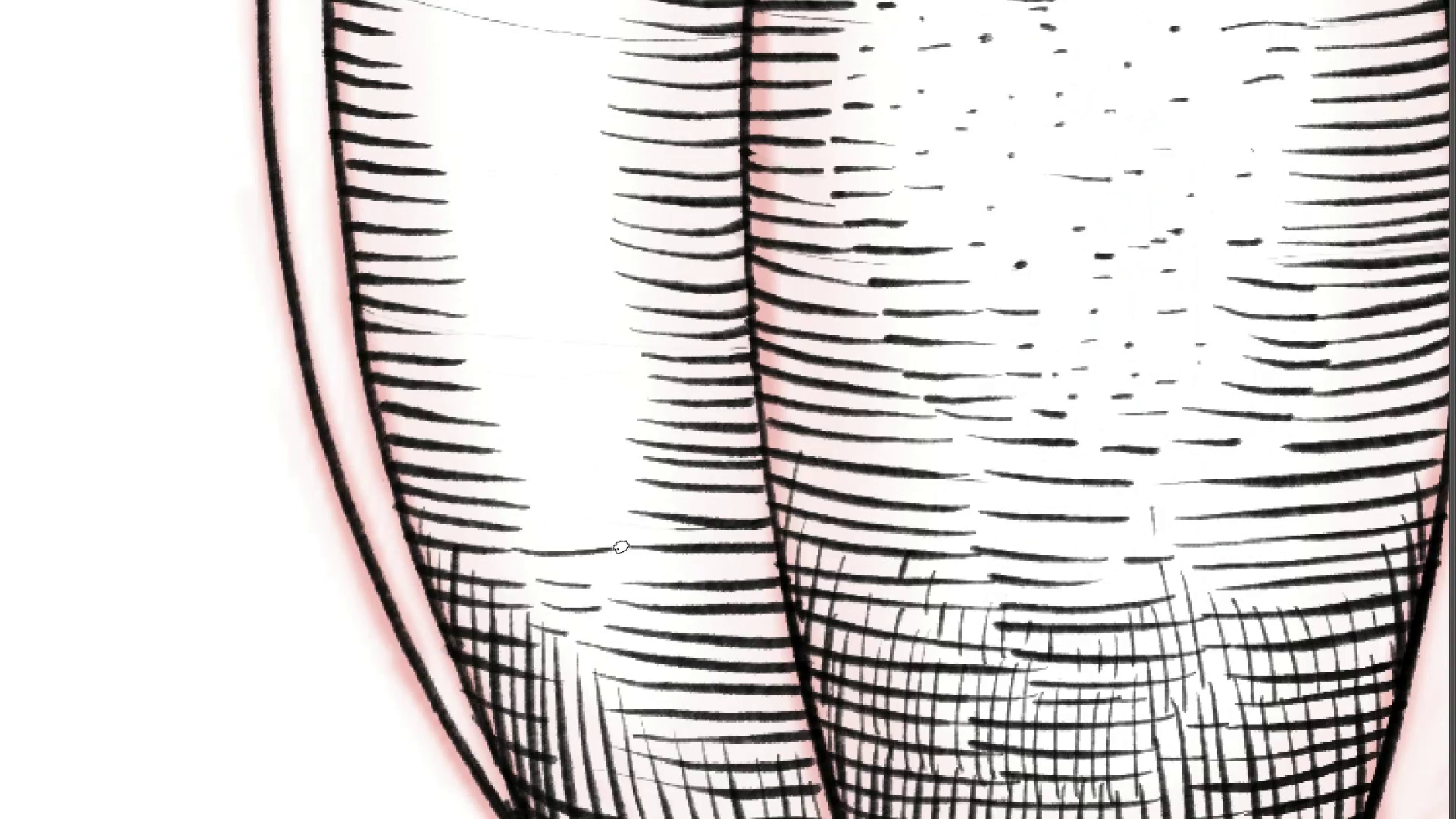 
key(Control+ControlLeft)
 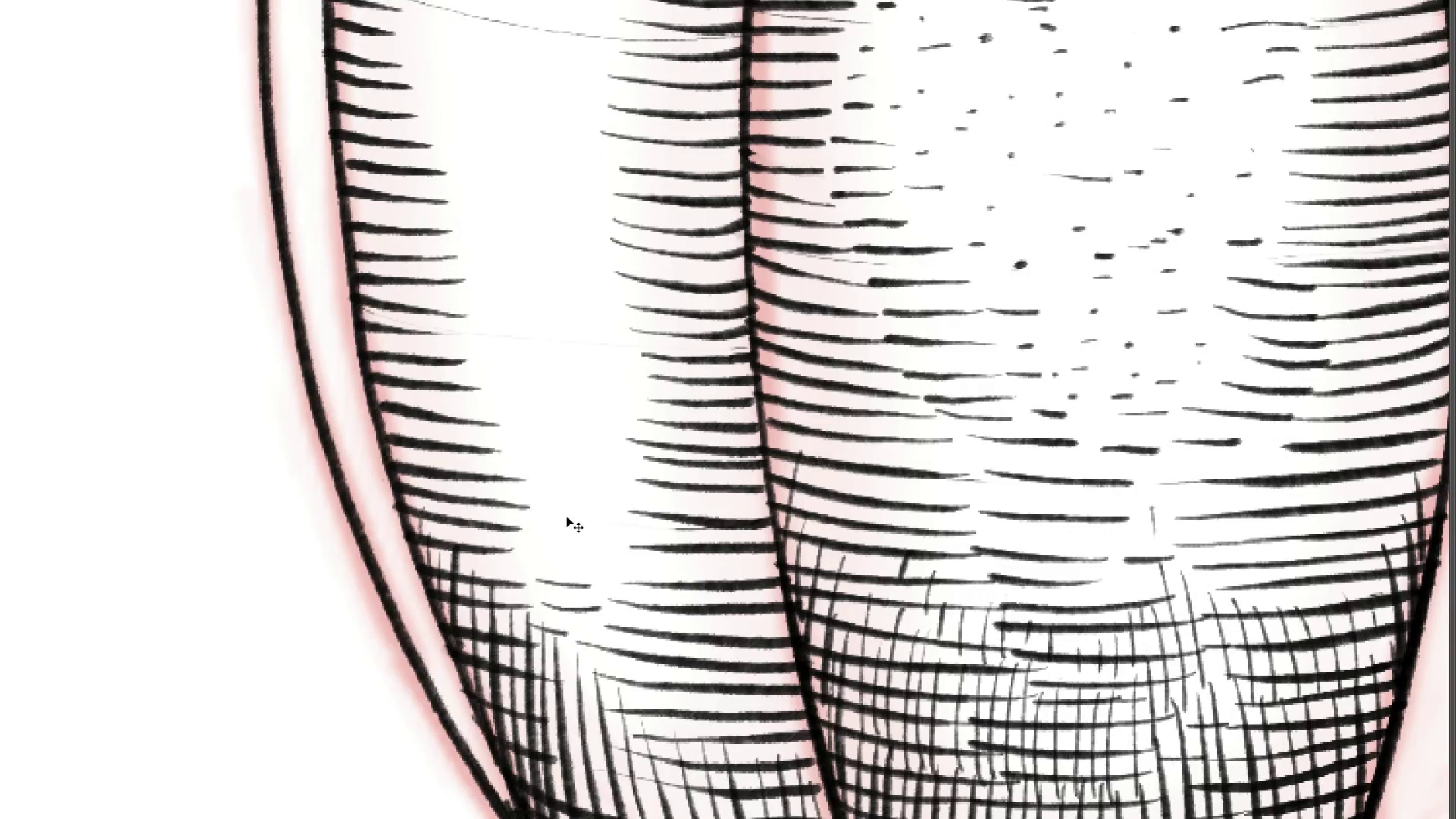 
key(Control+Z)
 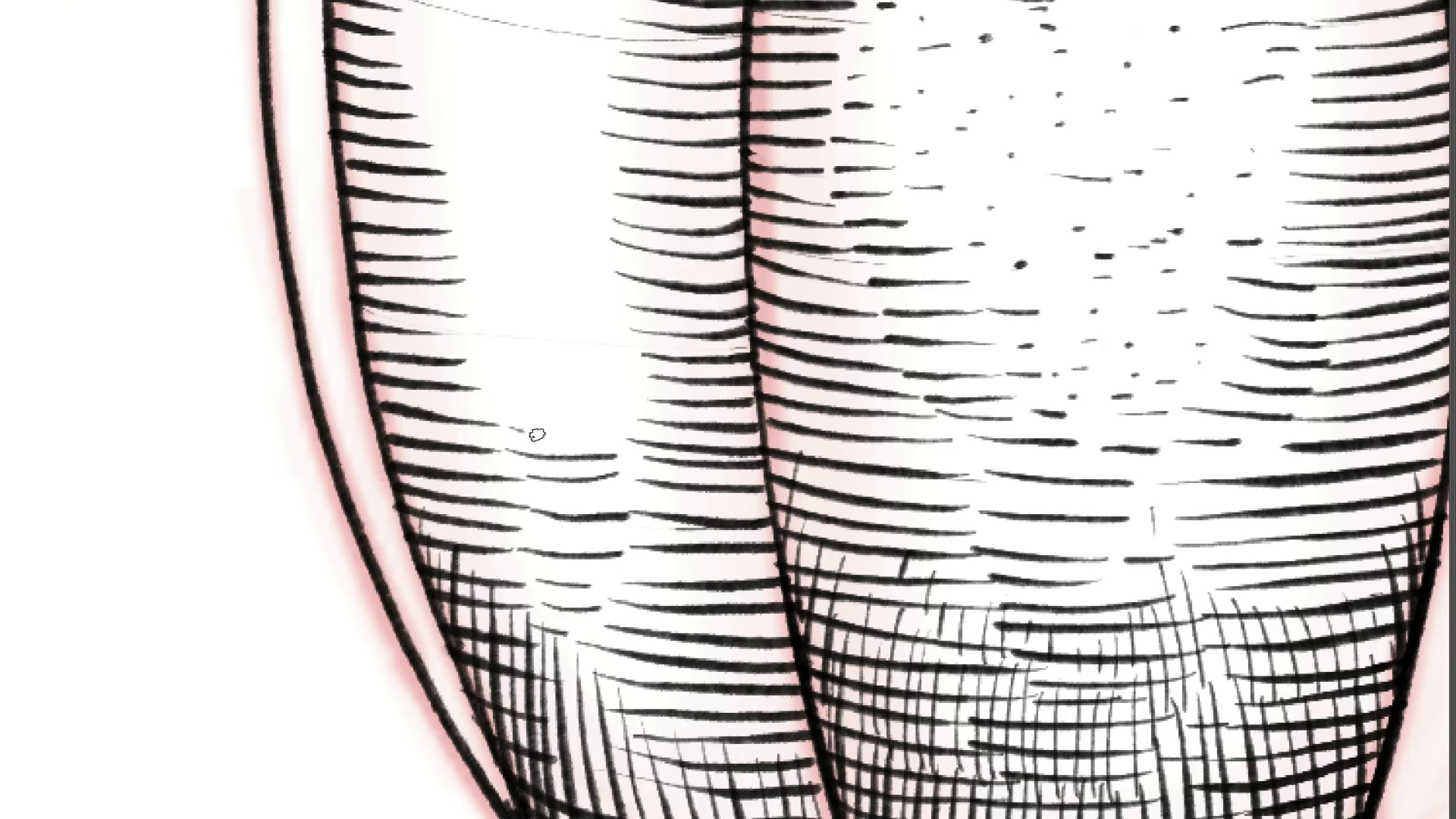 
hold_key(key=Space, duration=0.65)
 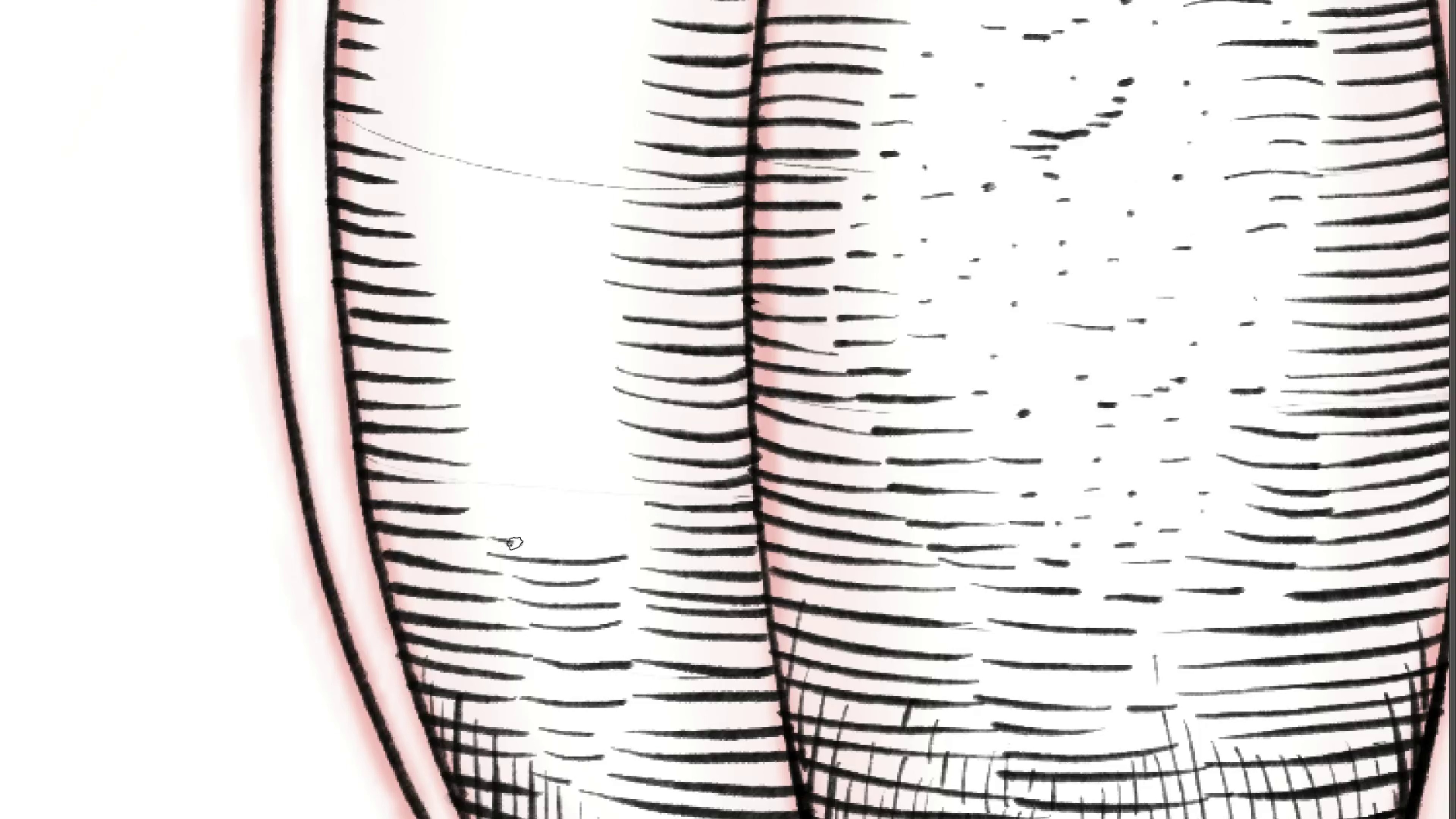 
left_click_drag(start_coordinate=[580, 351], to_coordinate=[583, 499])
 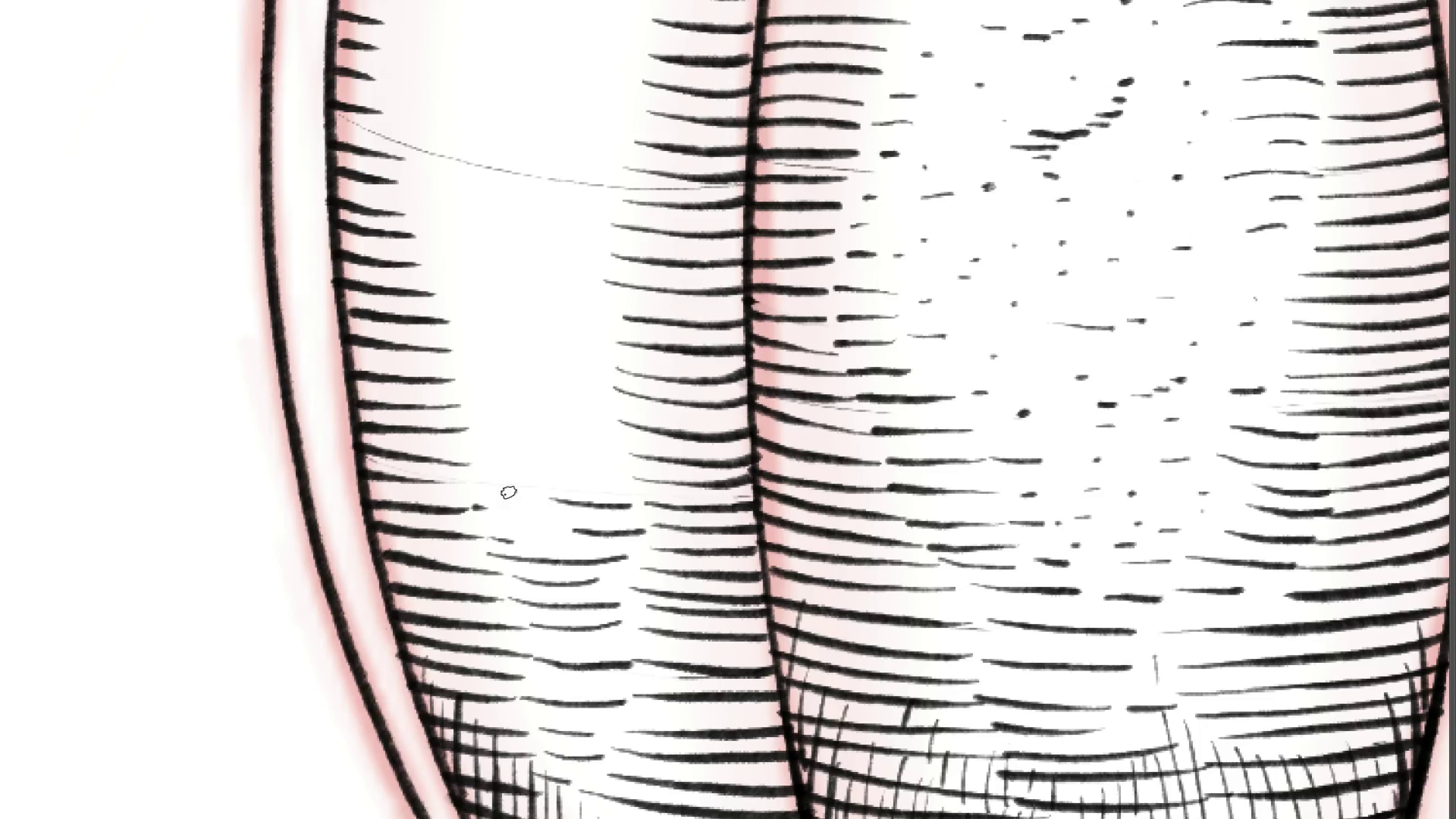 
key(Control+ControlLeft)
 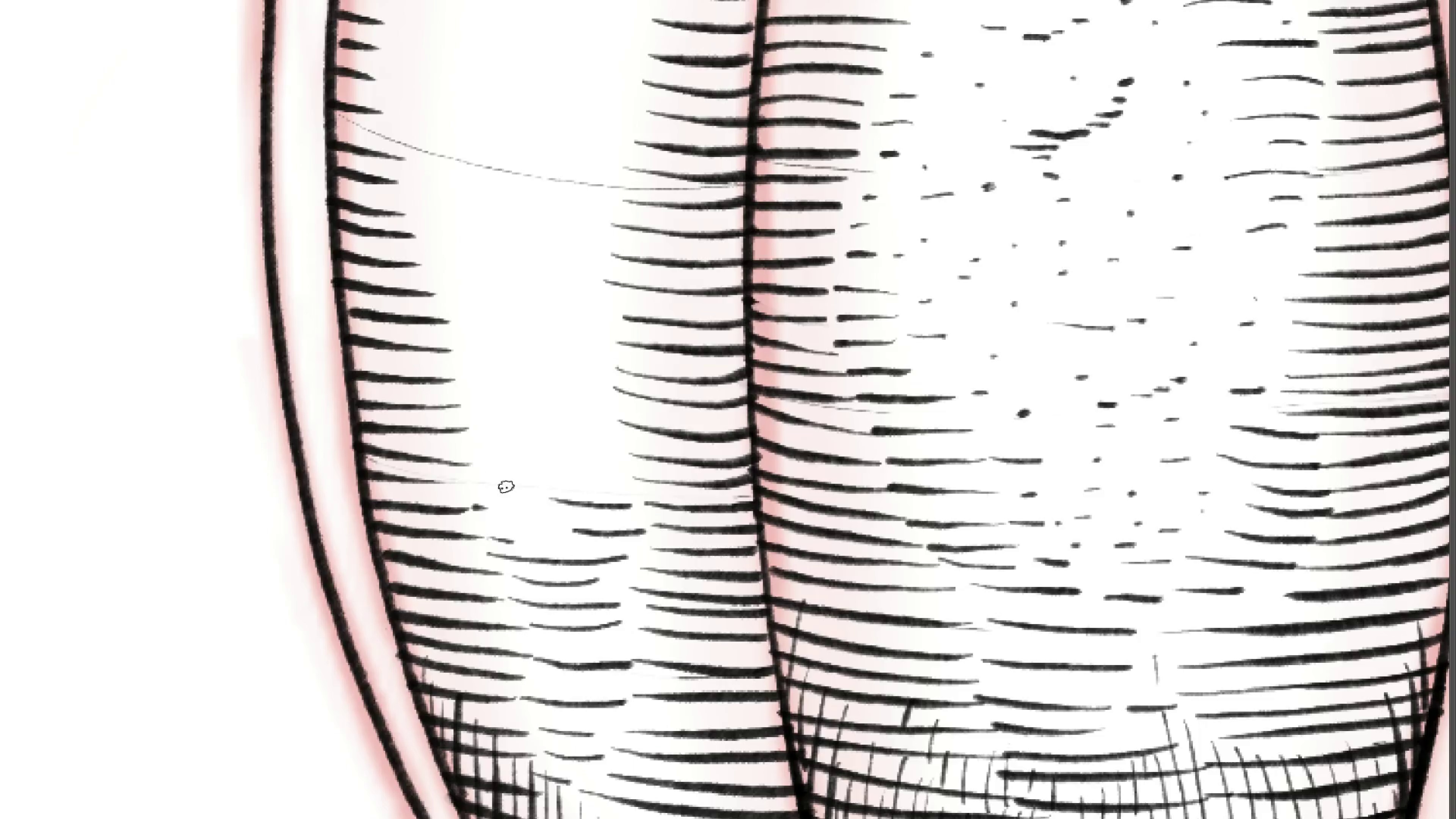 
key(Control+Z)
 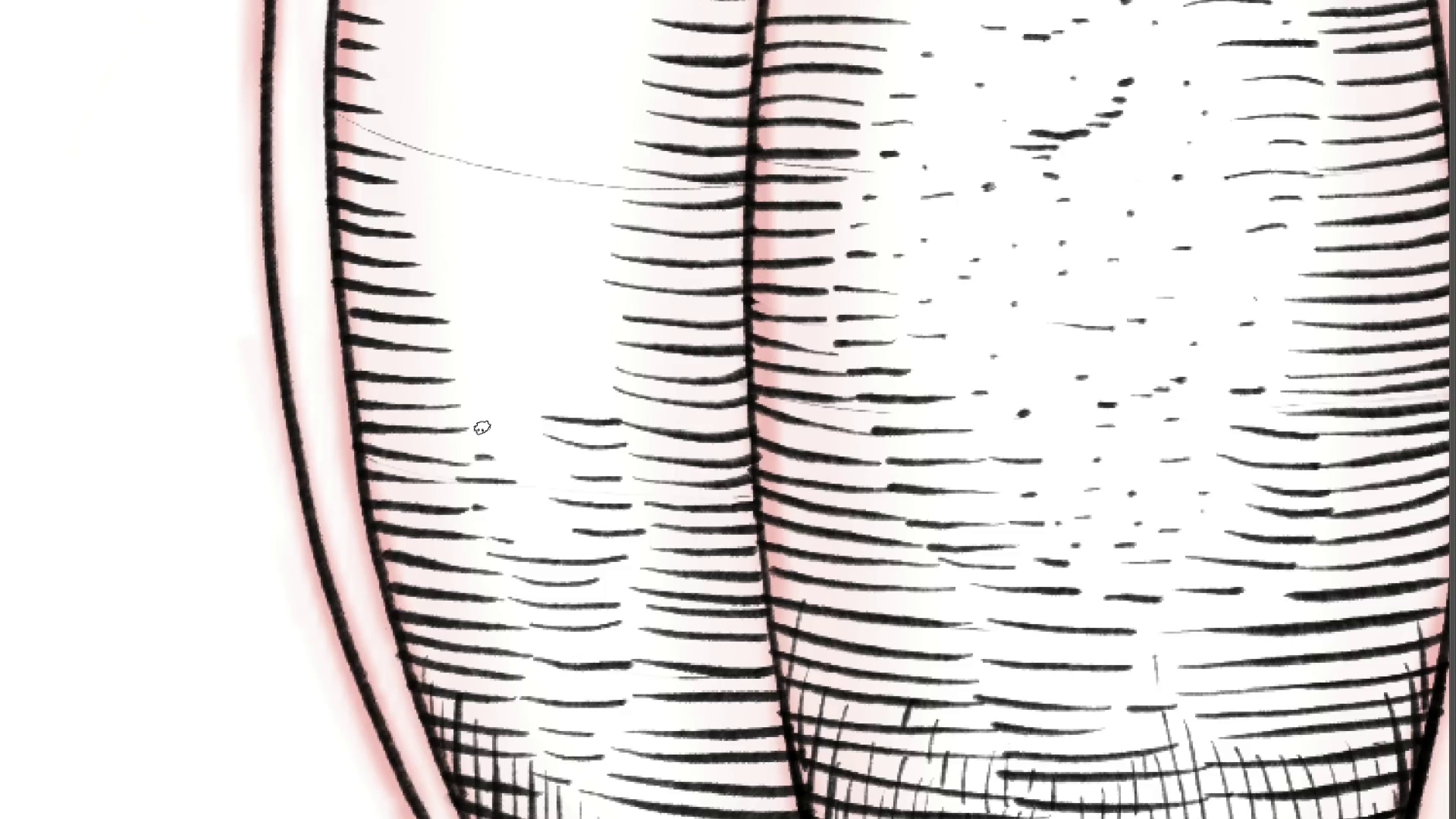 
wait(5.33)
 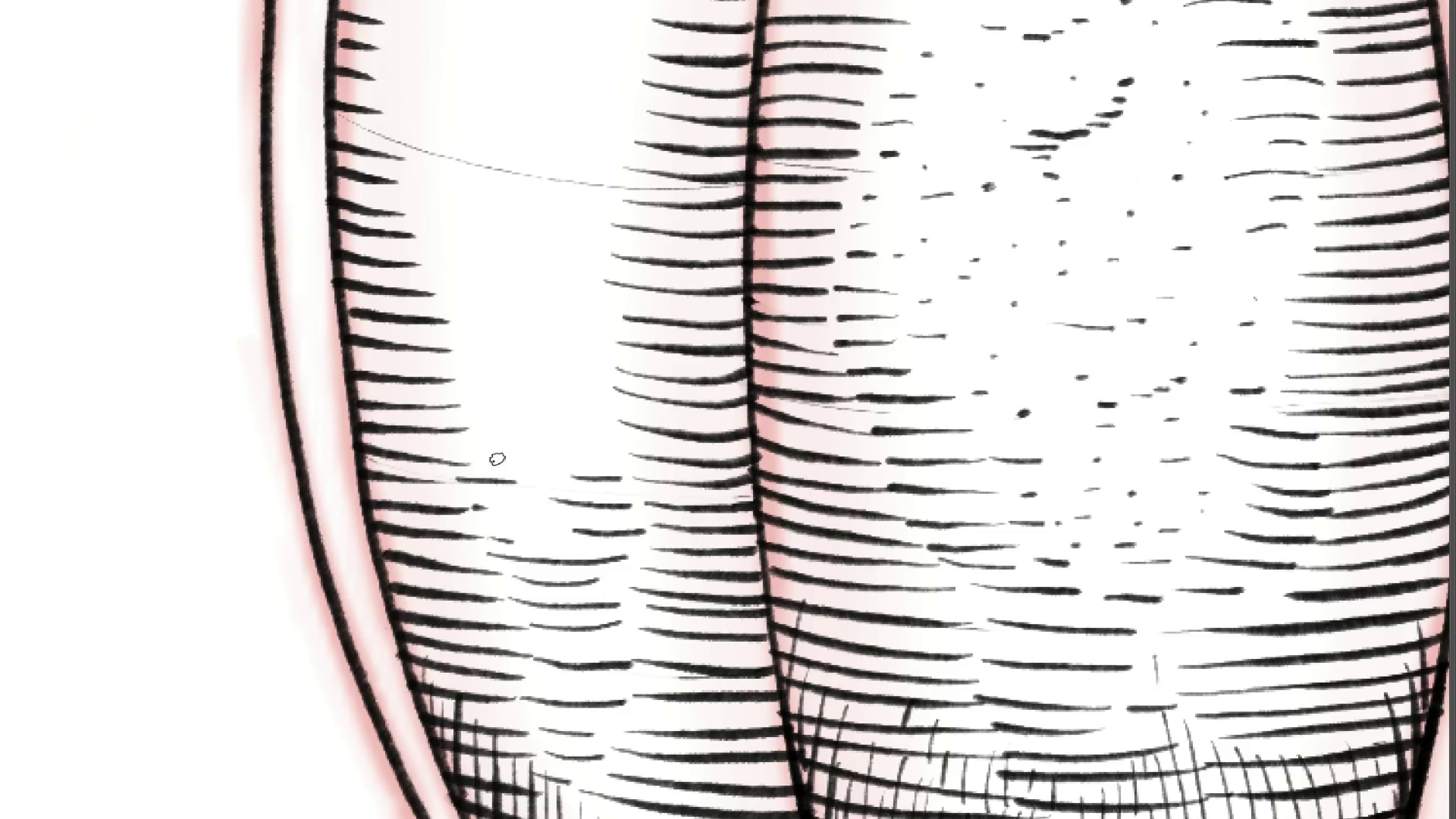 
hold_key(key=Space, duration=0.63)
 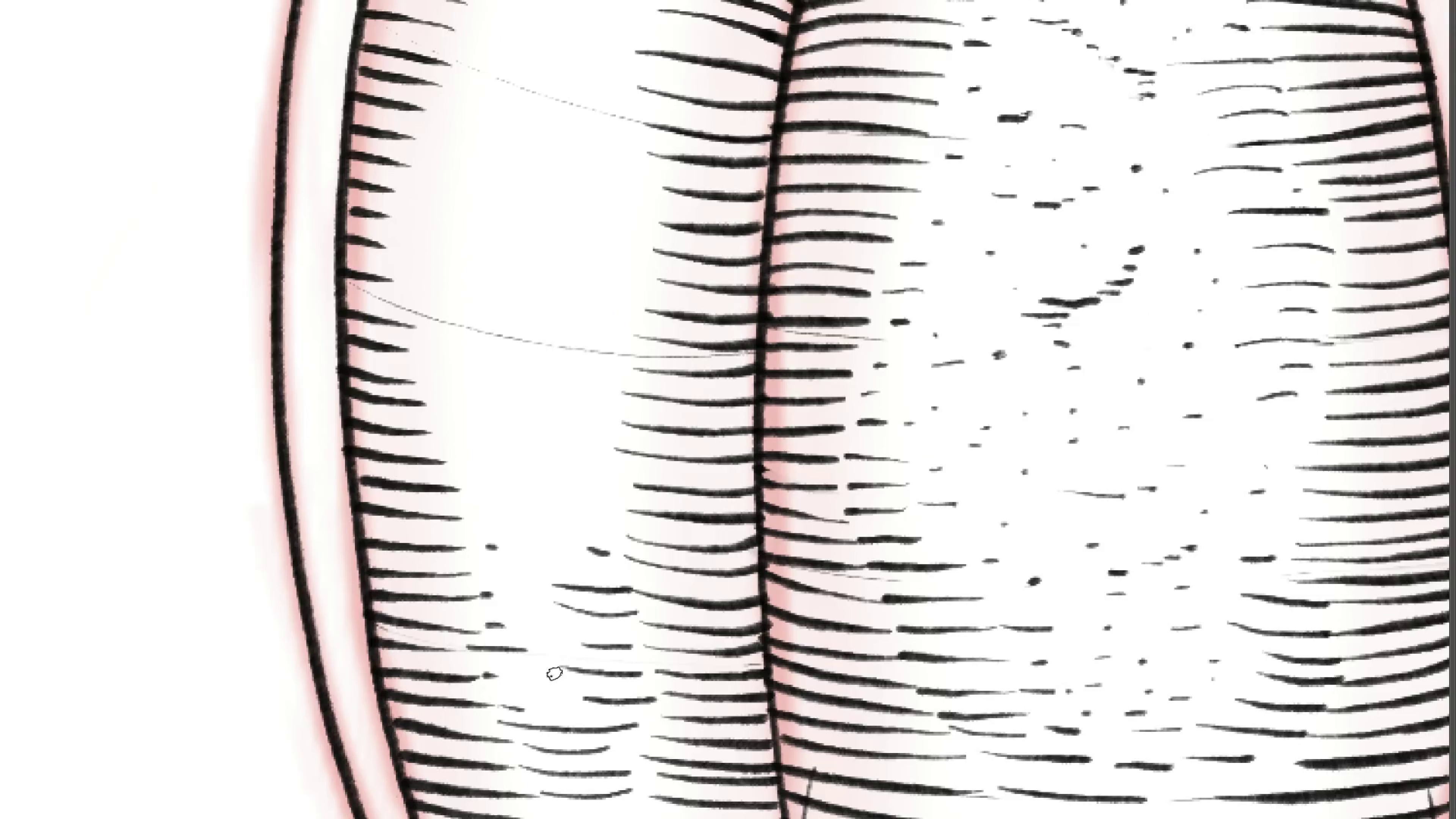 
left_click_drag(start_coordinate=[527, 290], to_coordinate=[538, 458])
 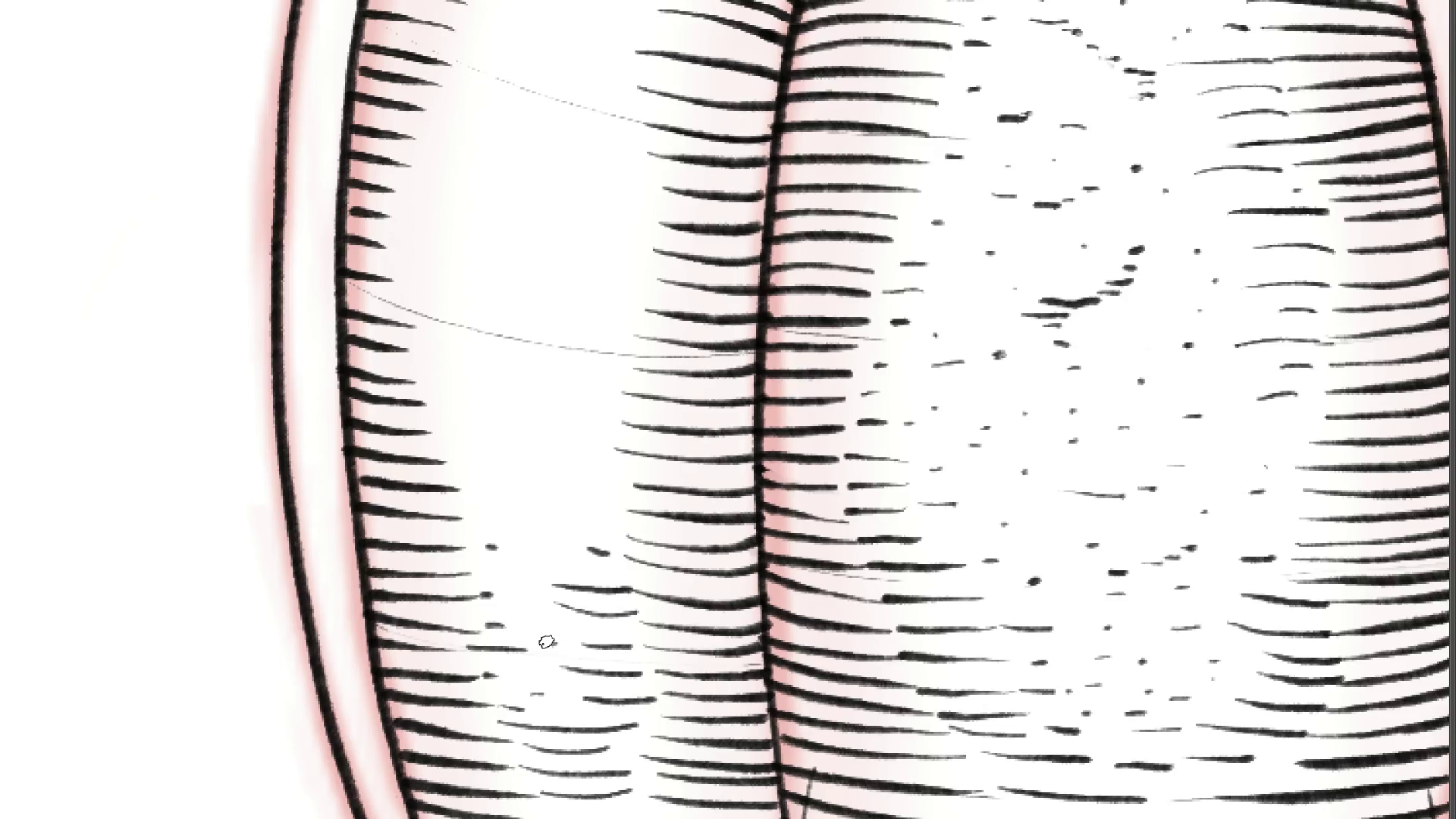 
hold_key(key=Space, duration=0.82)
 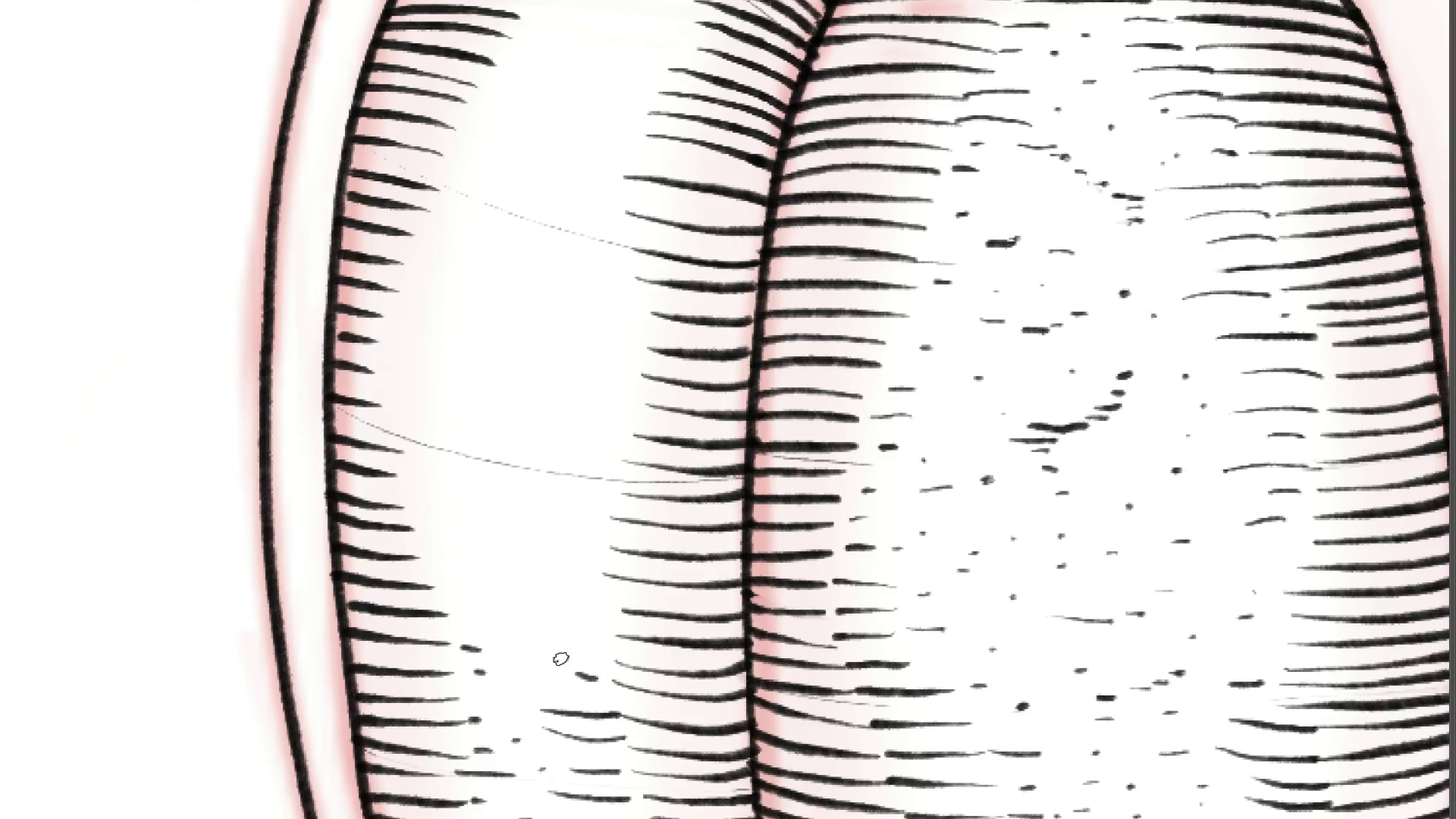 
left_click_drag(start_coordinate=[556, 305], to_coordinate=[545, 437])
 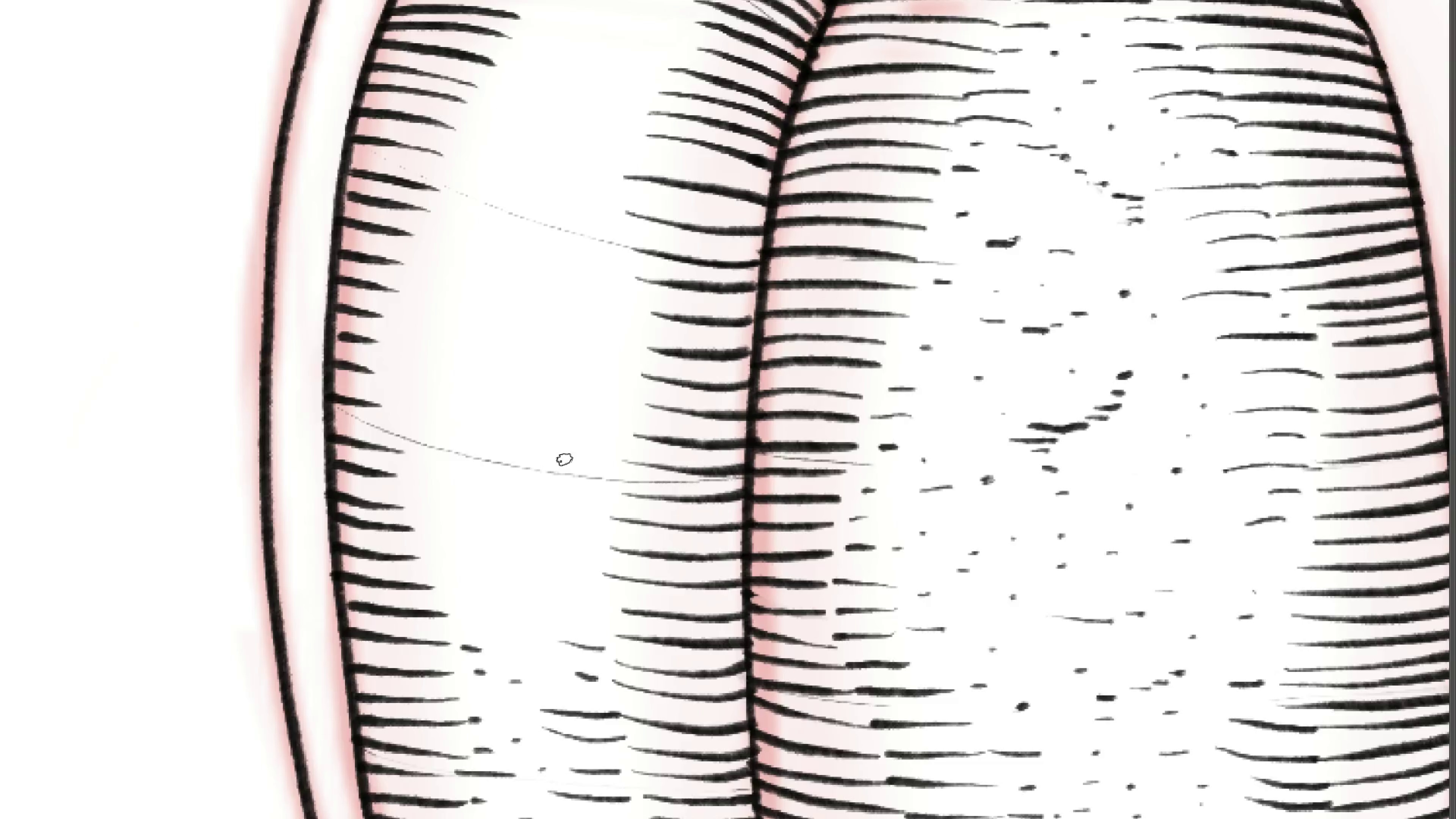 
hold_key(key=R, duration=0.84)
 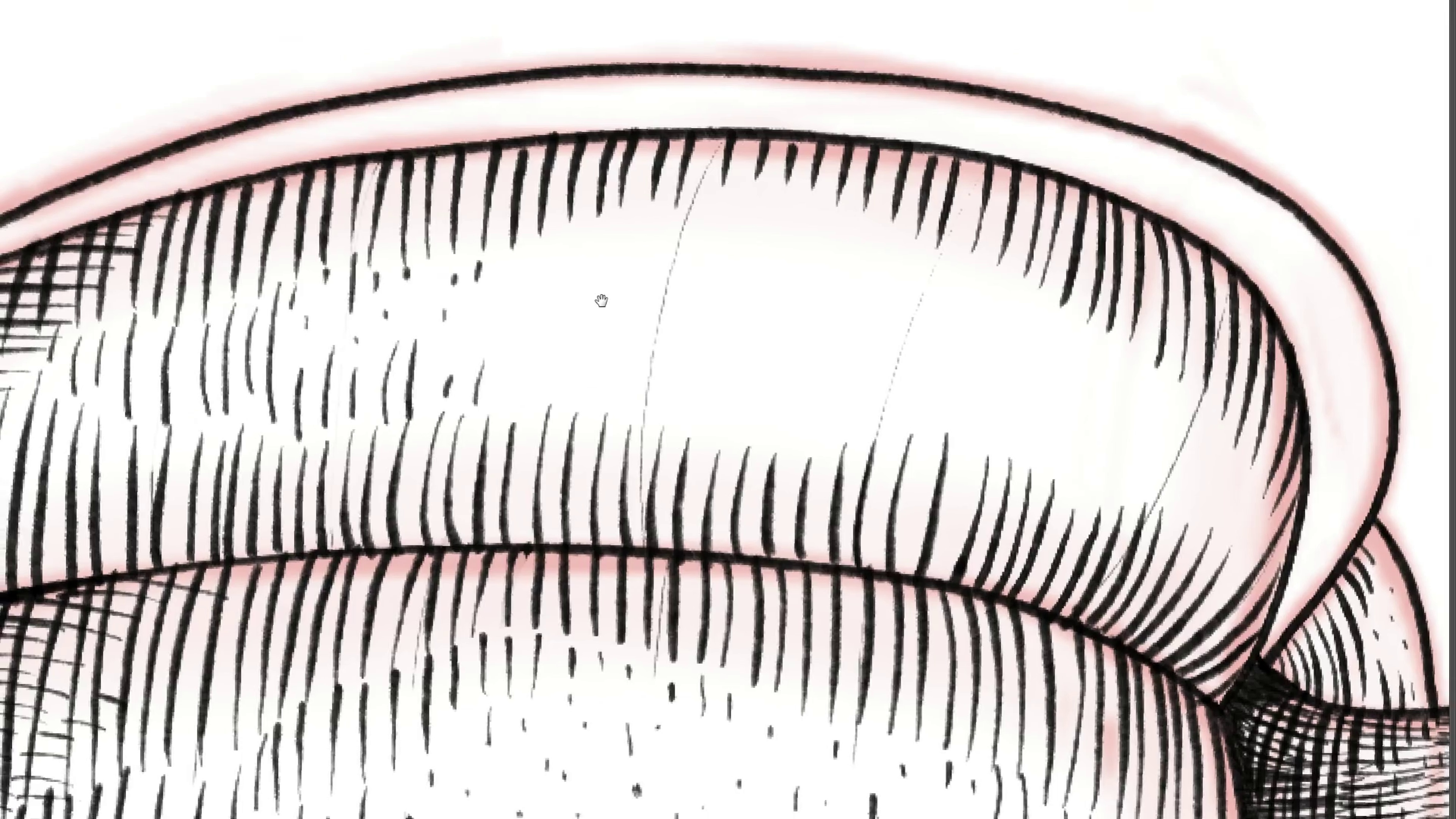 
left_click_drag(start_coordinate=[438, 316], to_coordinate=[806, 183])
 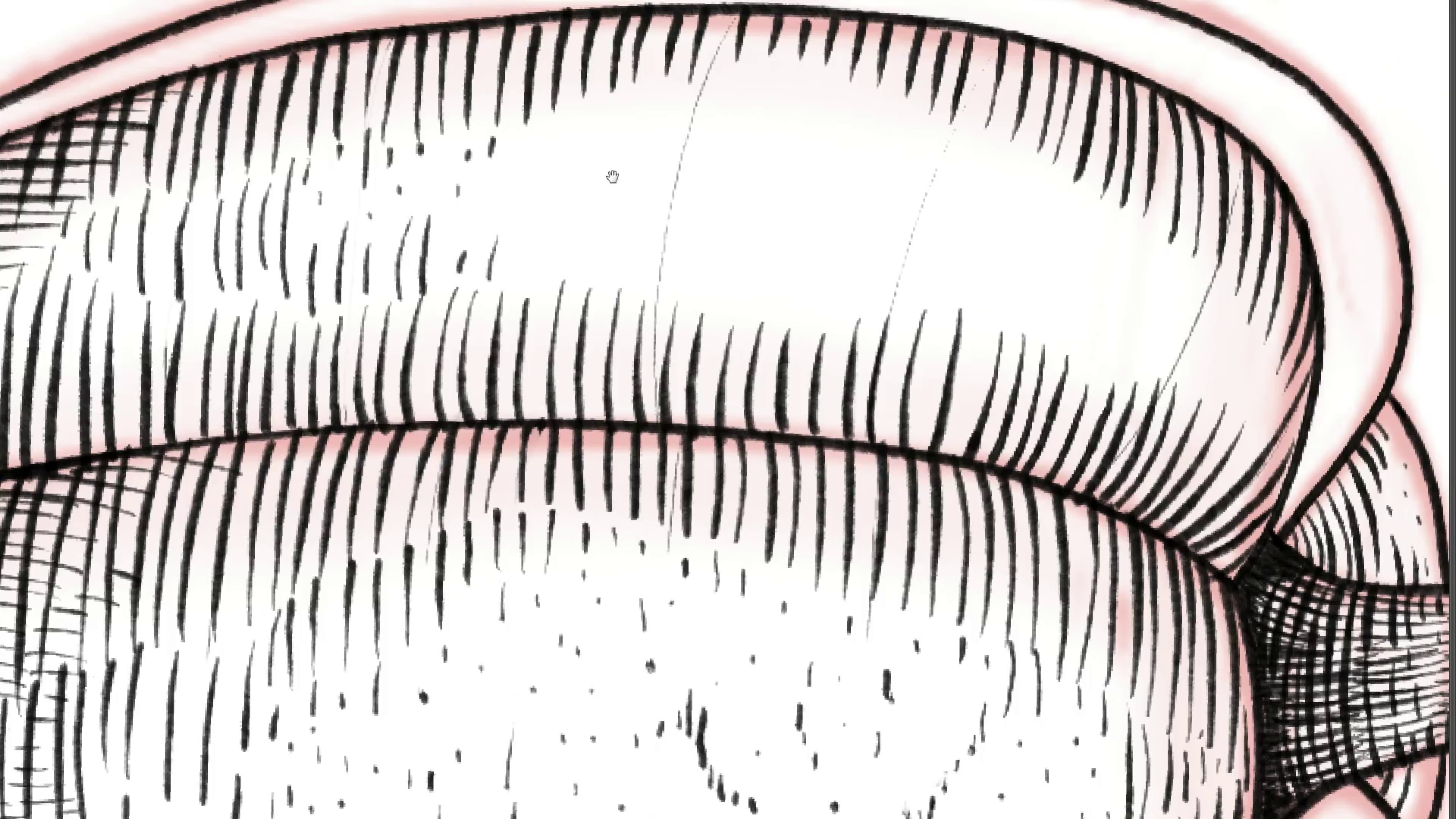 
hold_key(key=Space, duration=1.5)
 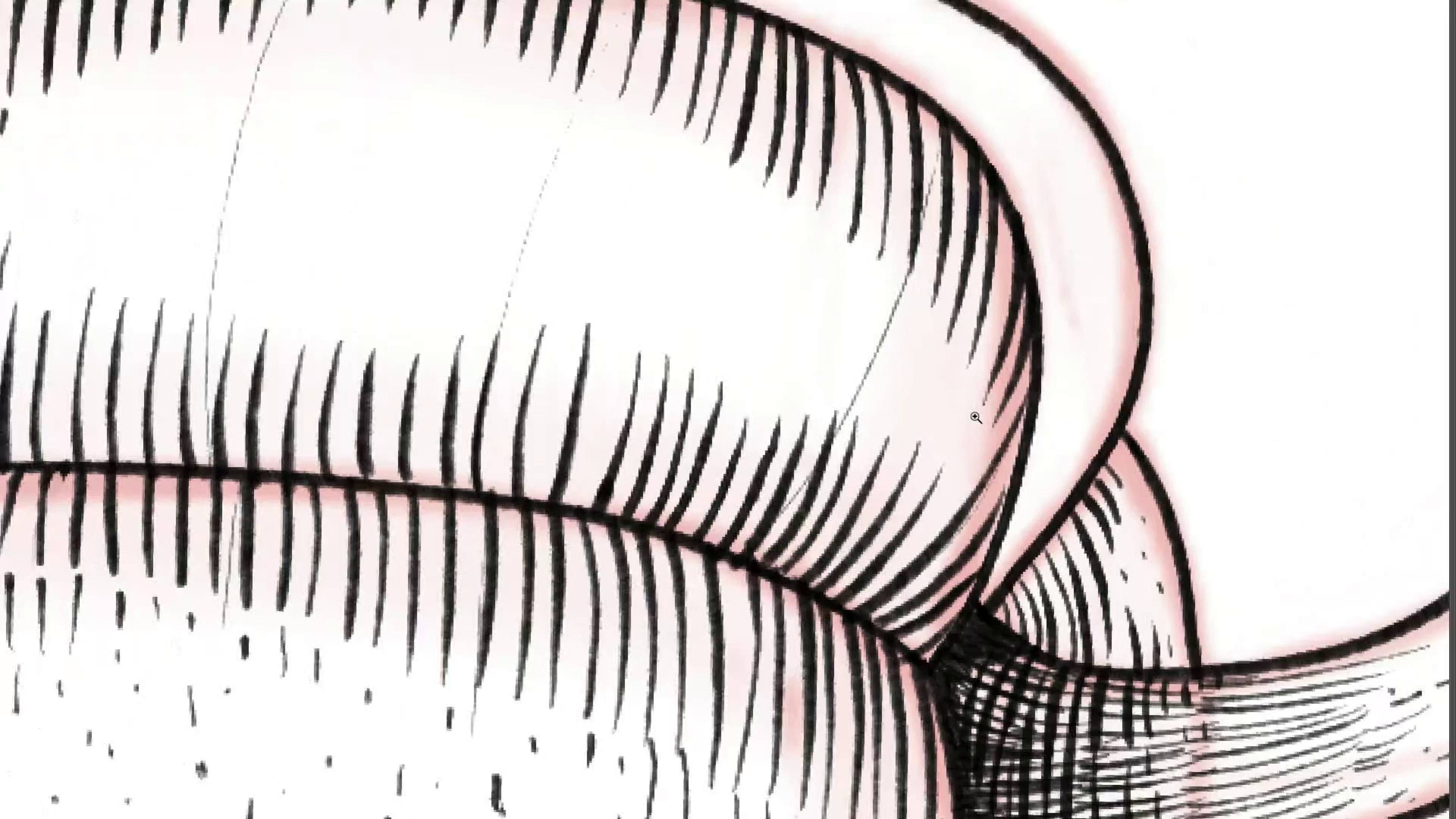 
left_click_drag(start_coordinate=[613, 177], to_coordinate=[601, 301])
 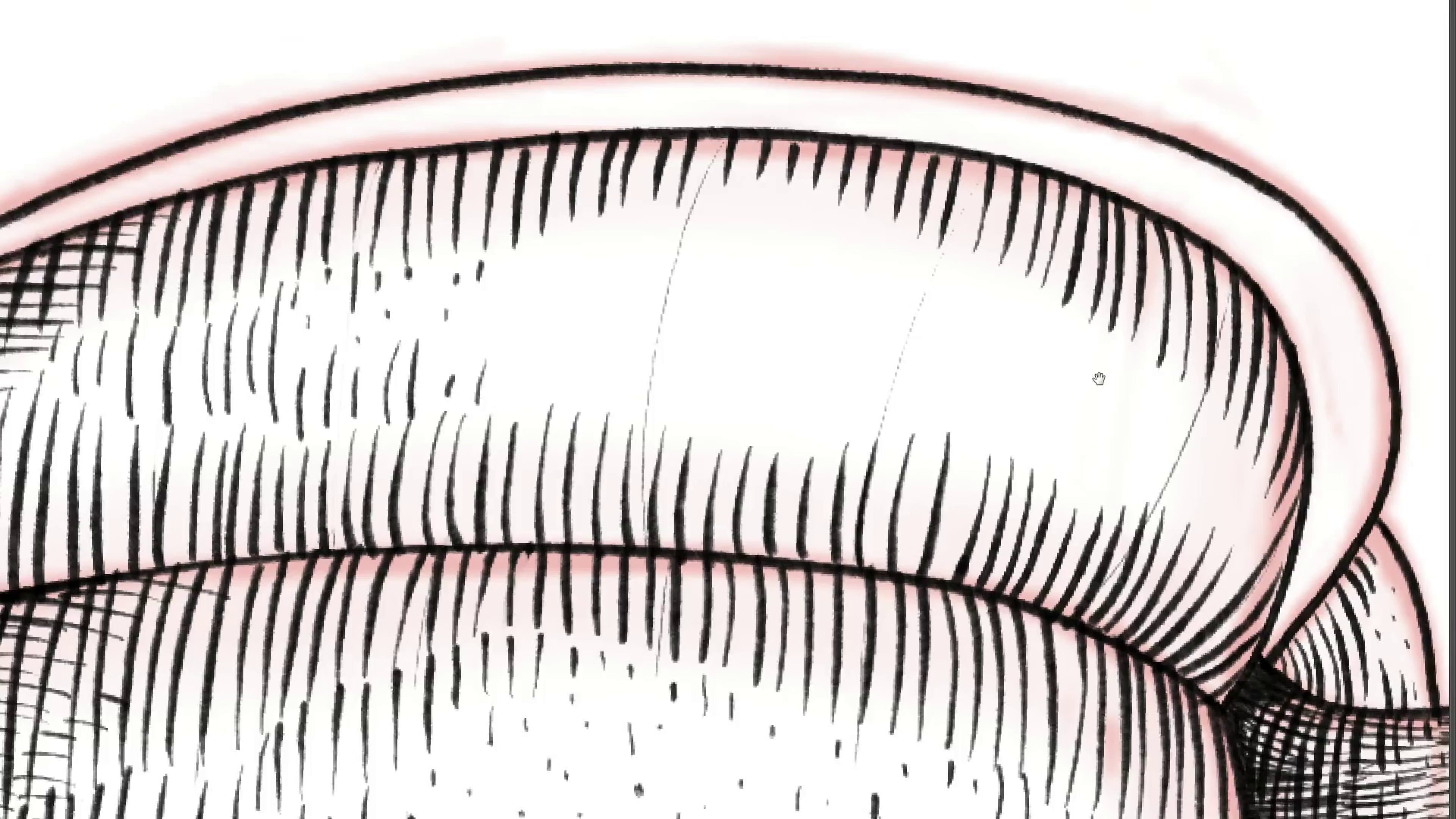 
left_click_drag(start_coordinate=[1103, 378], to_coordinate=[817, 279])
 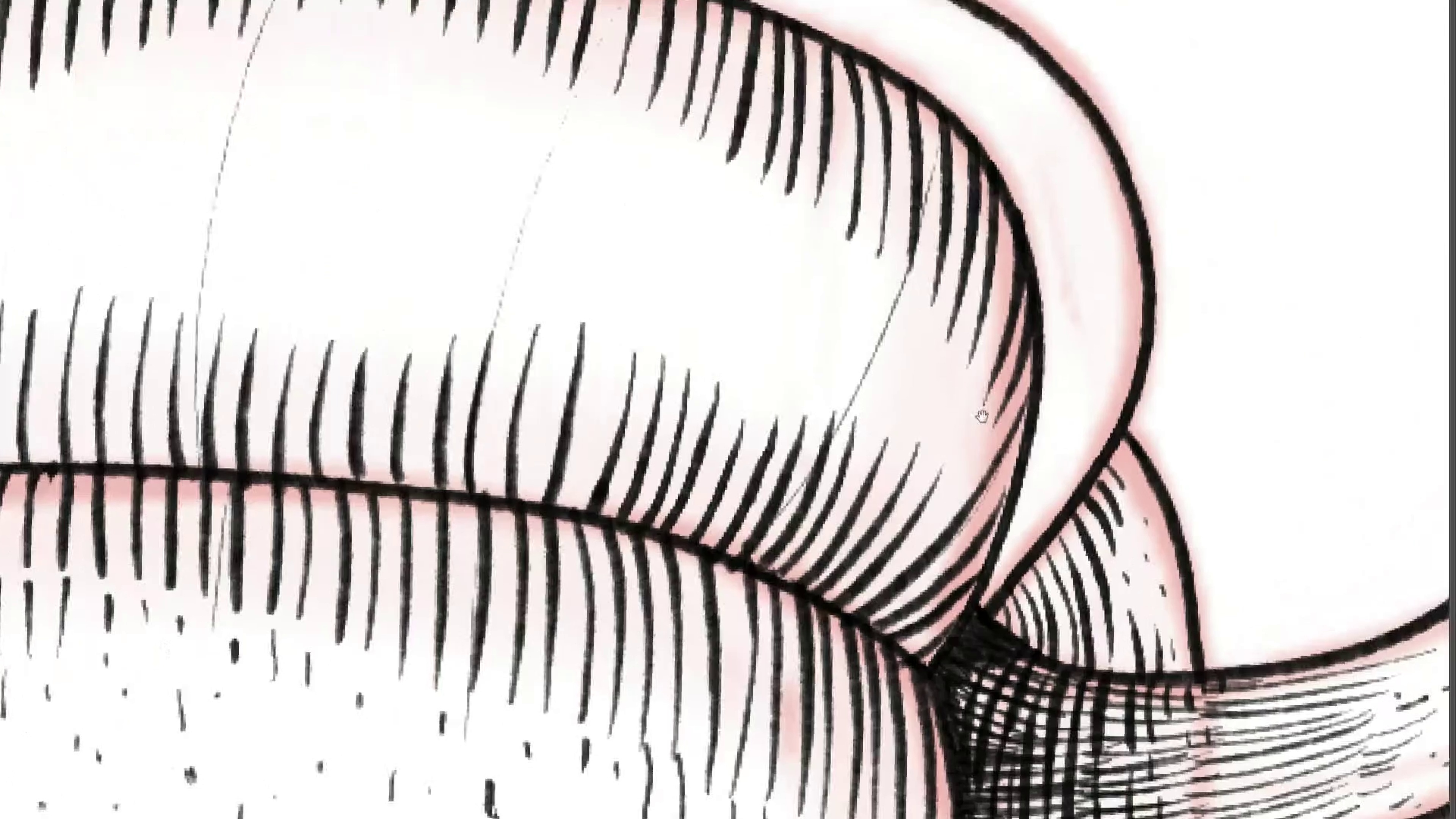 
hold_key(key=Space, duration=0.81)
 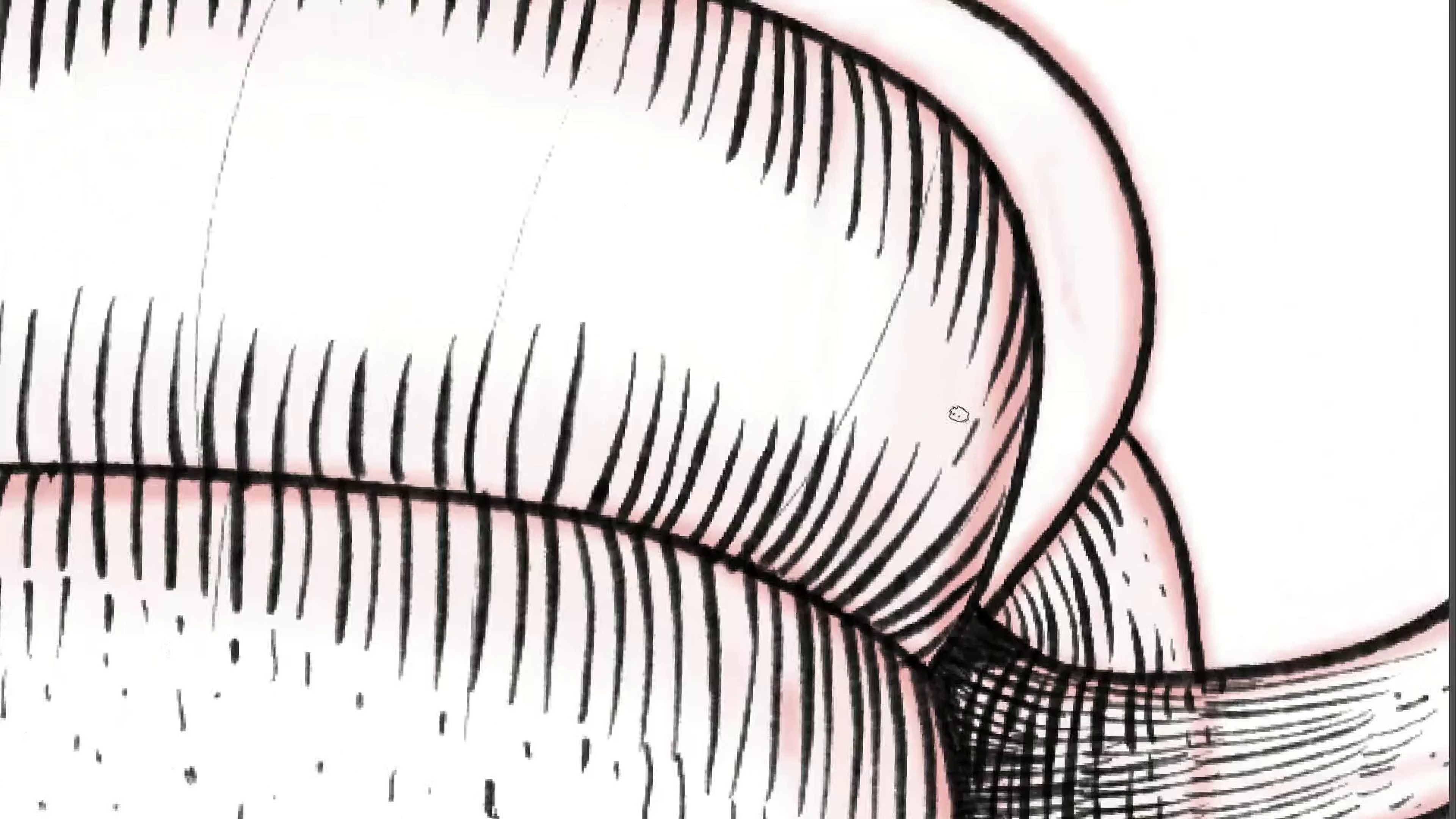 
hold_key(key=ControlLeft, duration=0.58)
left_click_drag(start_coordinate=[962, 371], to_coordinate=[975, 416])
 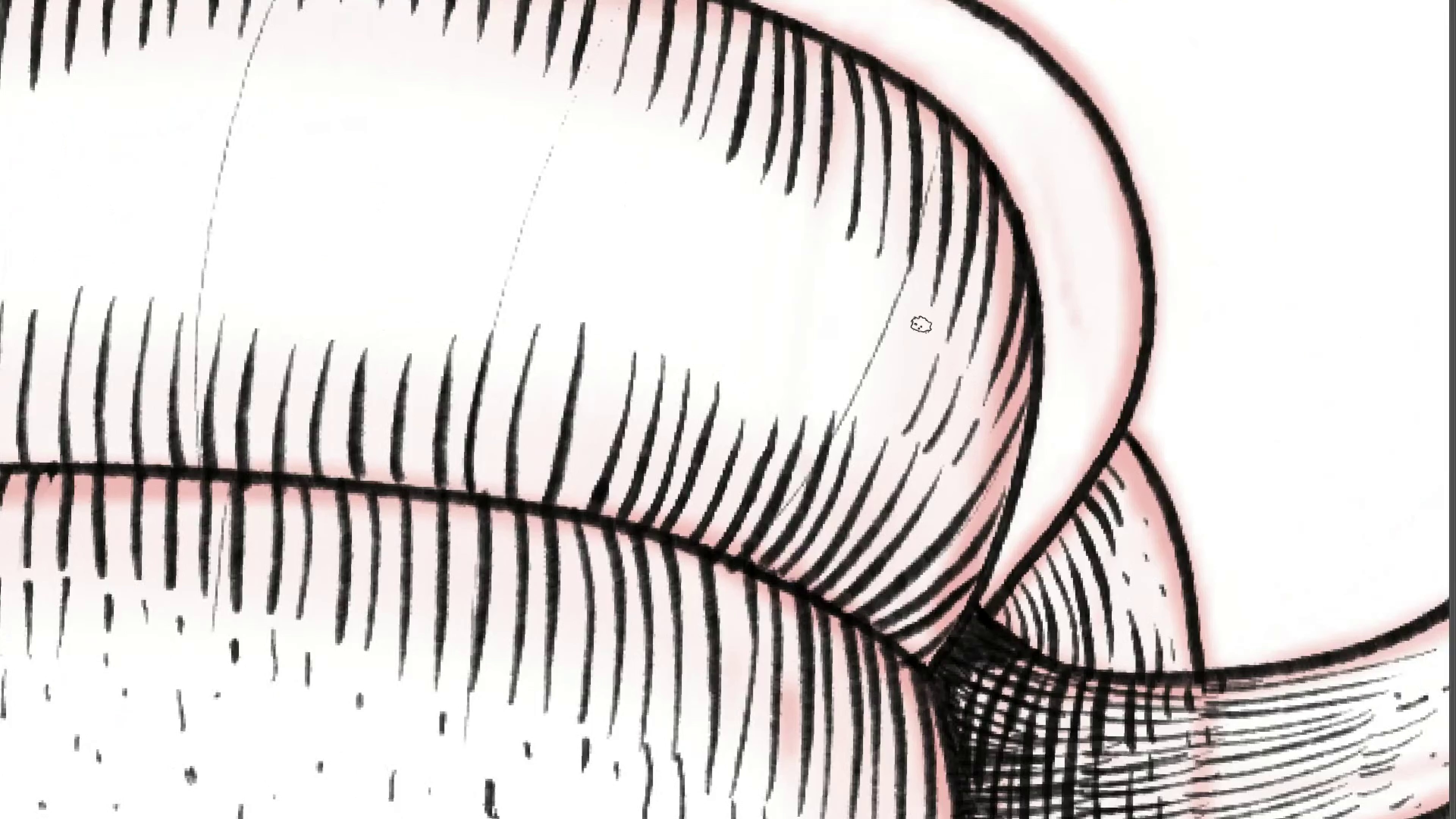 
hold_key(key=Backquote, duration=0.57)
 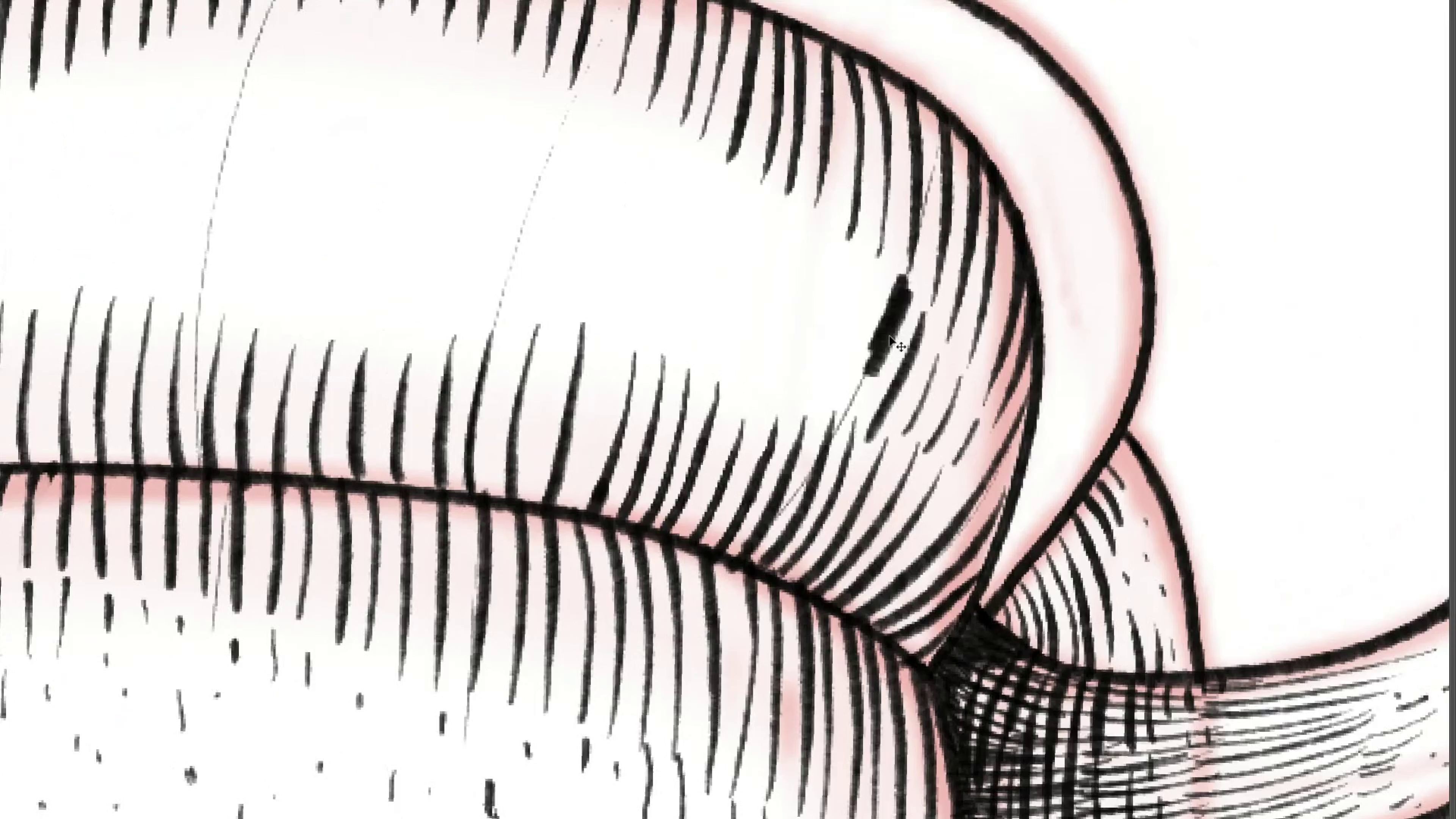 
key(Control+ControlLeft)
 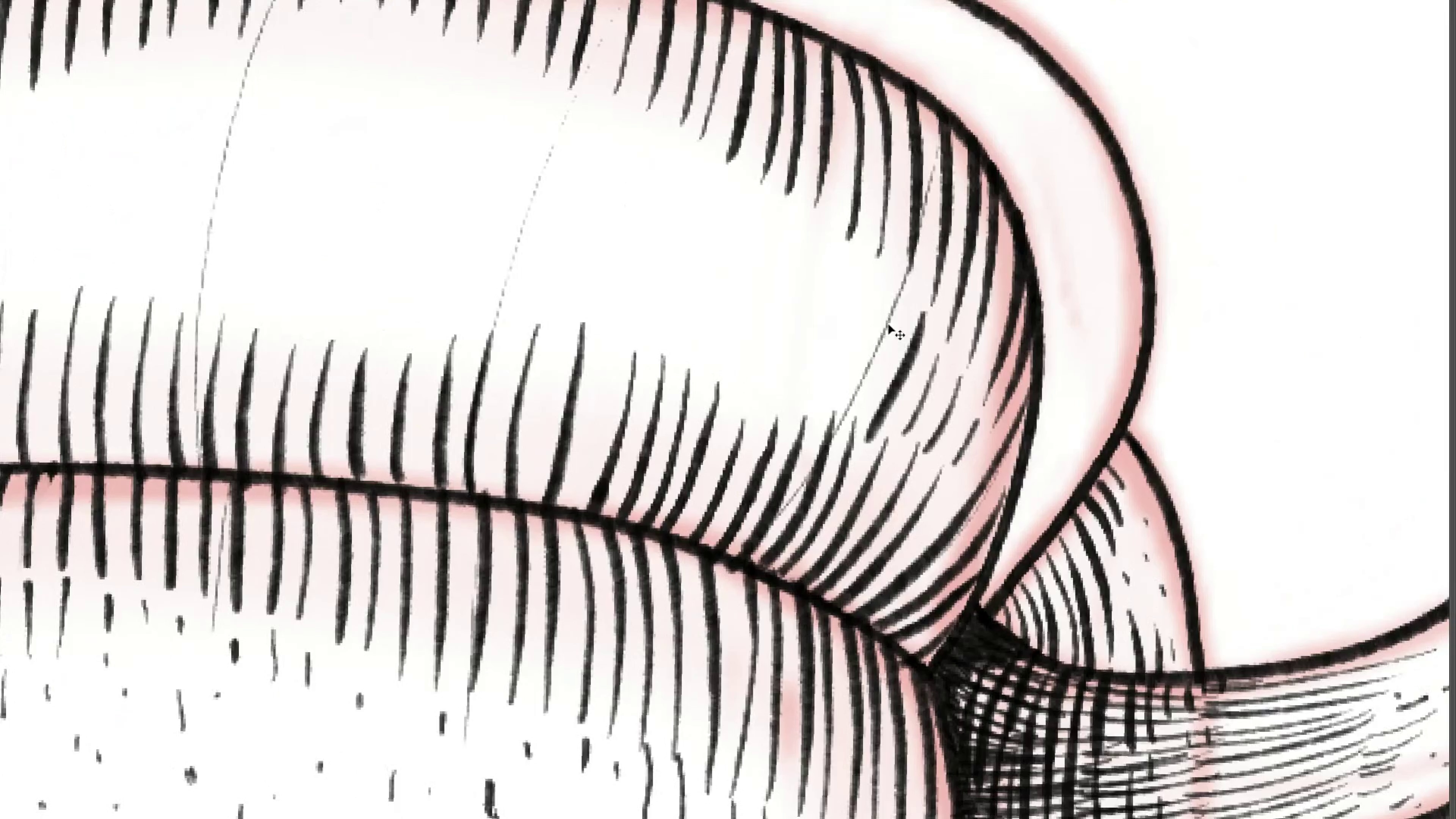 
key(Control+Z)
 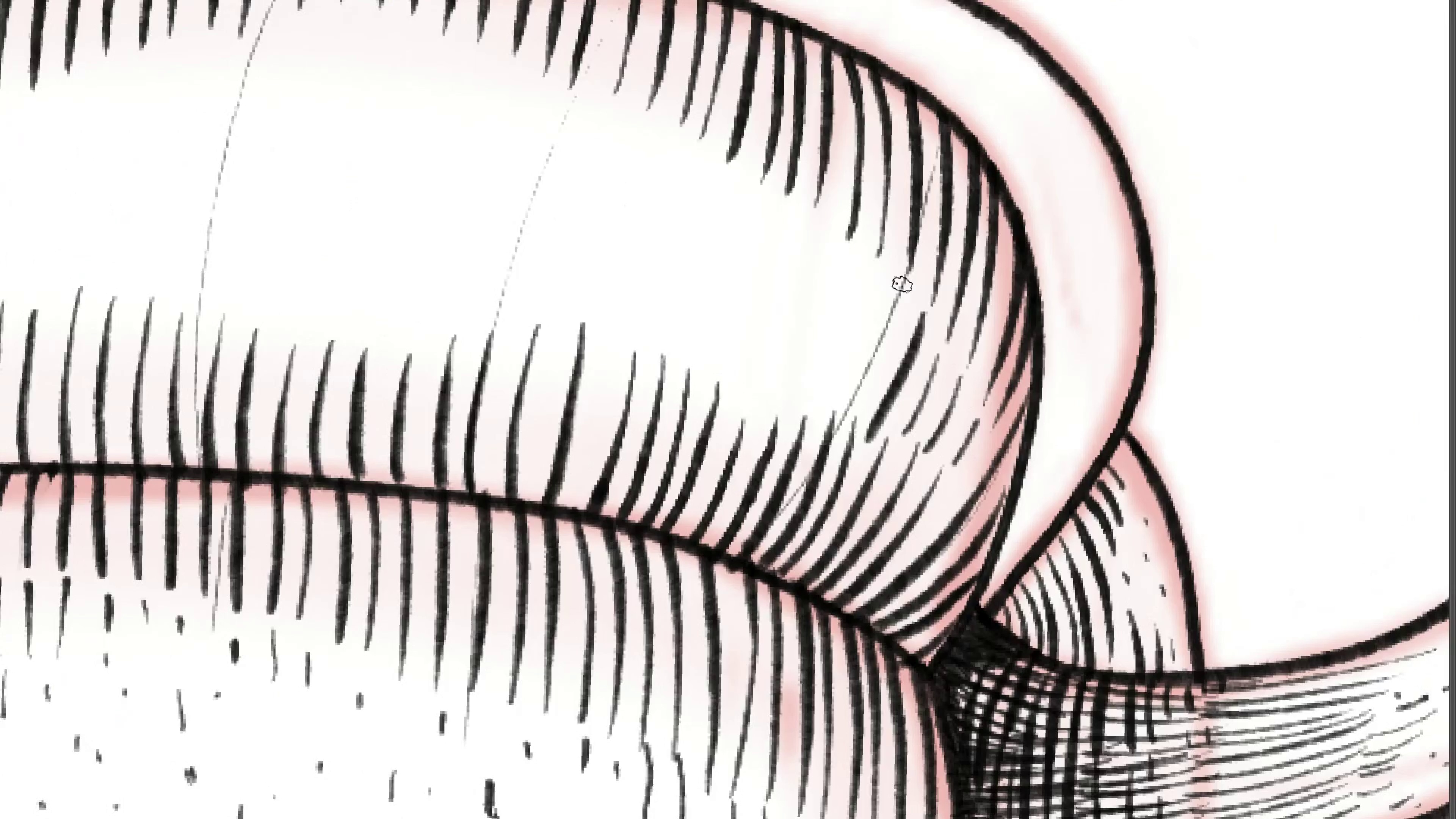 
hold_key(key=Backquote, duration=0.47)
 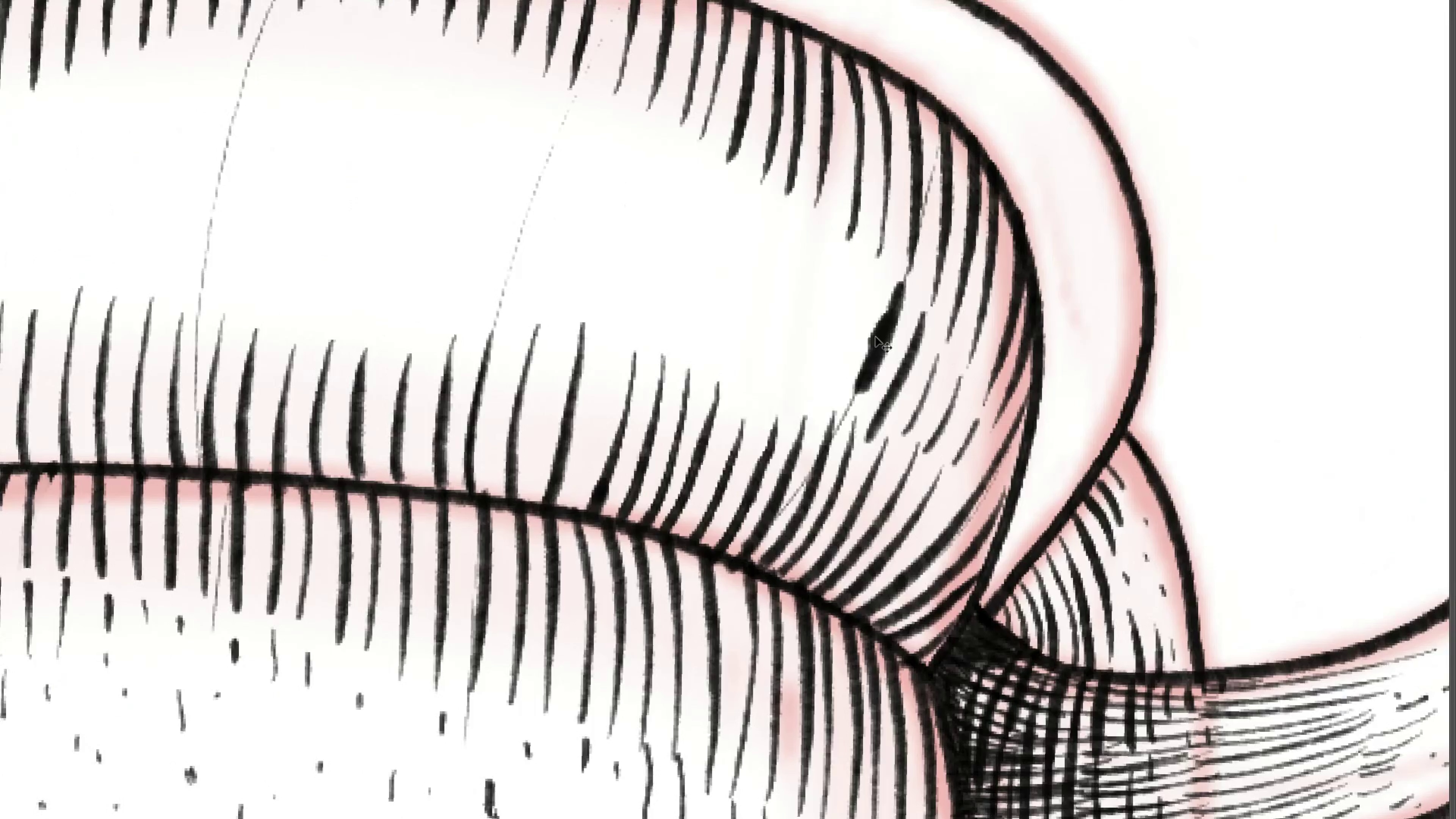 
key(Control+ControlLeft)
 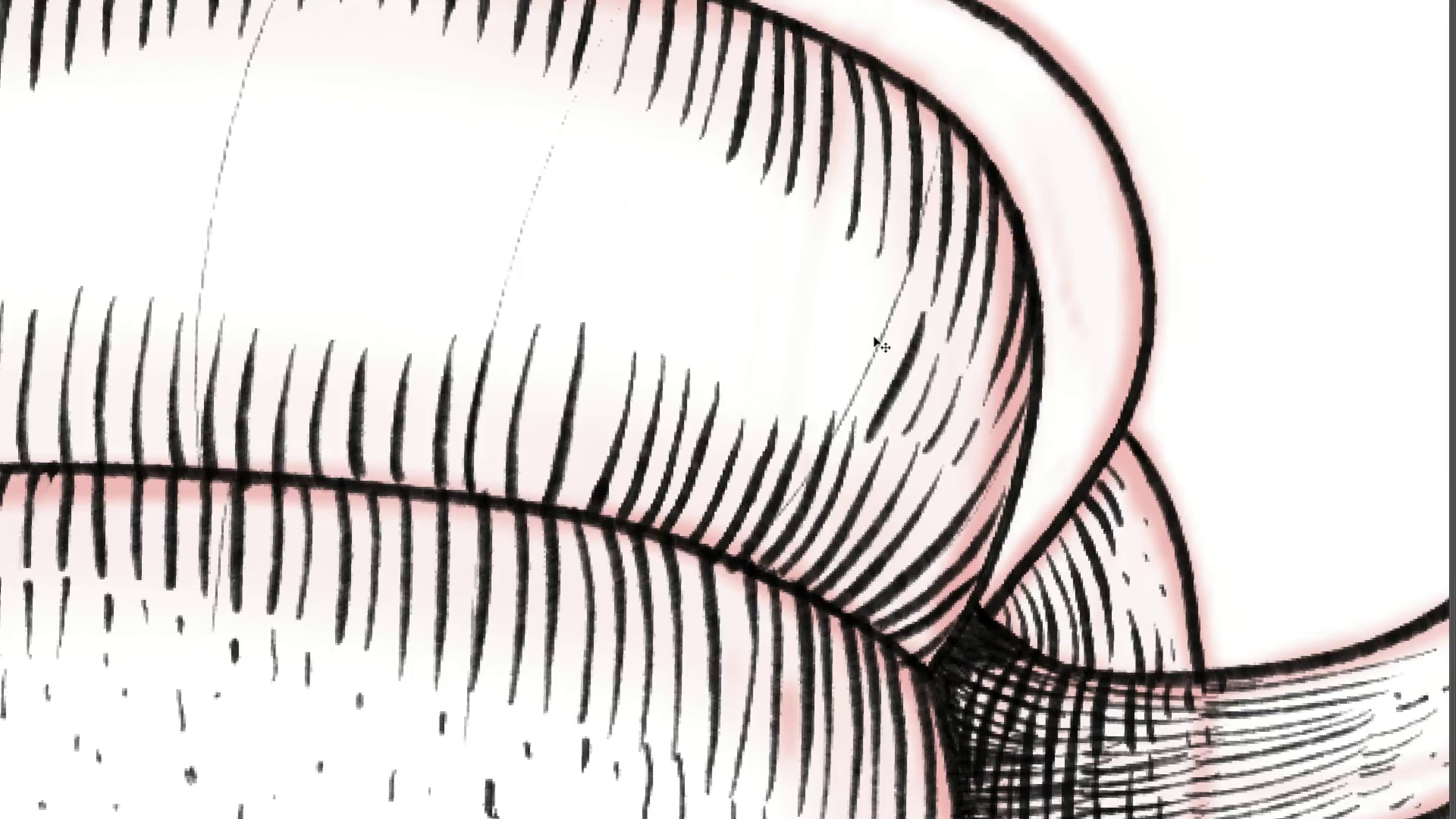 
key(Control+Z)
 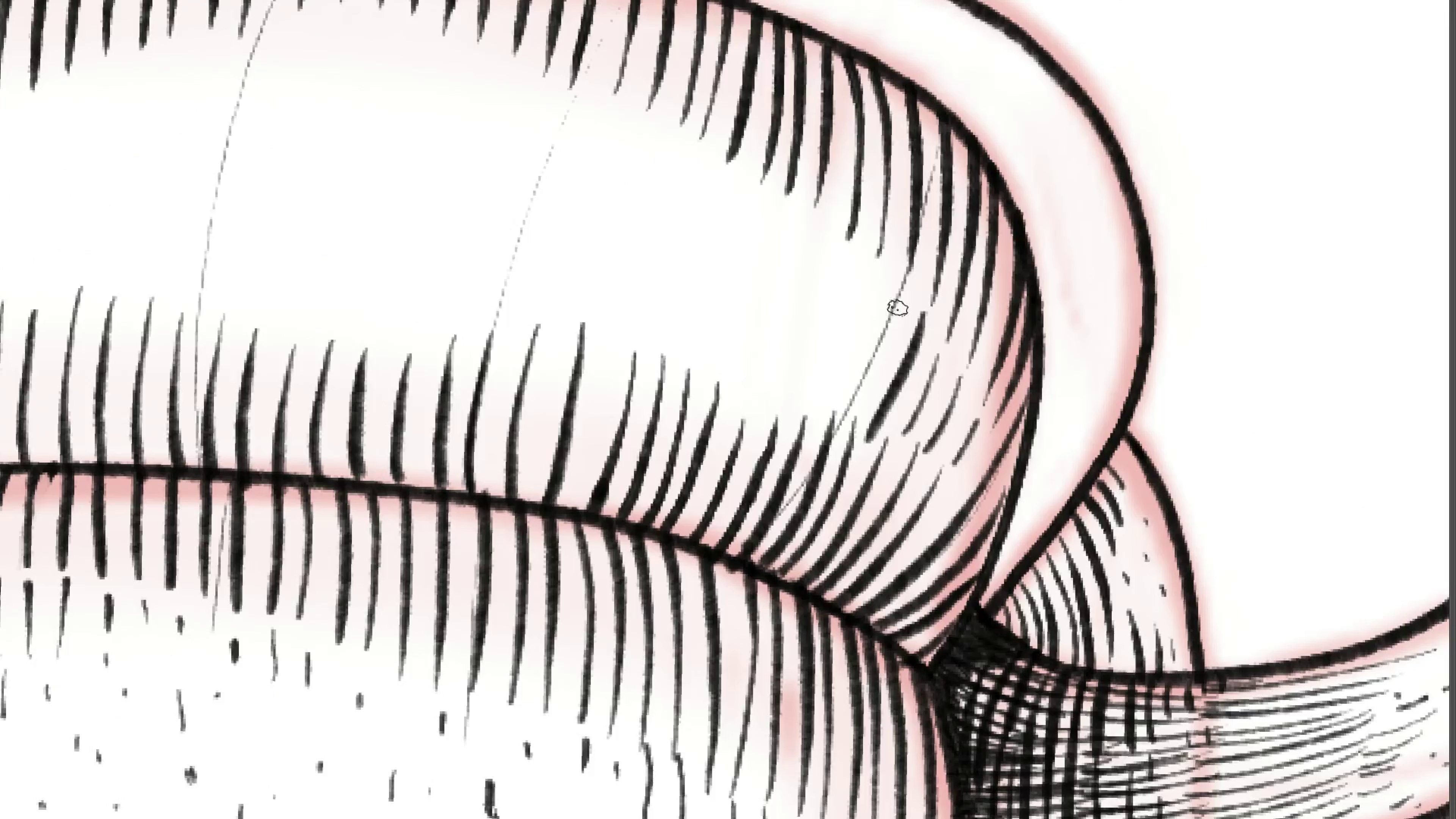 
hold_key(key=Backquote, duration=1.53)
 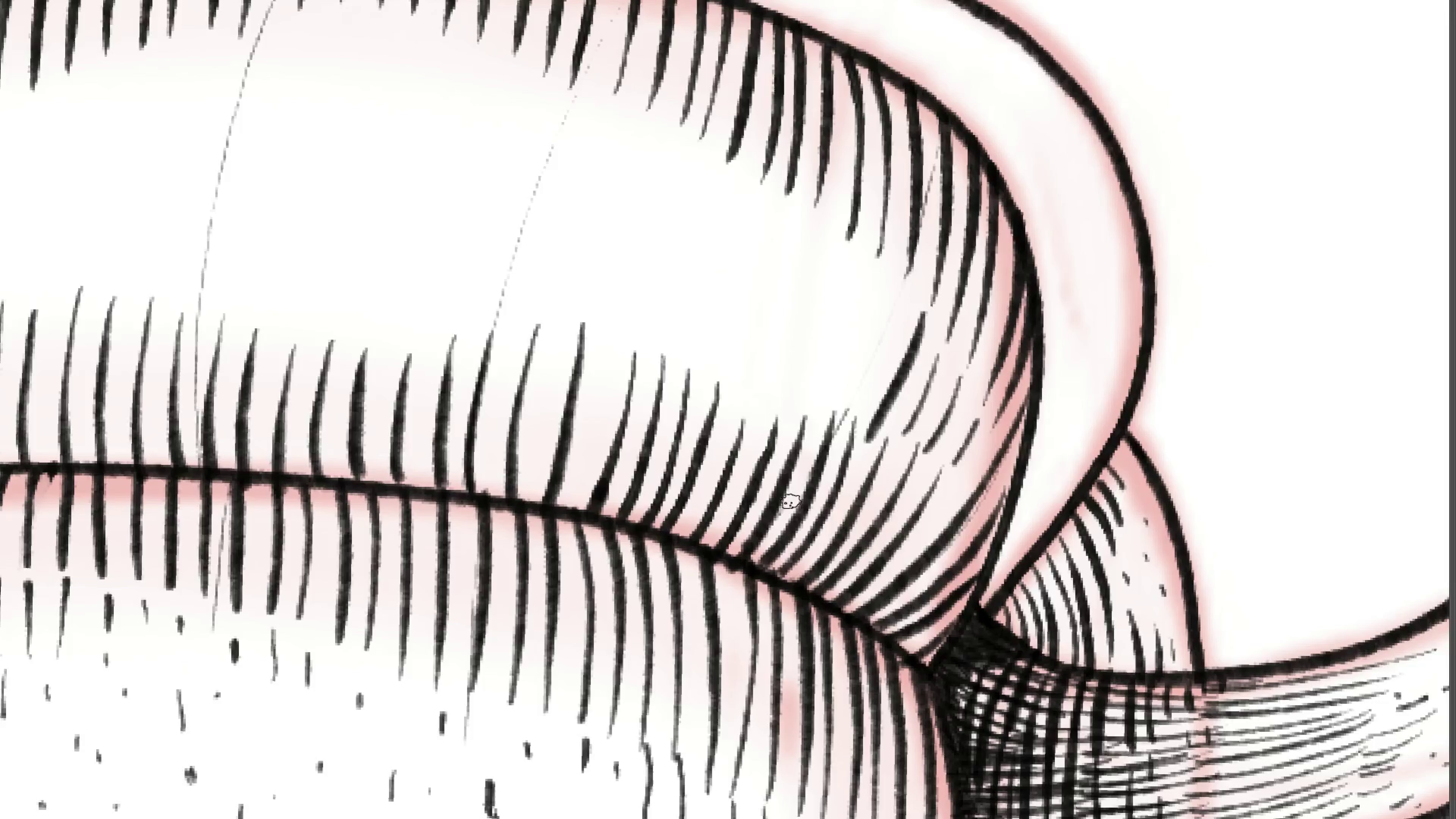 
hold_key(key=Backquote, duration=1.52)
 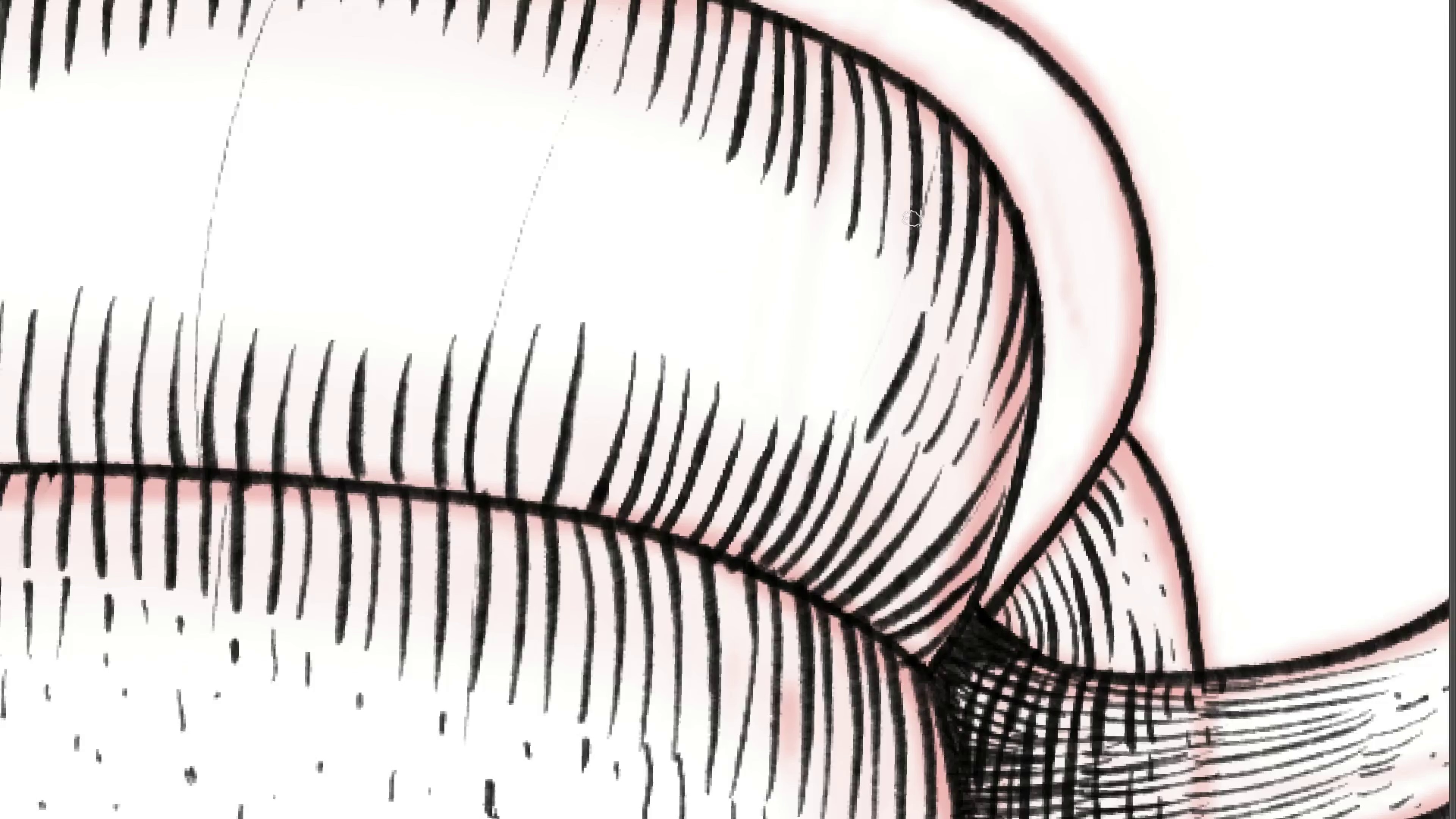 
key(Backquote)
 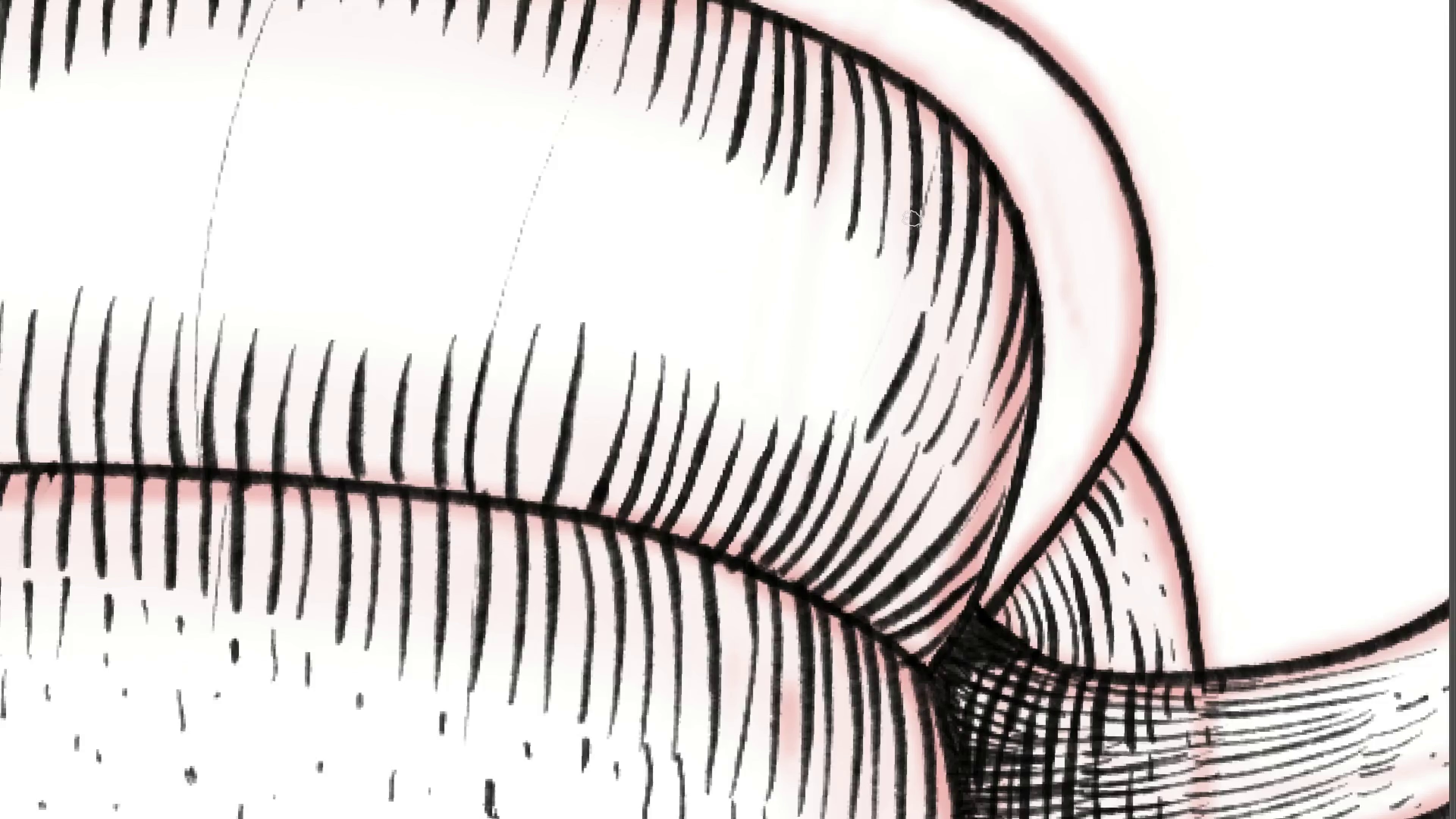 
key(Backquote)
 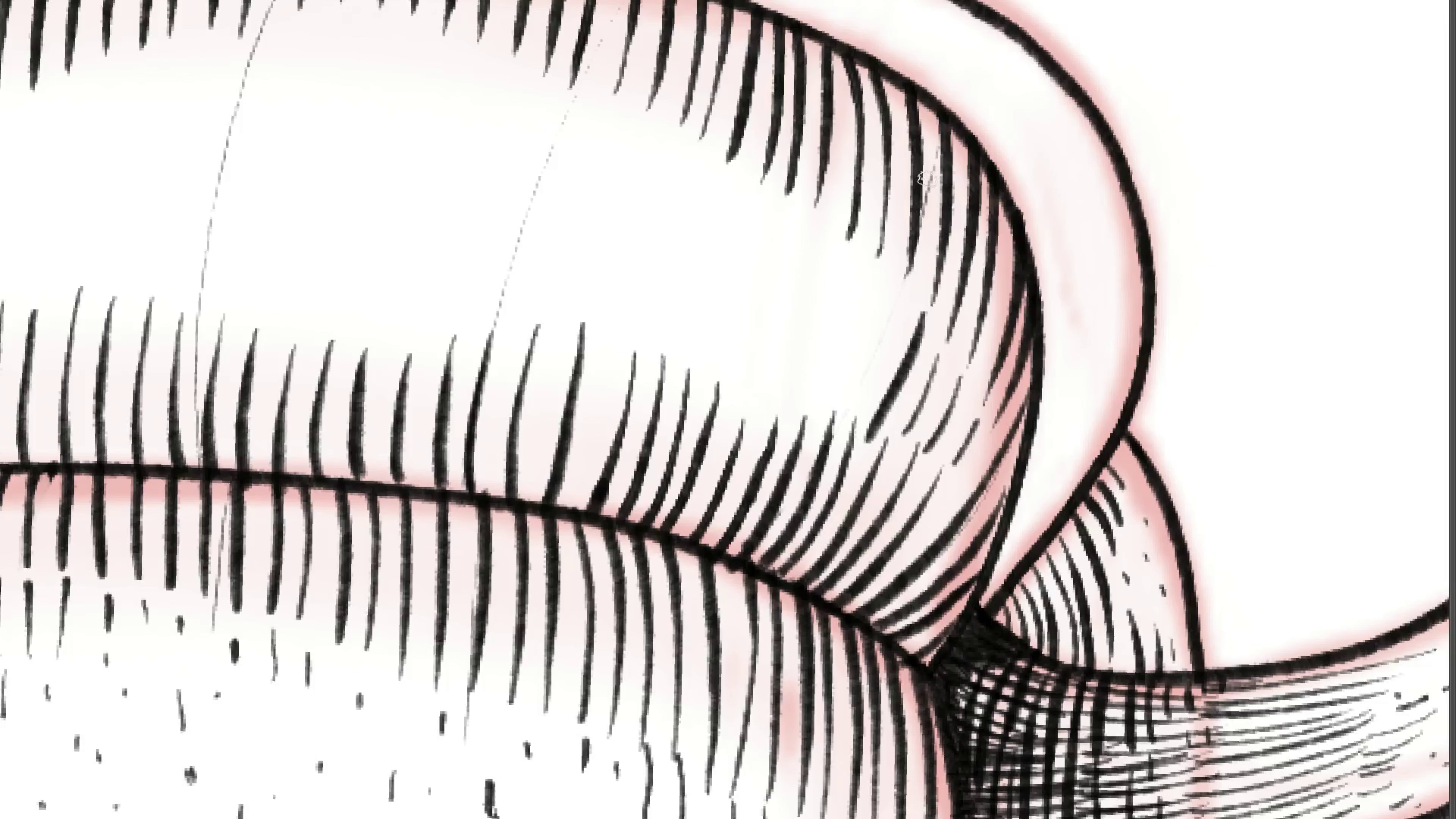 
key(Backquote)
 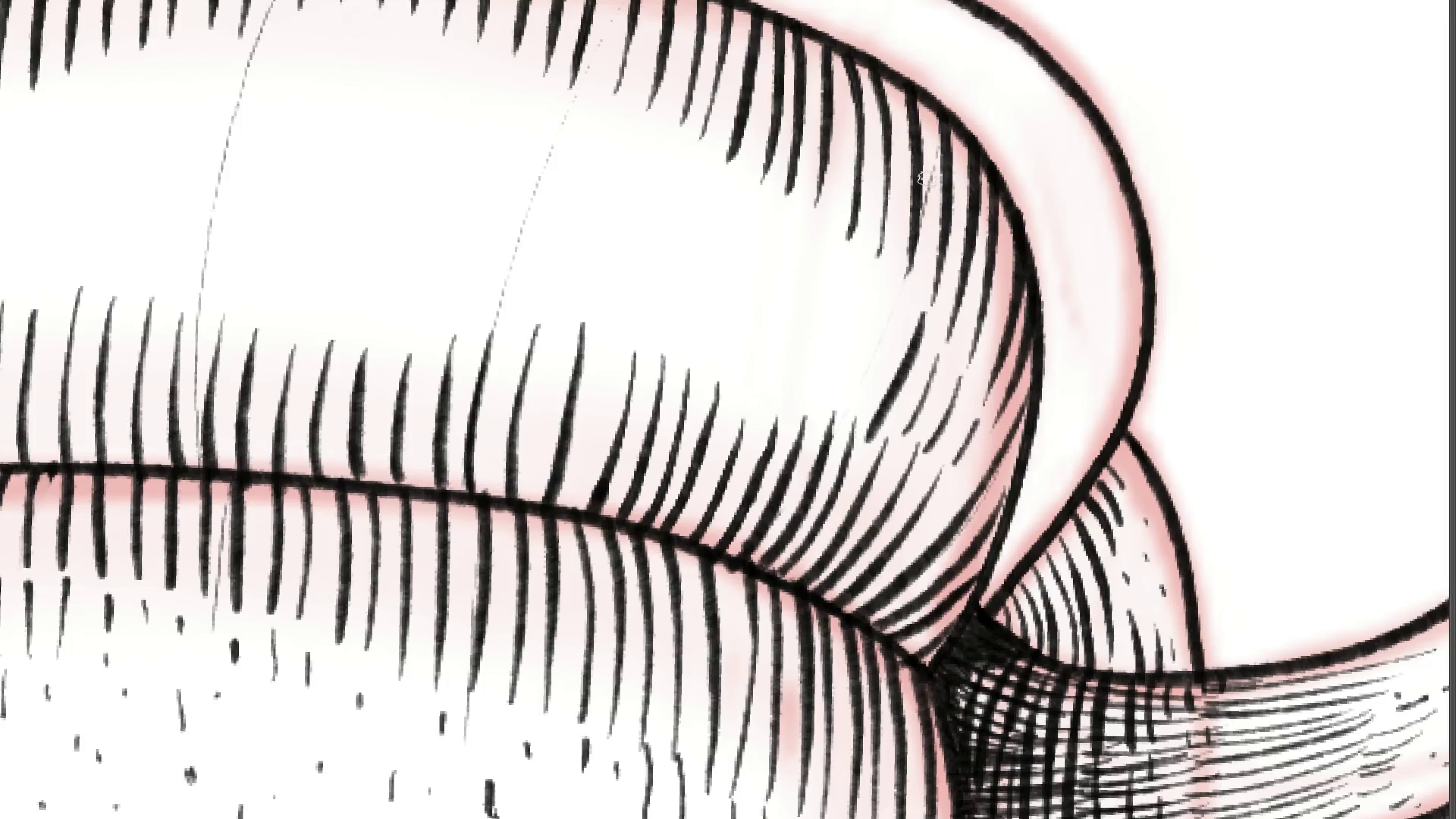 
key(Backquote)
 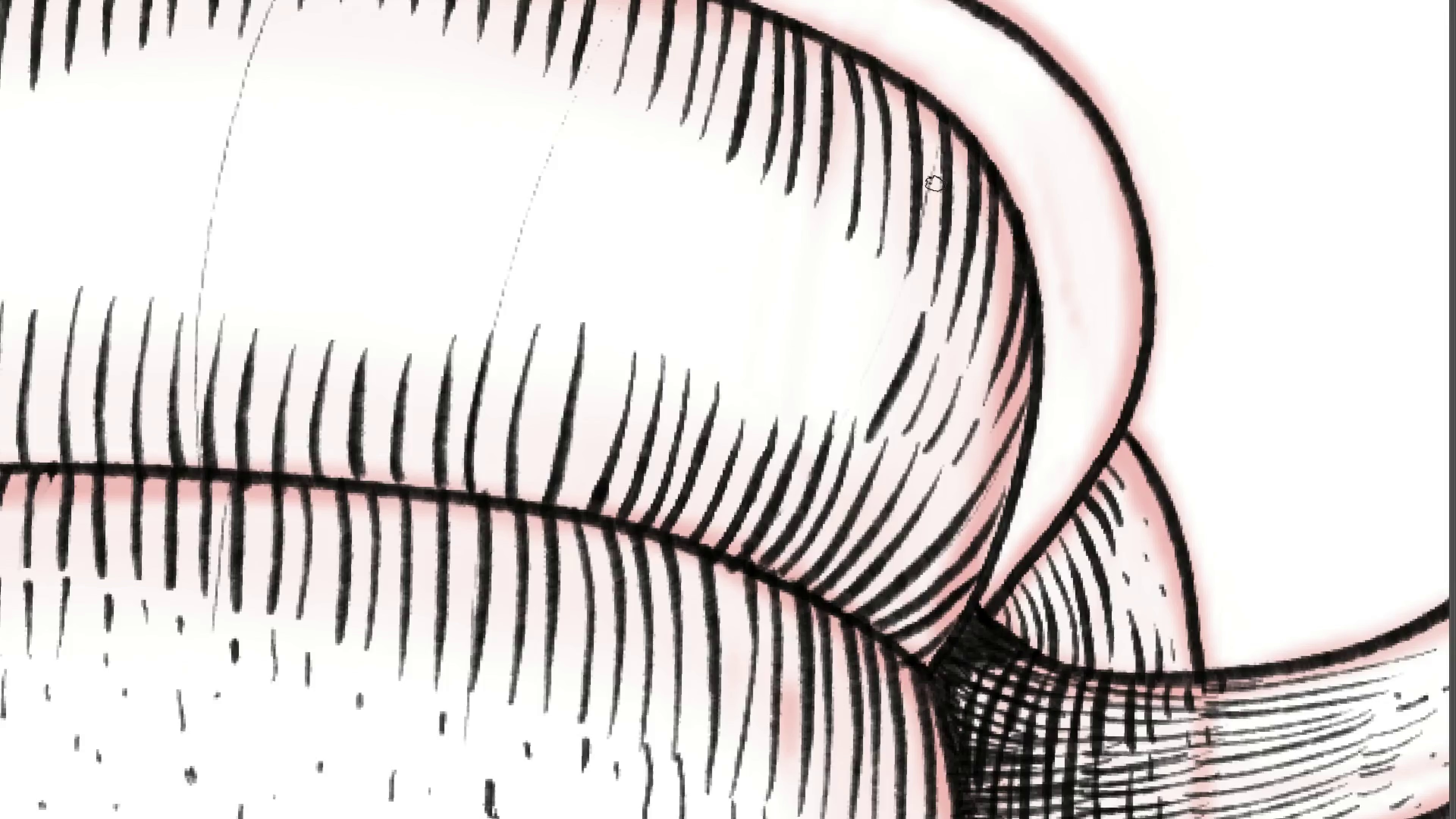 
key(Backquote)
 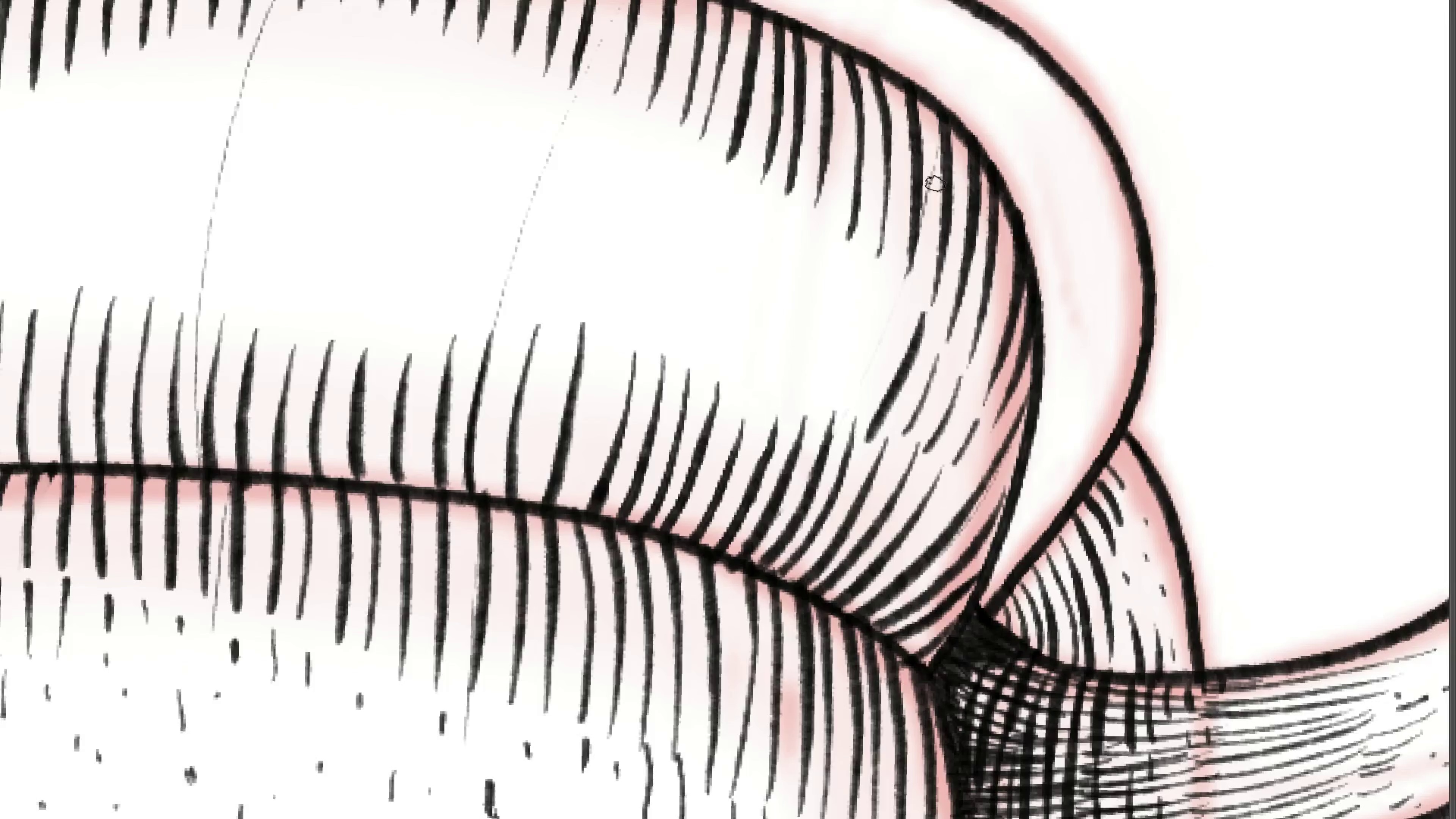 
hold_key(key=Backquote, duration=1.11)
 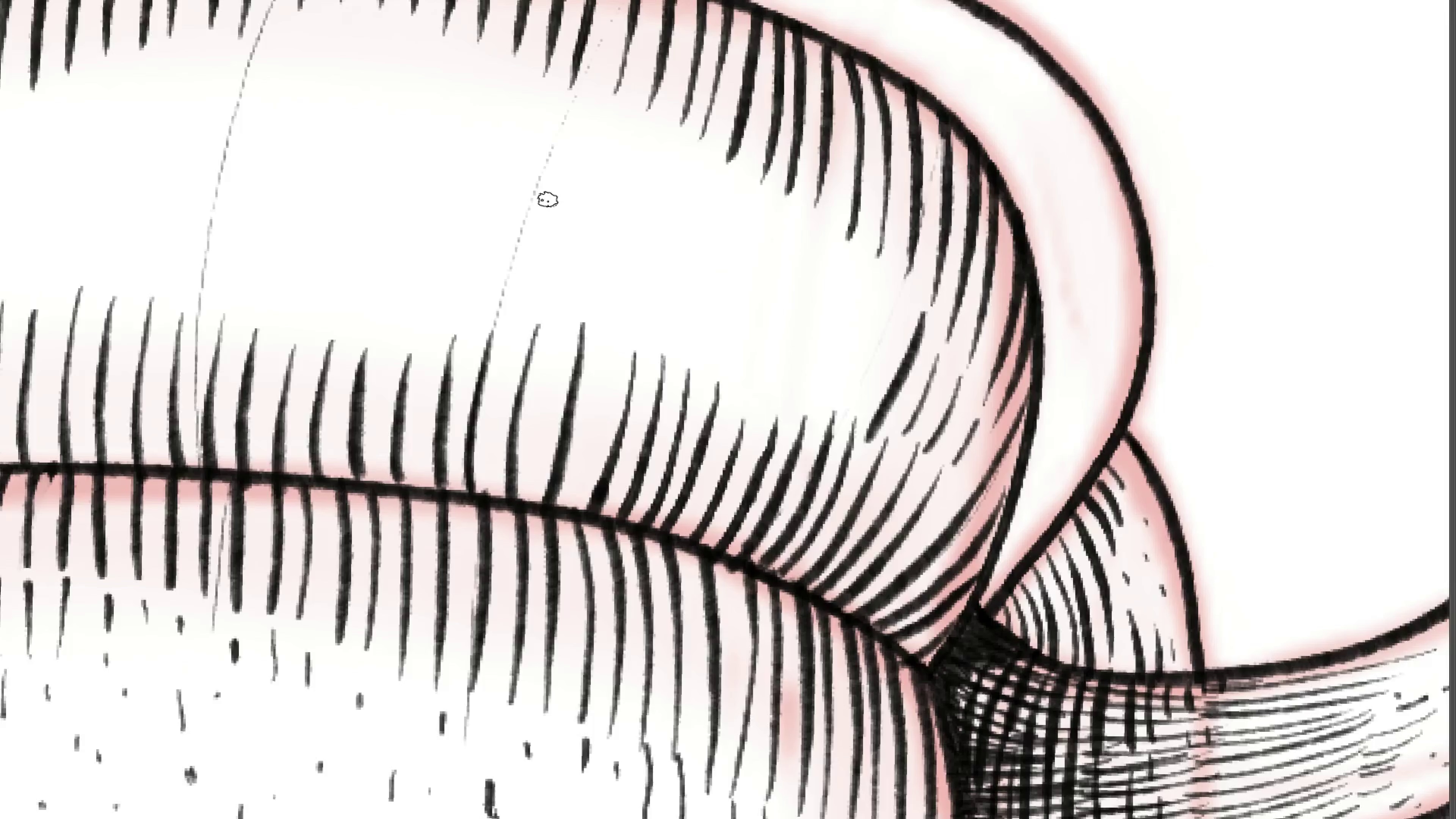 
hold_key(key=E, duration=0.98)
 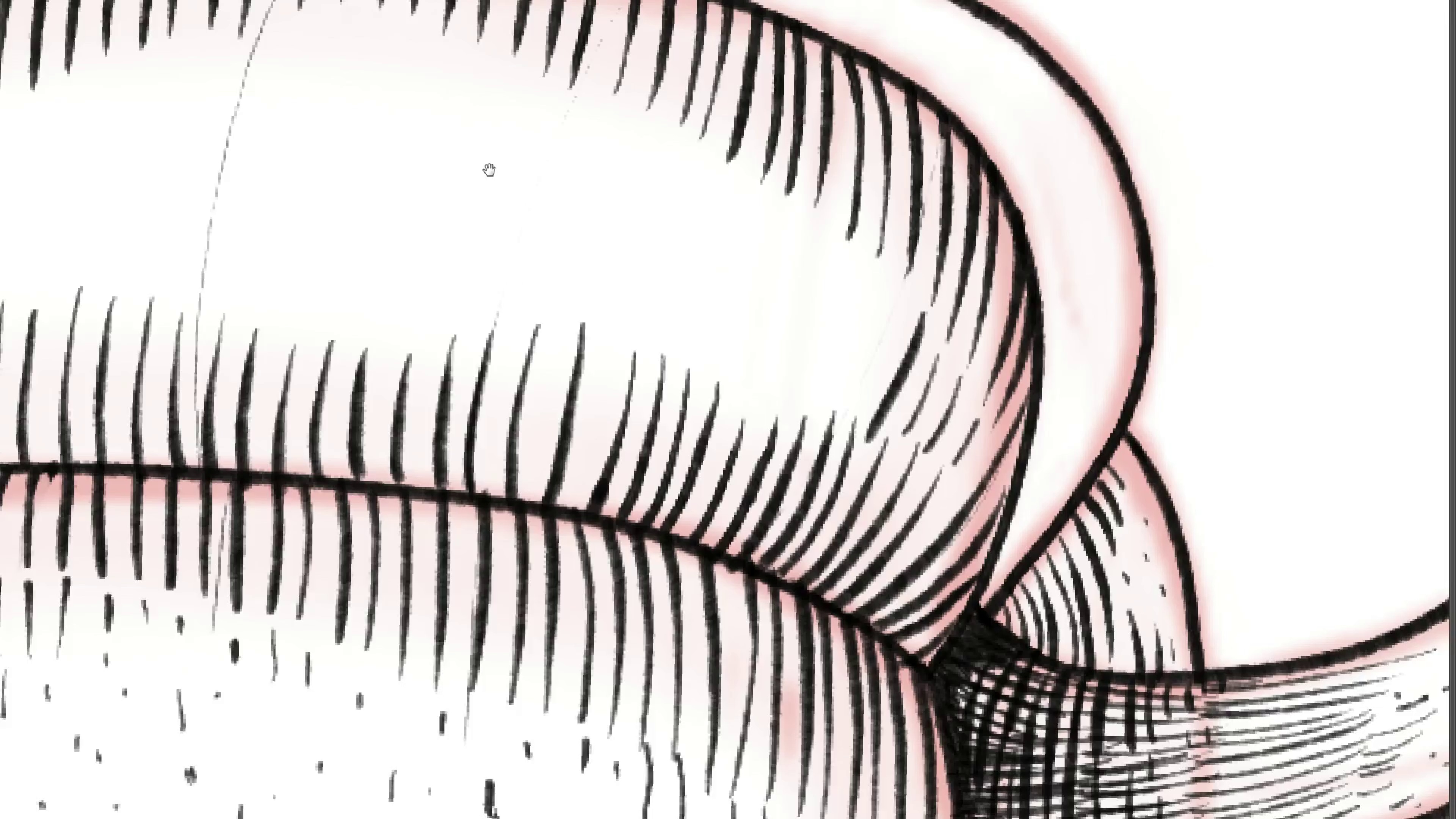 
hold_key(key=Space, duration=0.62)
 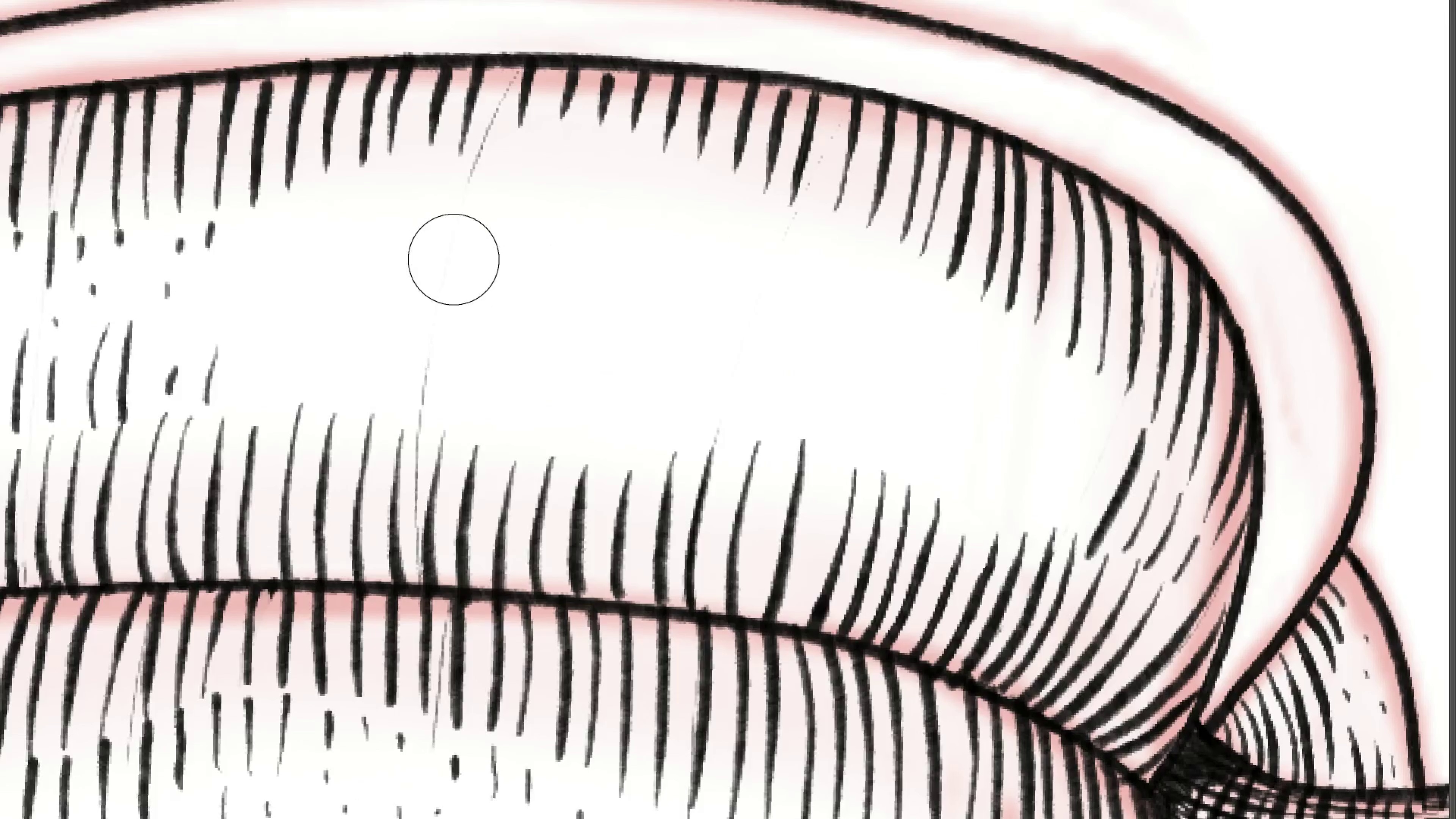 
left_click_drag(start_coordinate=[486, 158], to_coordinate=[706, 275])
 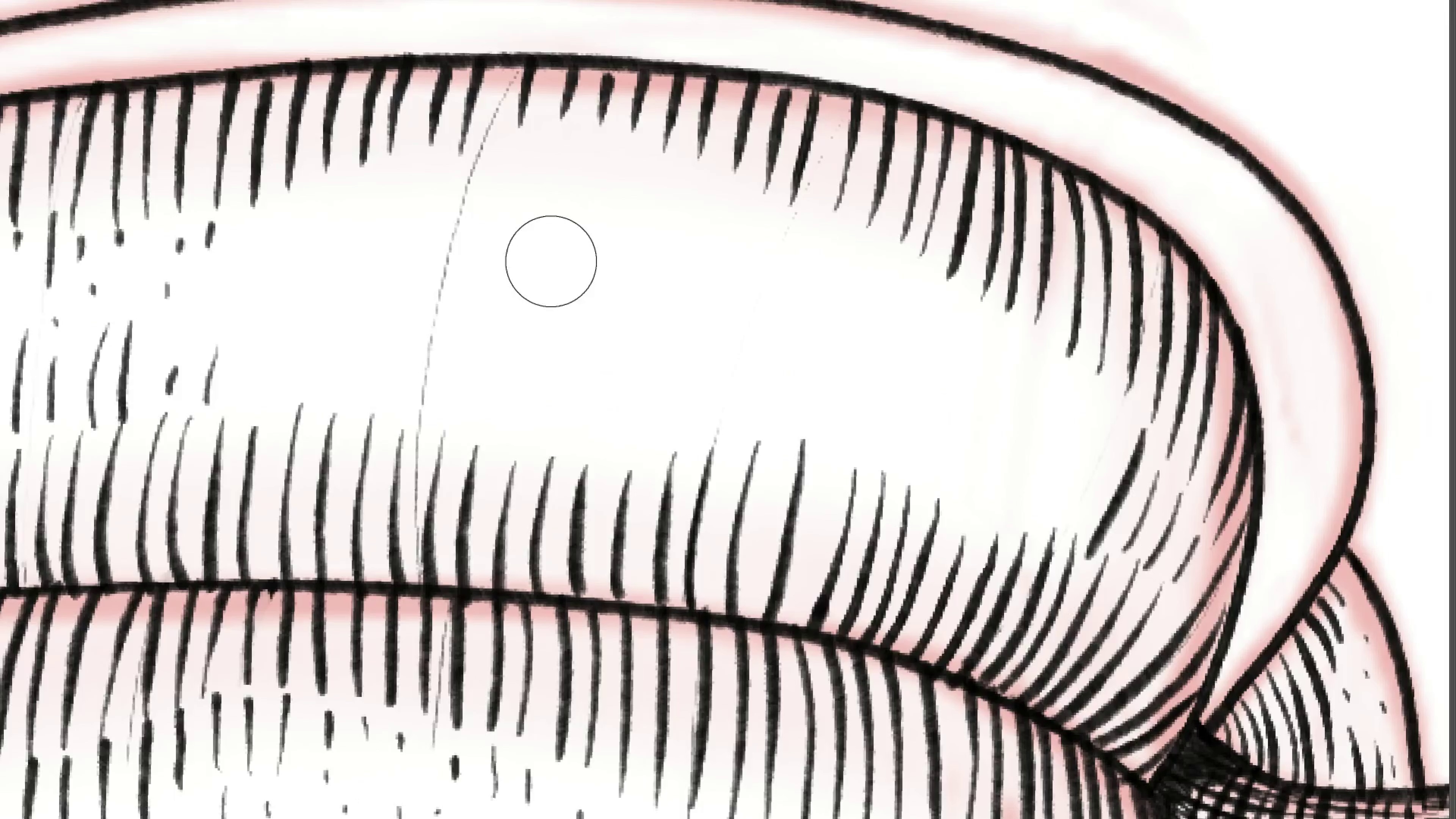 
hold_key(key=E, duration=1.22)
 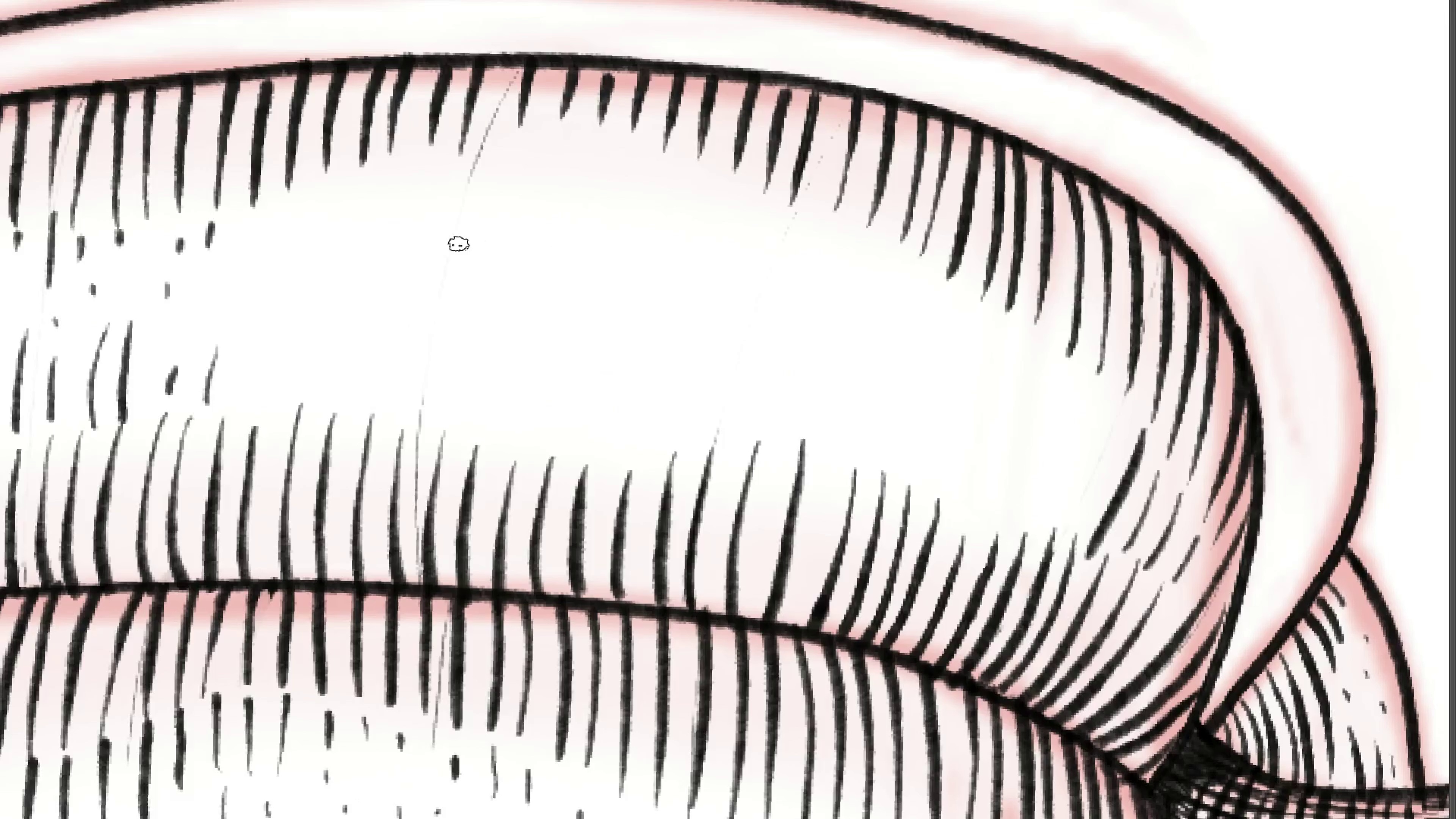 
key(B)
 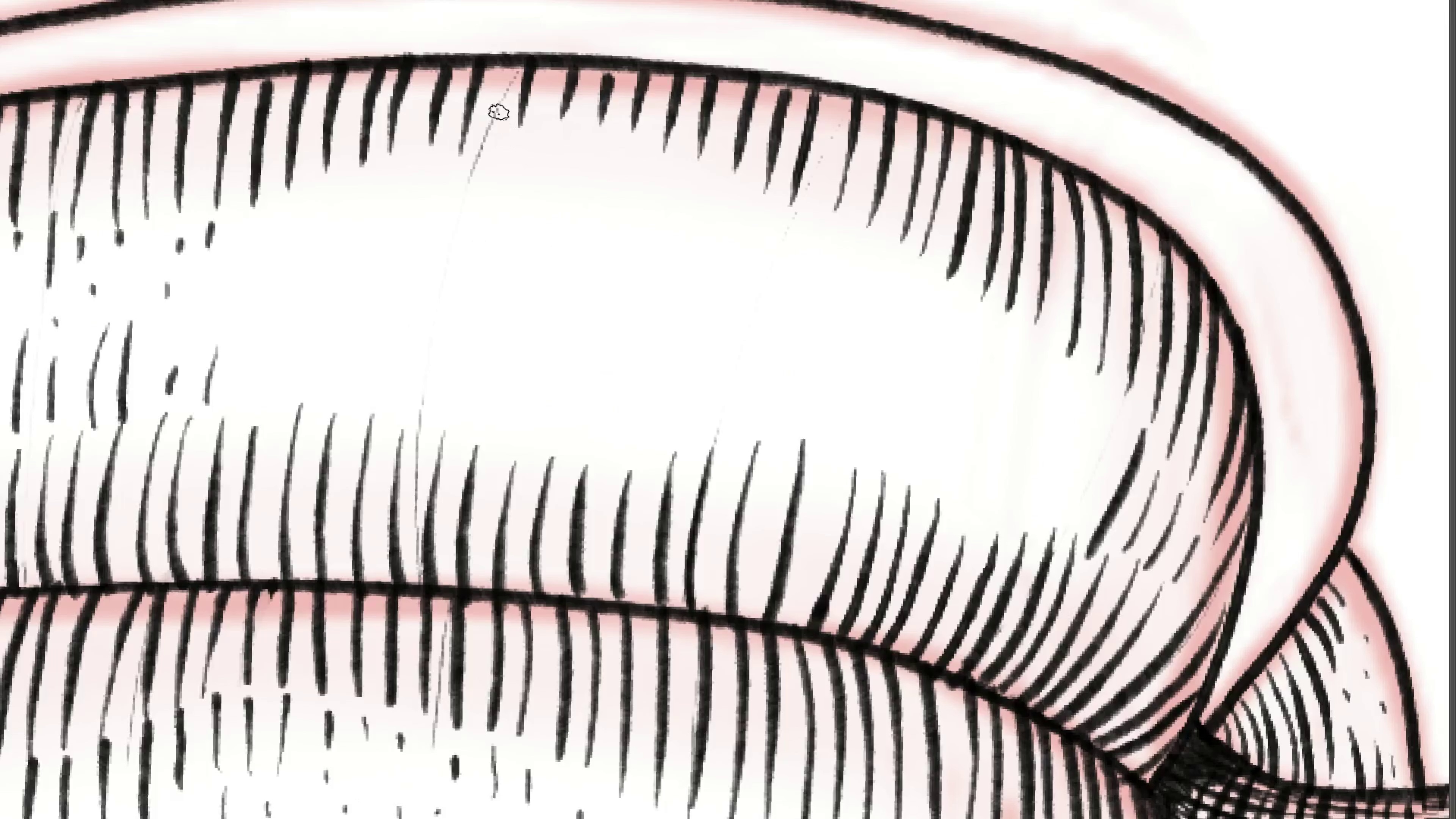 
hold_key(key=Backquote, duration=0.83)
 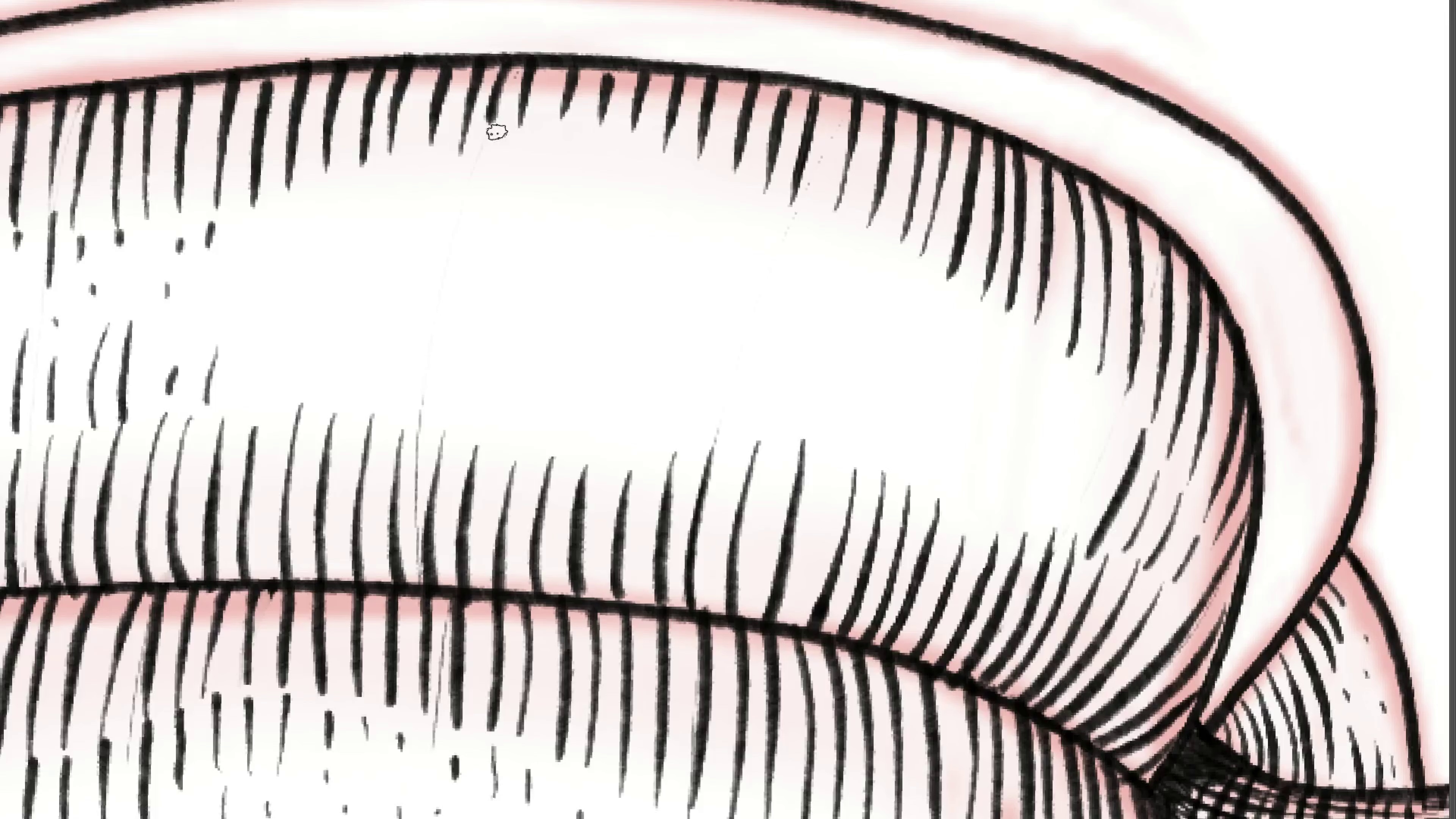 
key(Control+ControlLeft)
 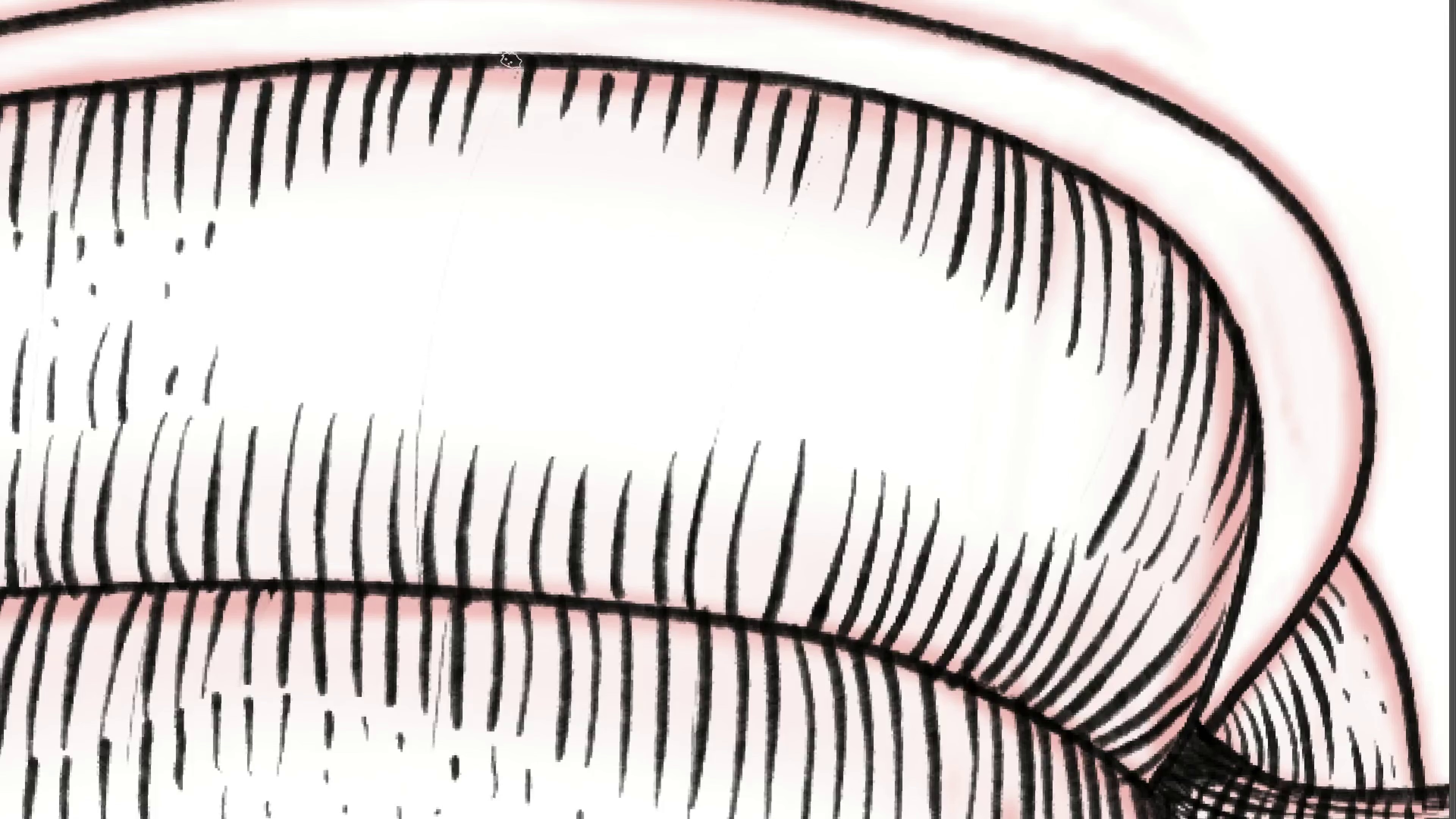 
key(Control+Z)
 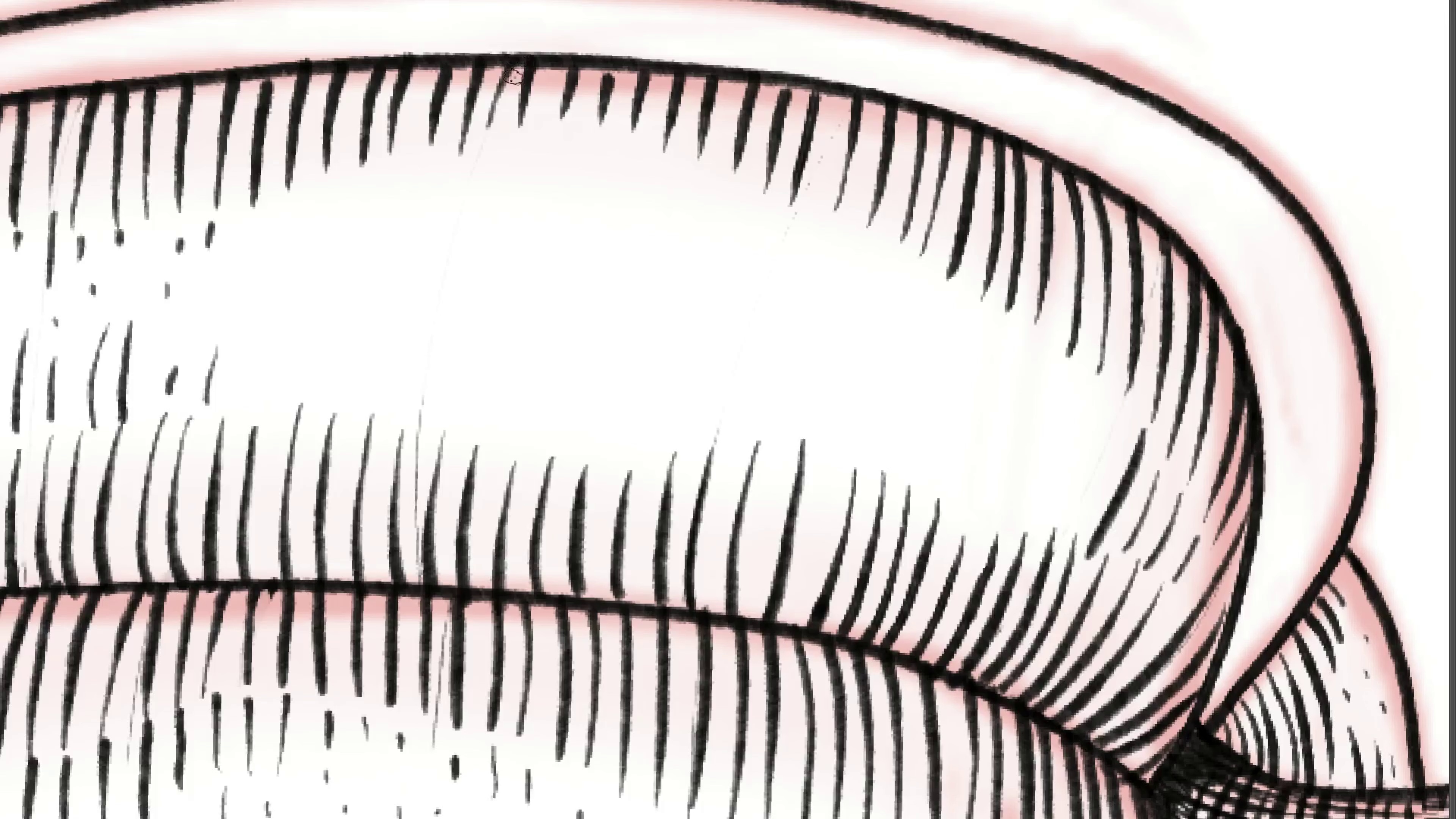 
hold_key(key=ControlLeft, duration=0.74)
 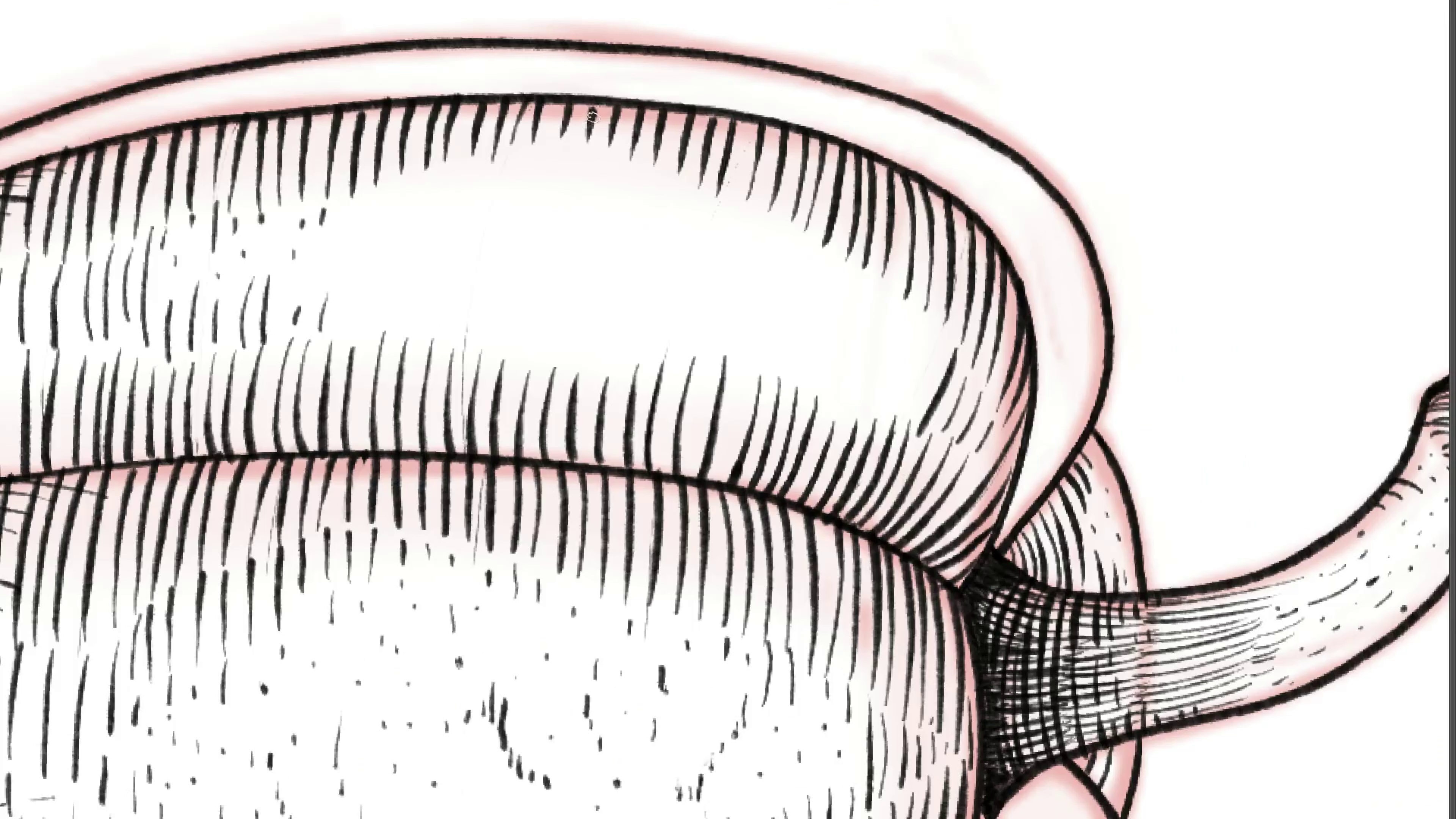 
hold_key(key=Space, duration=1.01)
 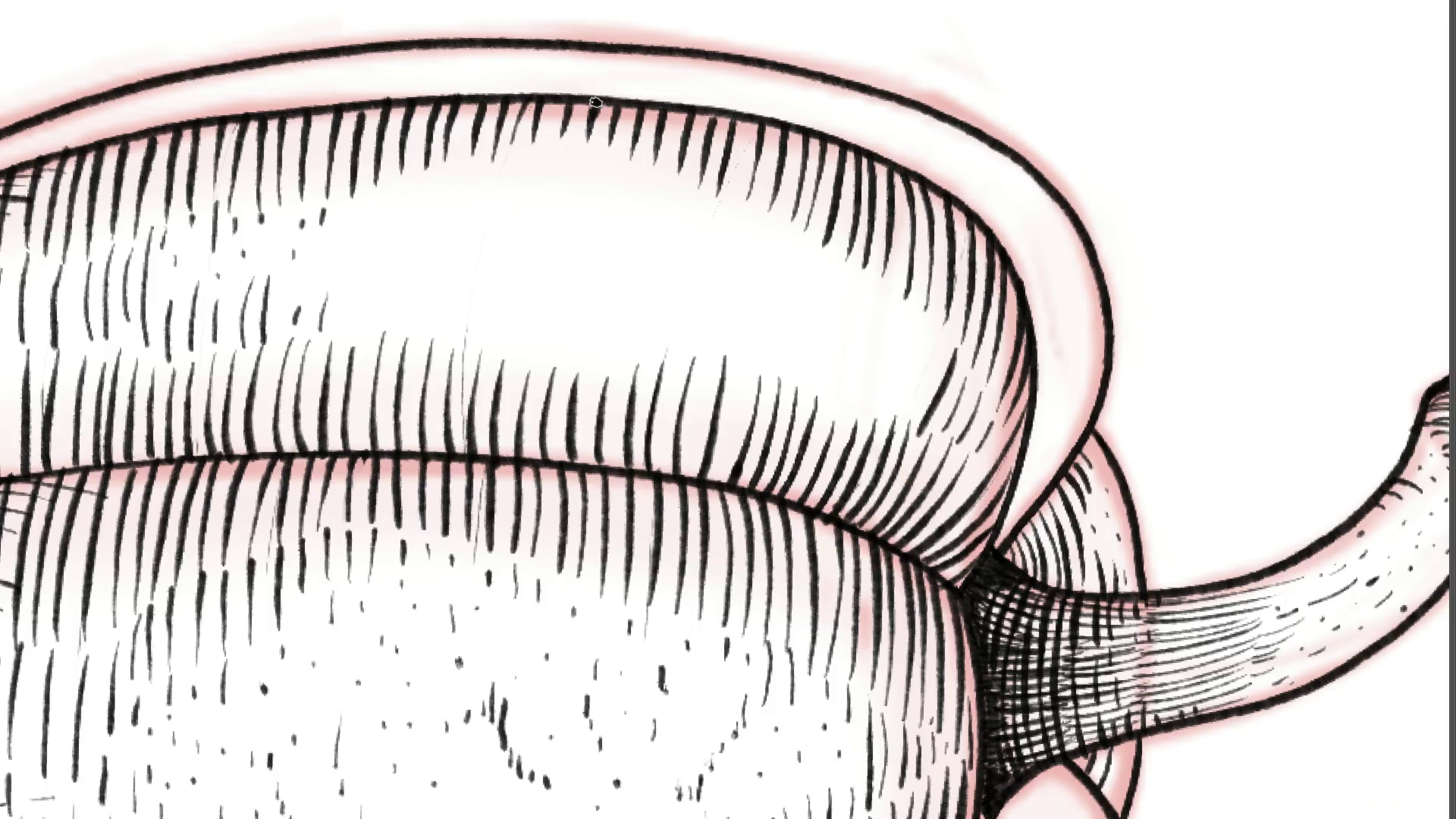 
left_click_drag(start_coordinate=[559, 178], to_coordinate=[531, 235])
 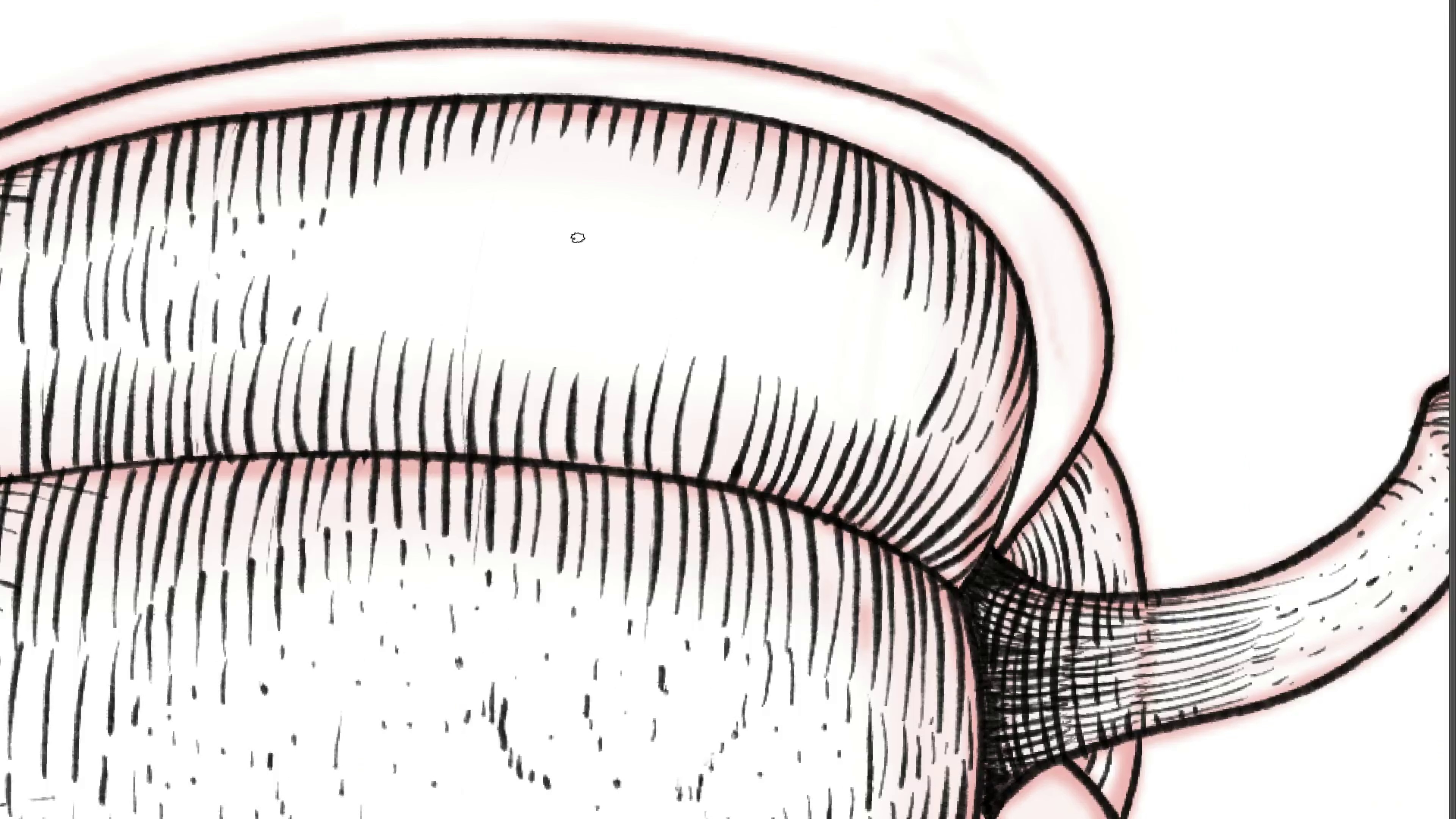 
hold_key(key=Space, duration=1.46)
 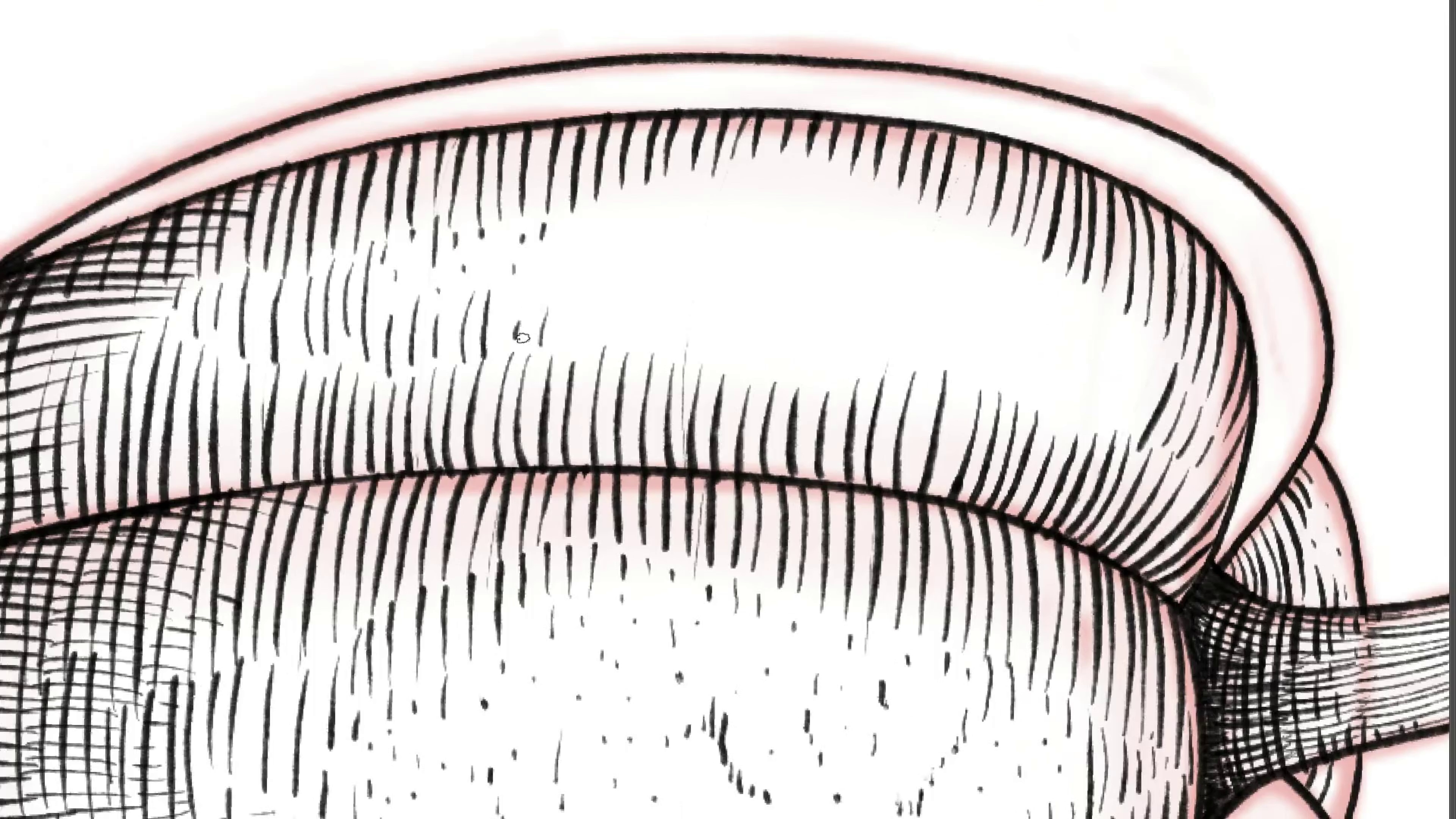 
left_click_drag(start_coordinate=[632, 302], to_coordinate=[731, 302])
 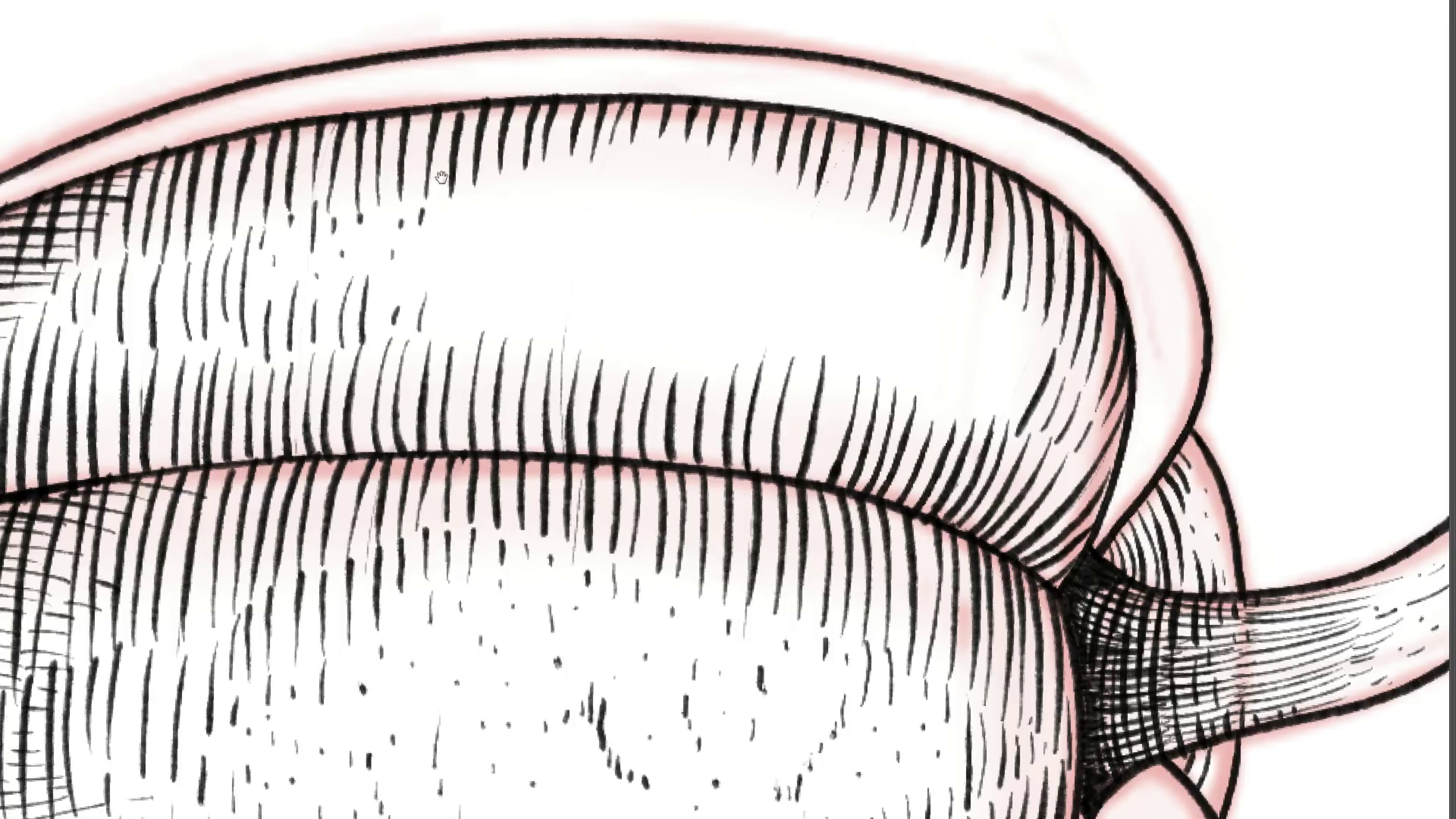 
left_click_drag(start_coordinate=[442, 178], to_coordinate=[550, 196])
 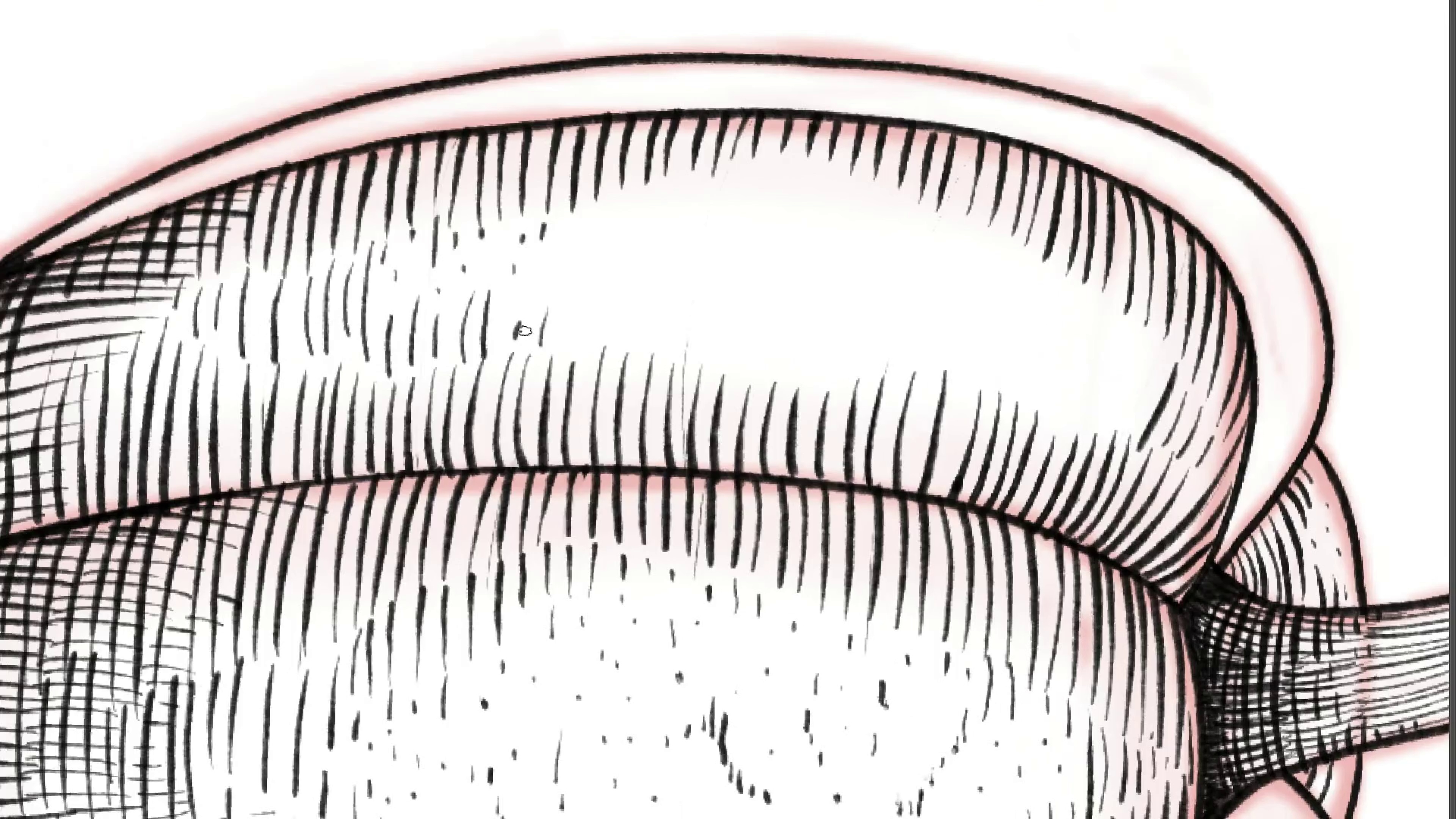 
hold_key(key=Backquote, duration=0.85)
 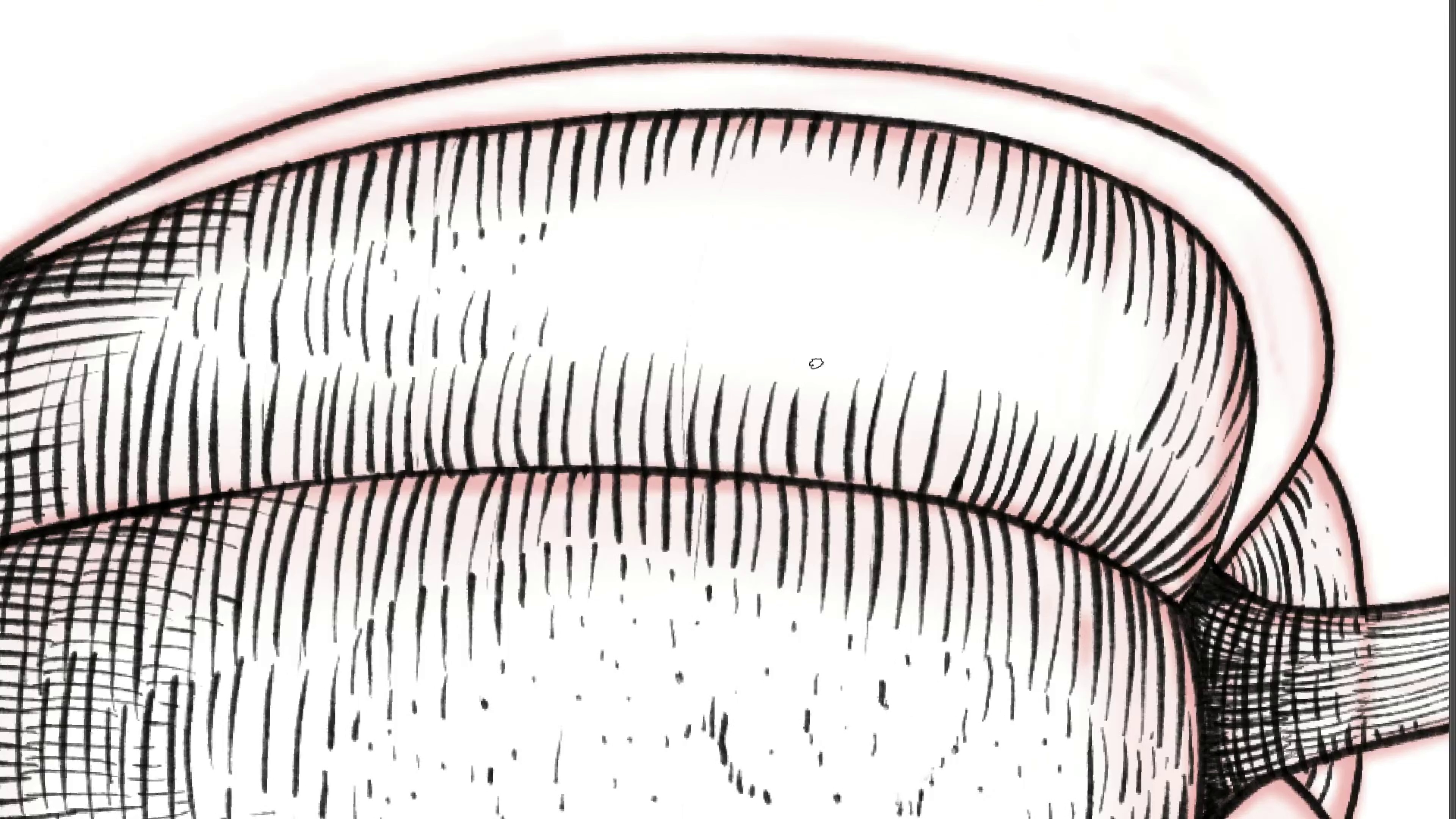 
hold_key(key=Space, duration=1.13)
 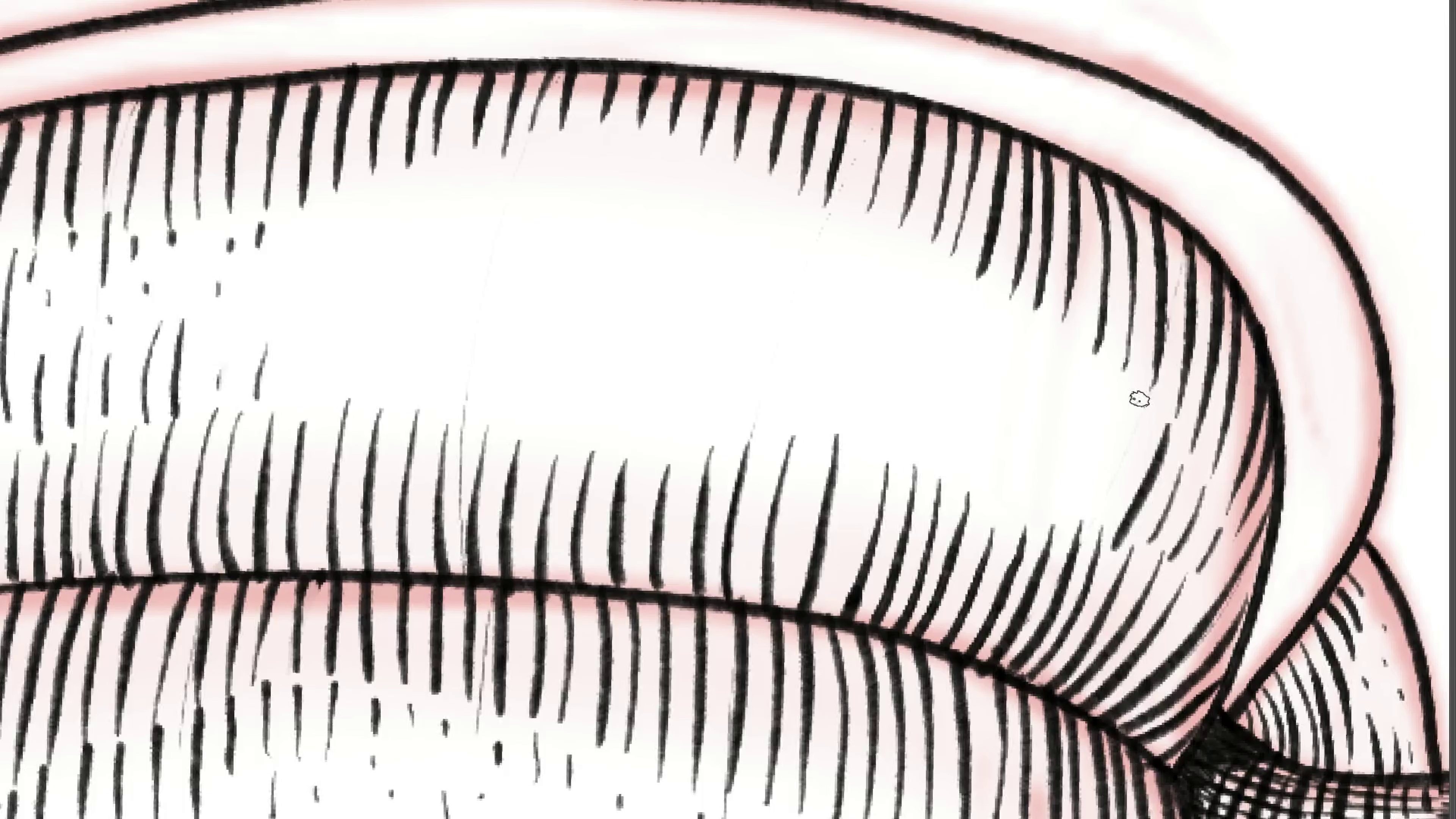 
left_click_drag(start_coordinate=[990, 310], to_coordinate=[902, 318])
 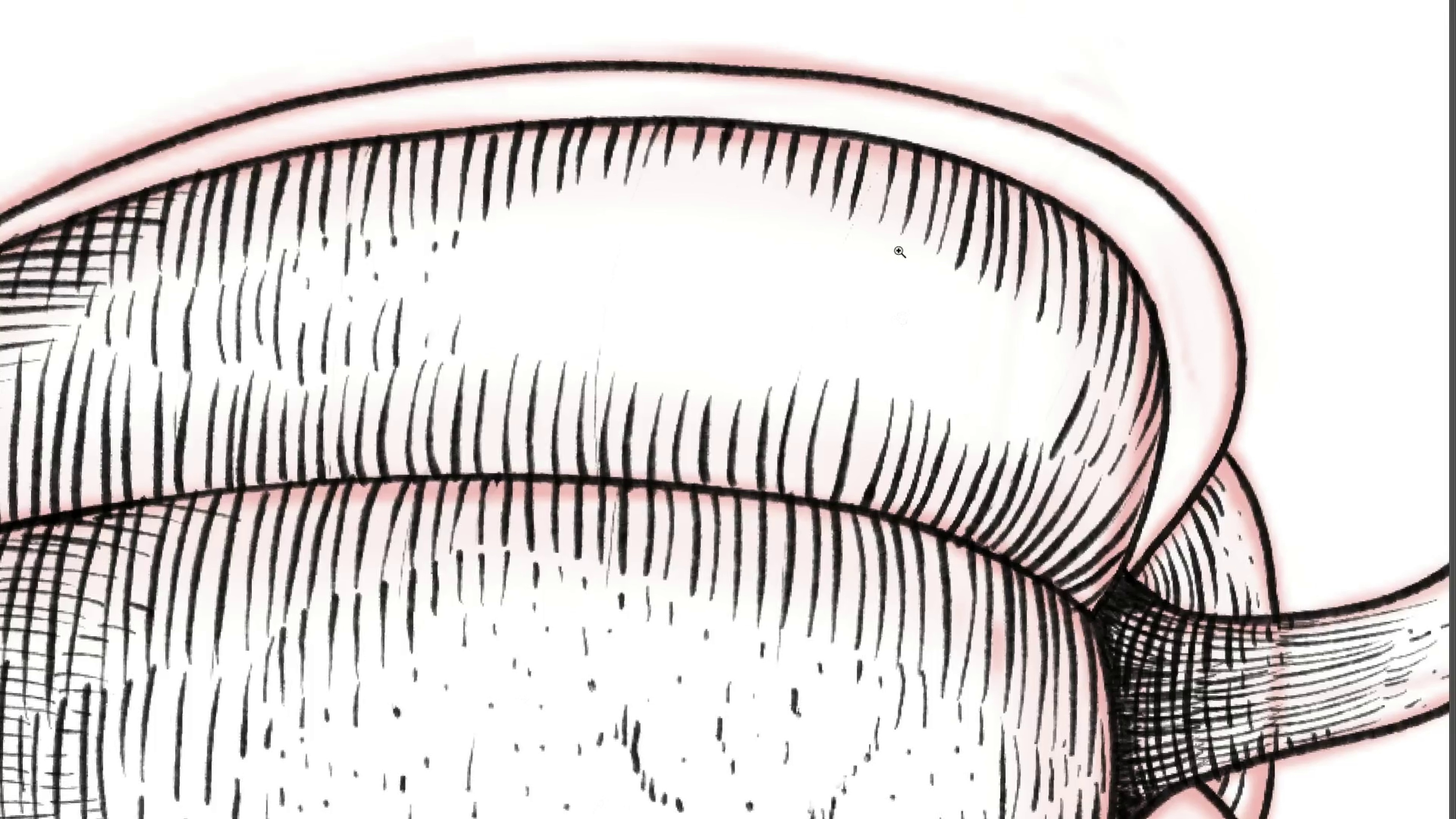 
hold_key(key=ControlLeft, duration=0.51)
left_click_drag(start_coordinate=[906, 249], to_coordinate=[923, 282])
 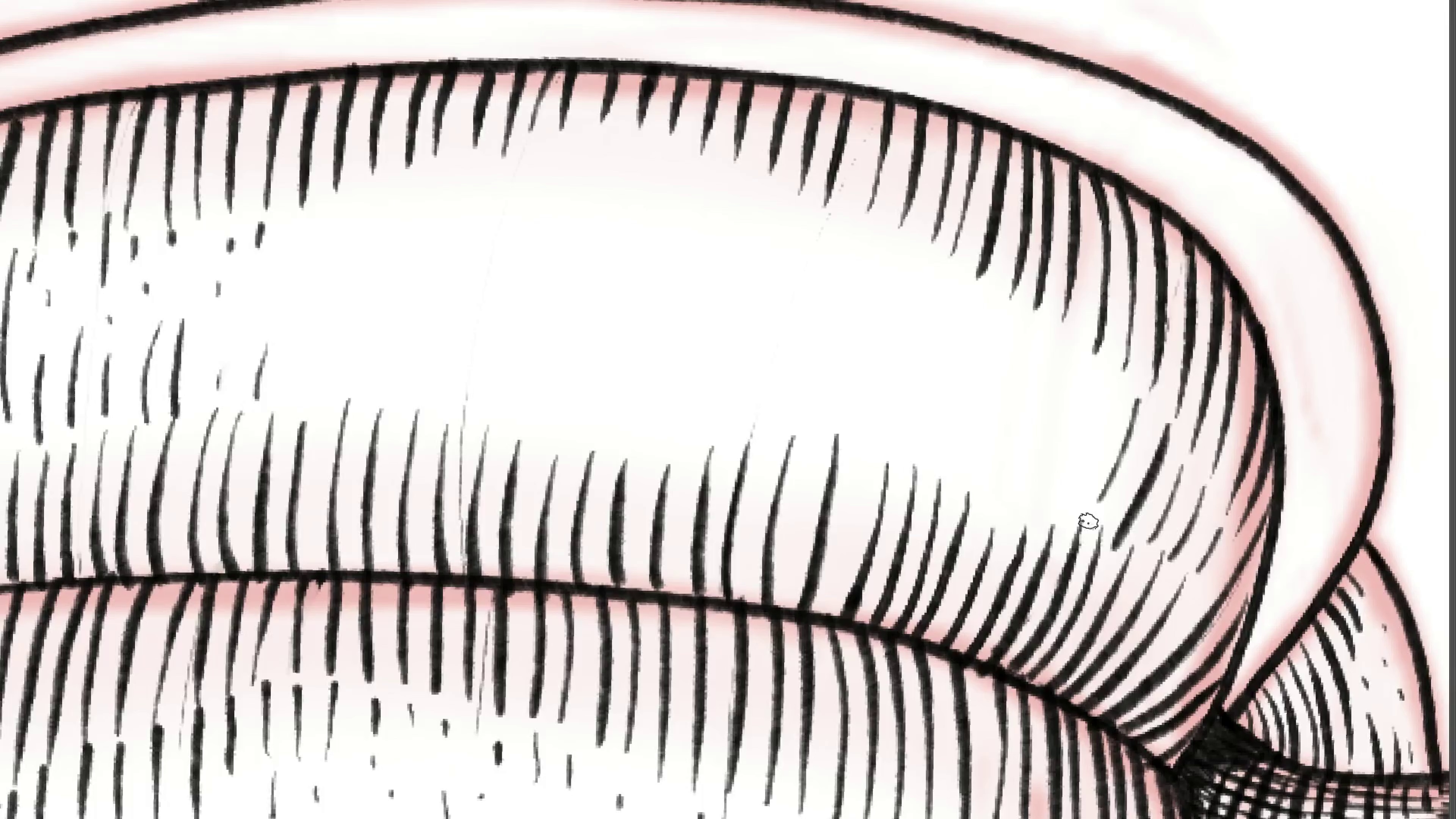 
key(Control+ControlLeft)
 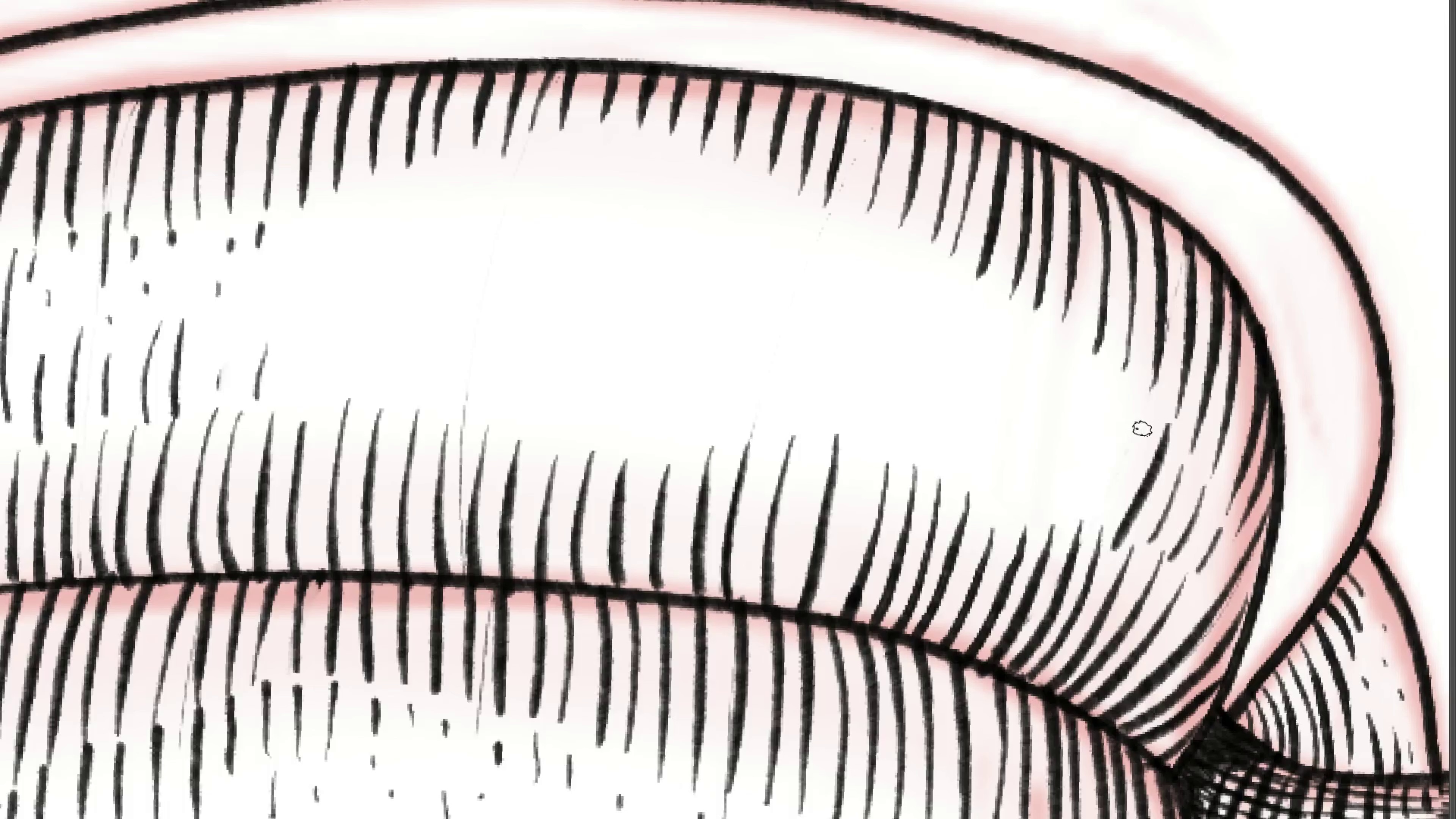 
key(Control+Z)
 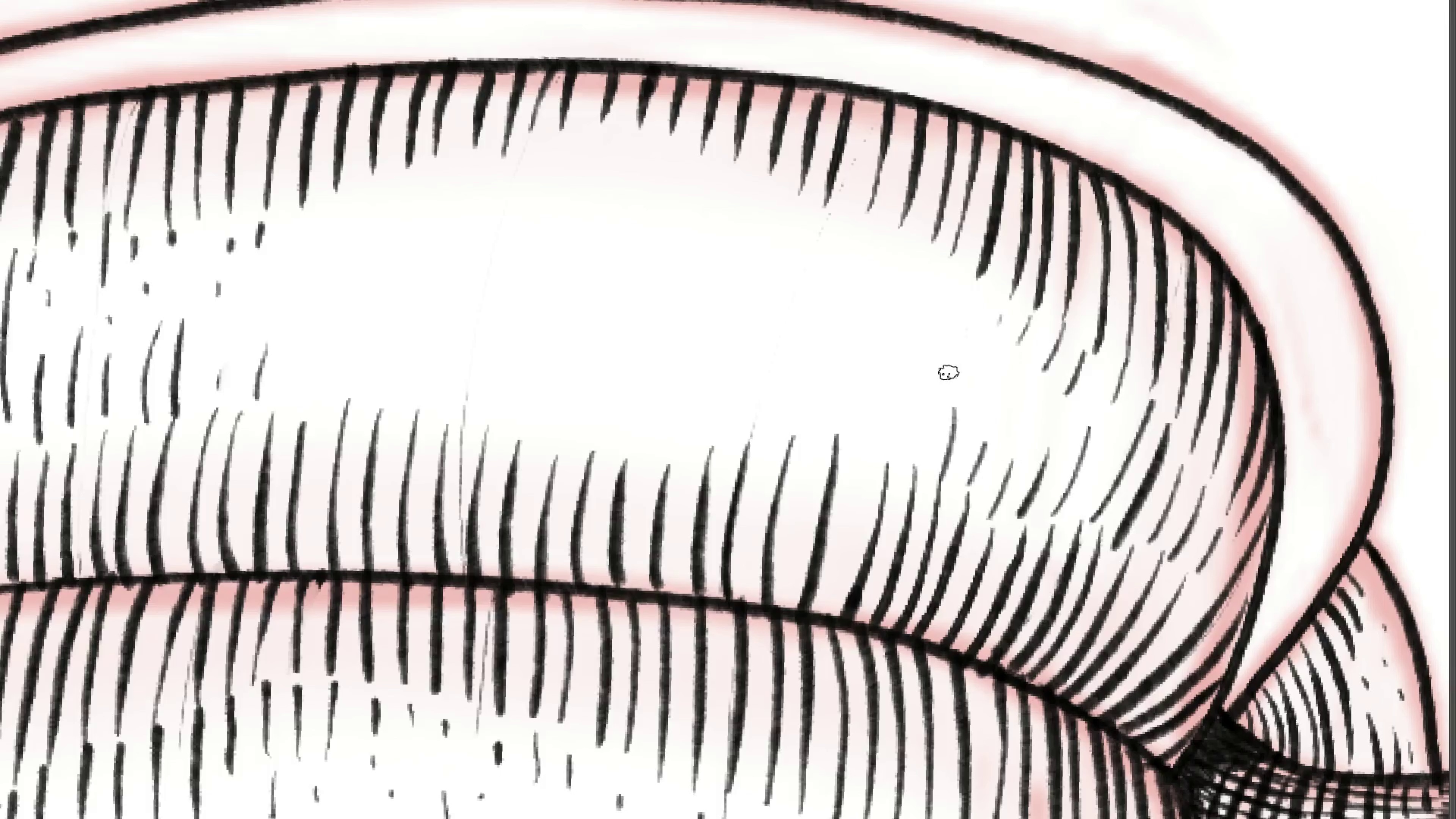 
wait(13.11)
 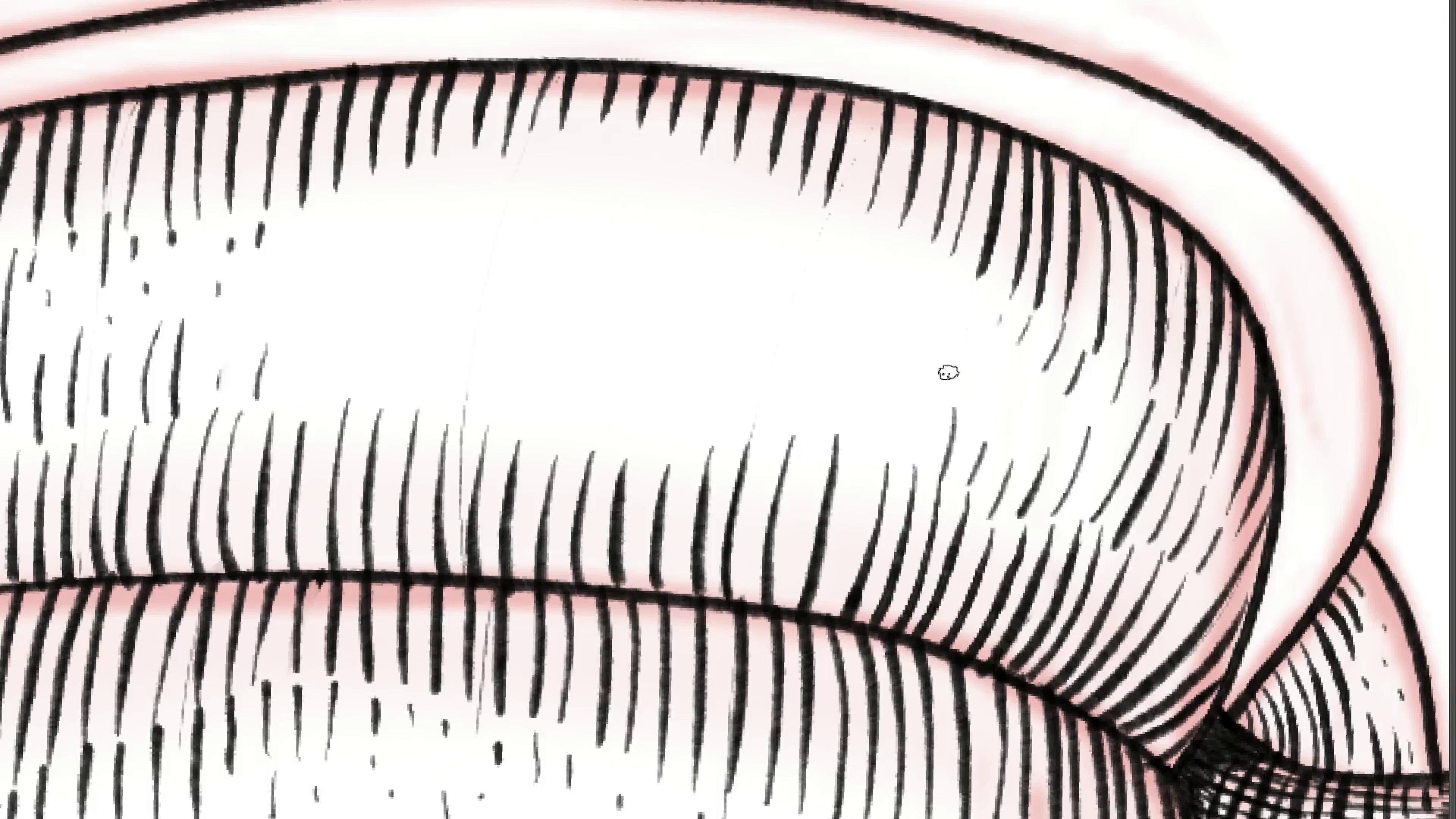 
key(Escape)
 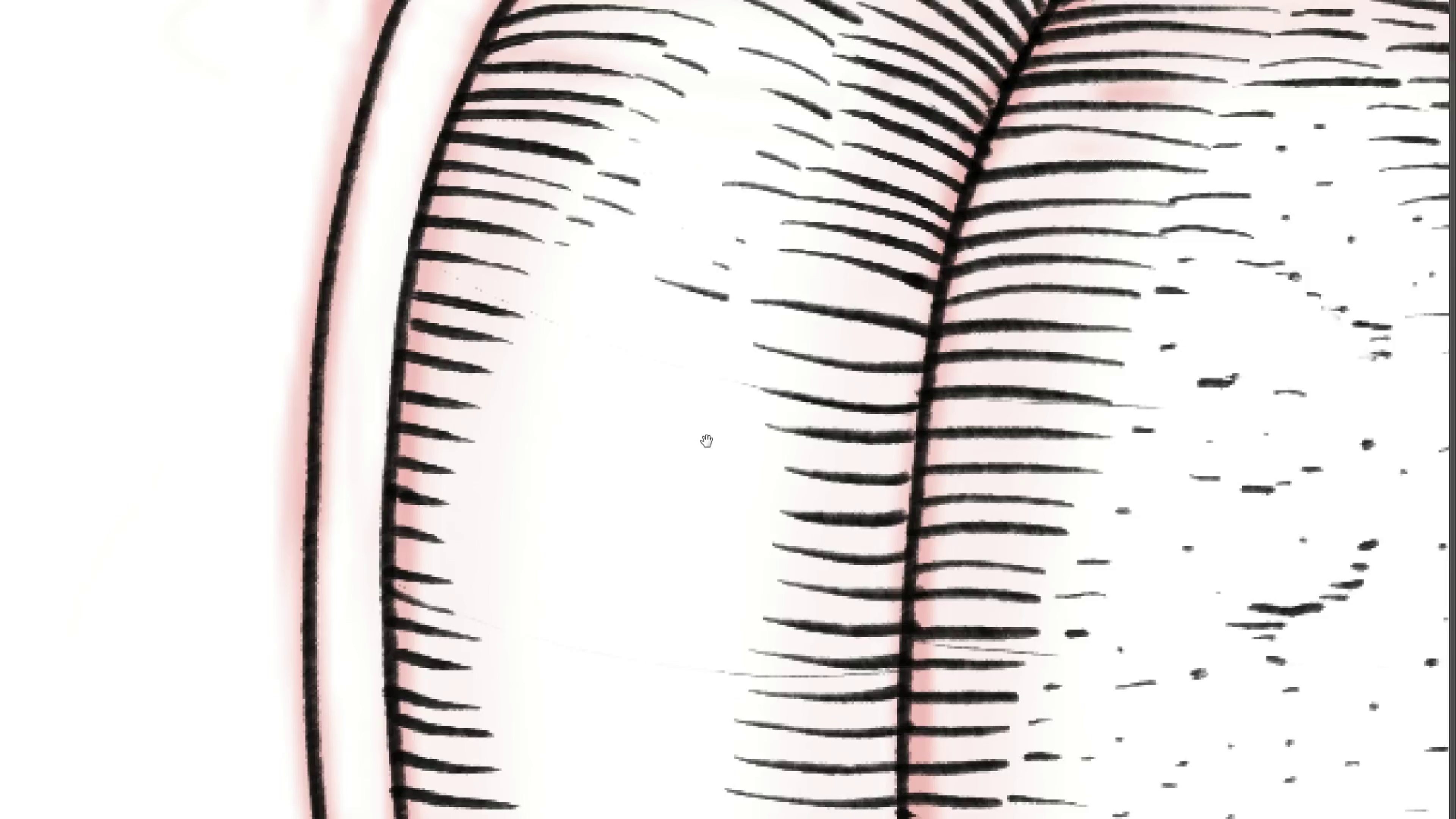 
hold_key(key=Space, duration=2.29)
 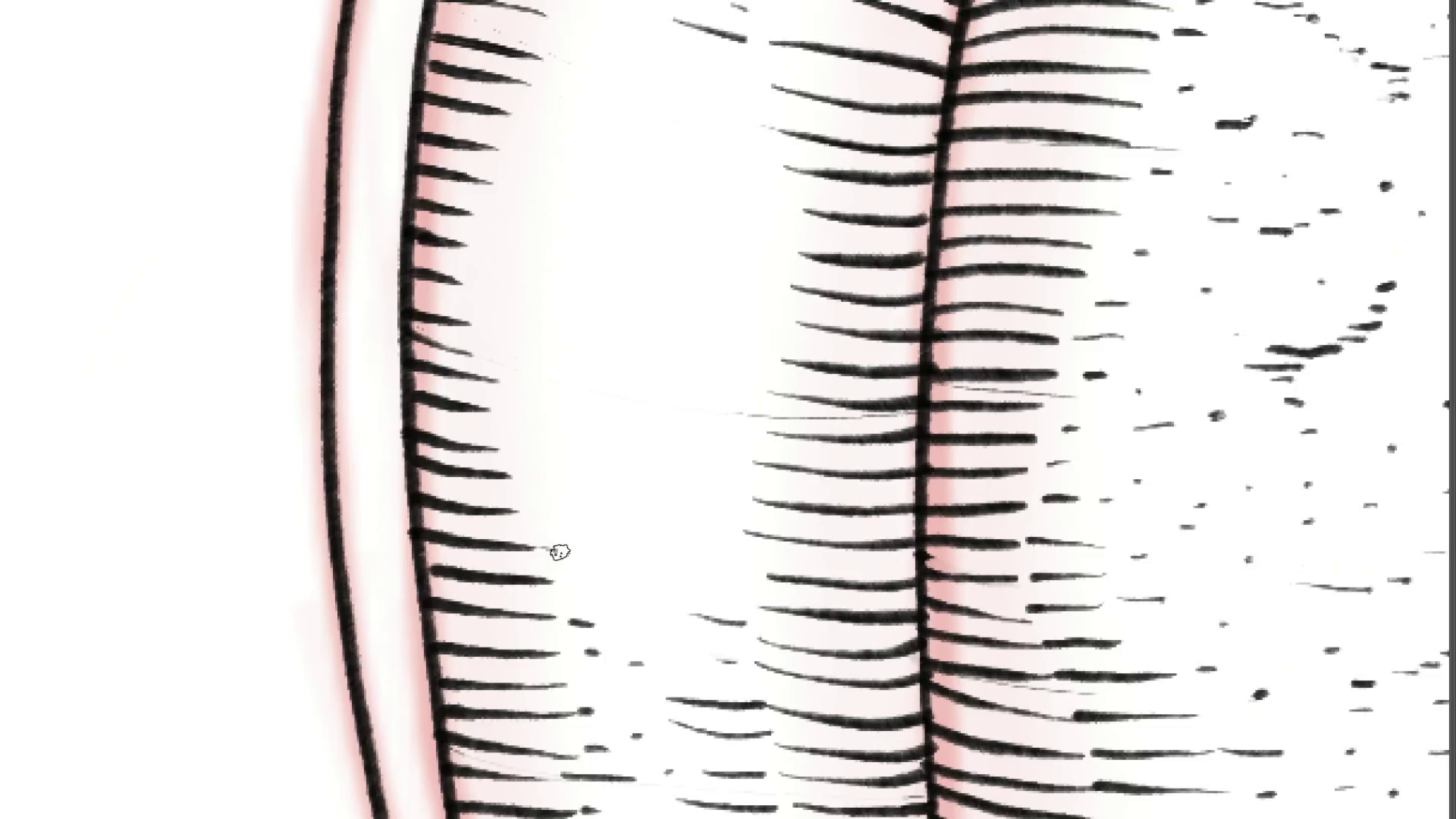 
left_click_drag(start_coordinate=[694, 437], to_coordinate=[704, 302])
 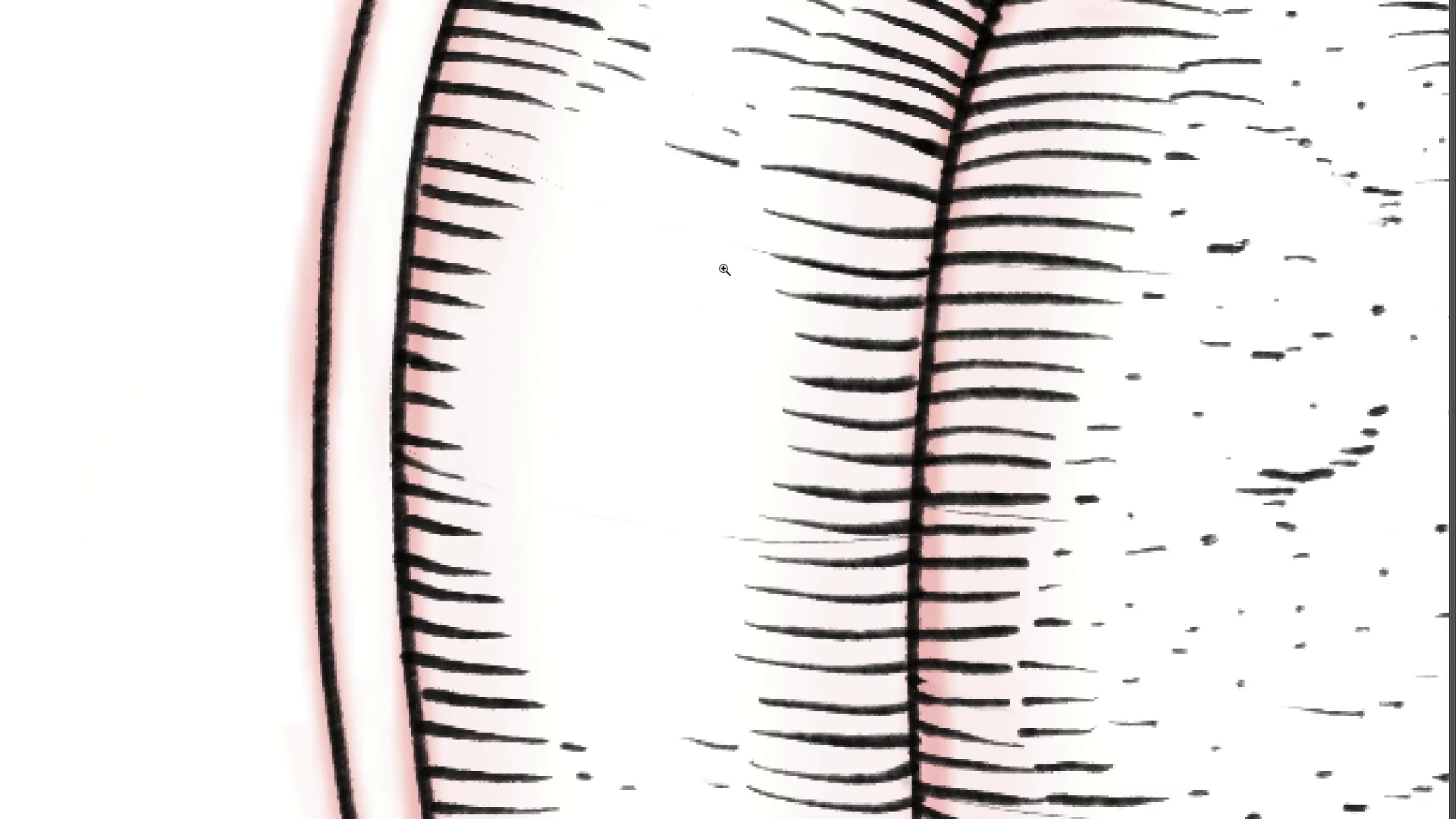 
hold_key(key=ControlLeft, duration=0.54)
left_click_drag(start_coordinate=[723, 268], to_coordinate=[697, 324])
 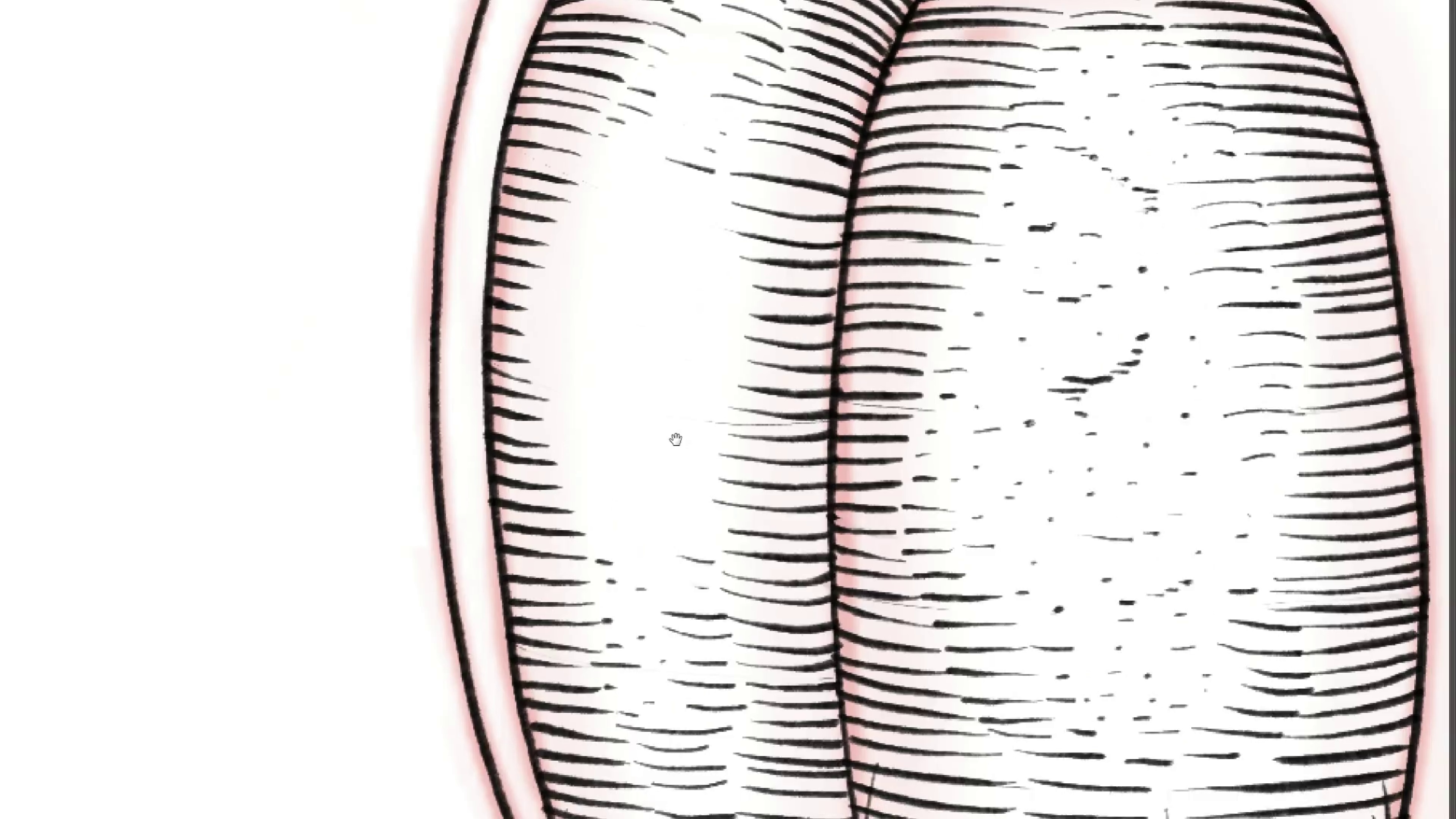 
left_click_drag(start_coordinate=[708, 475], to_coordinate=[676, 443])
 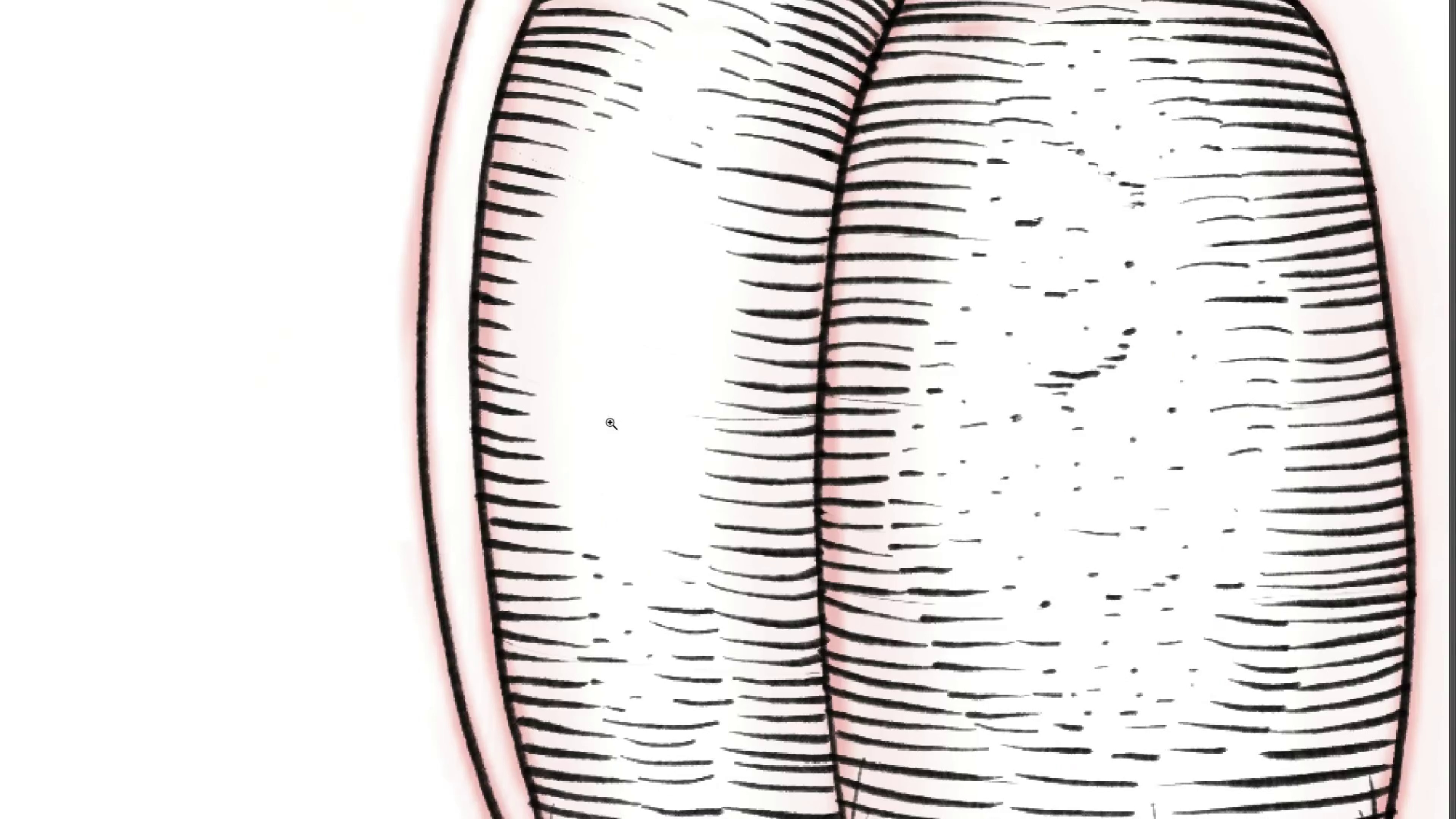 
hold_key(key=ControlLeft, duration=0.35)
left_click_drag(start_coordinate=[610, 422], to_coordinate=[630, 446])
 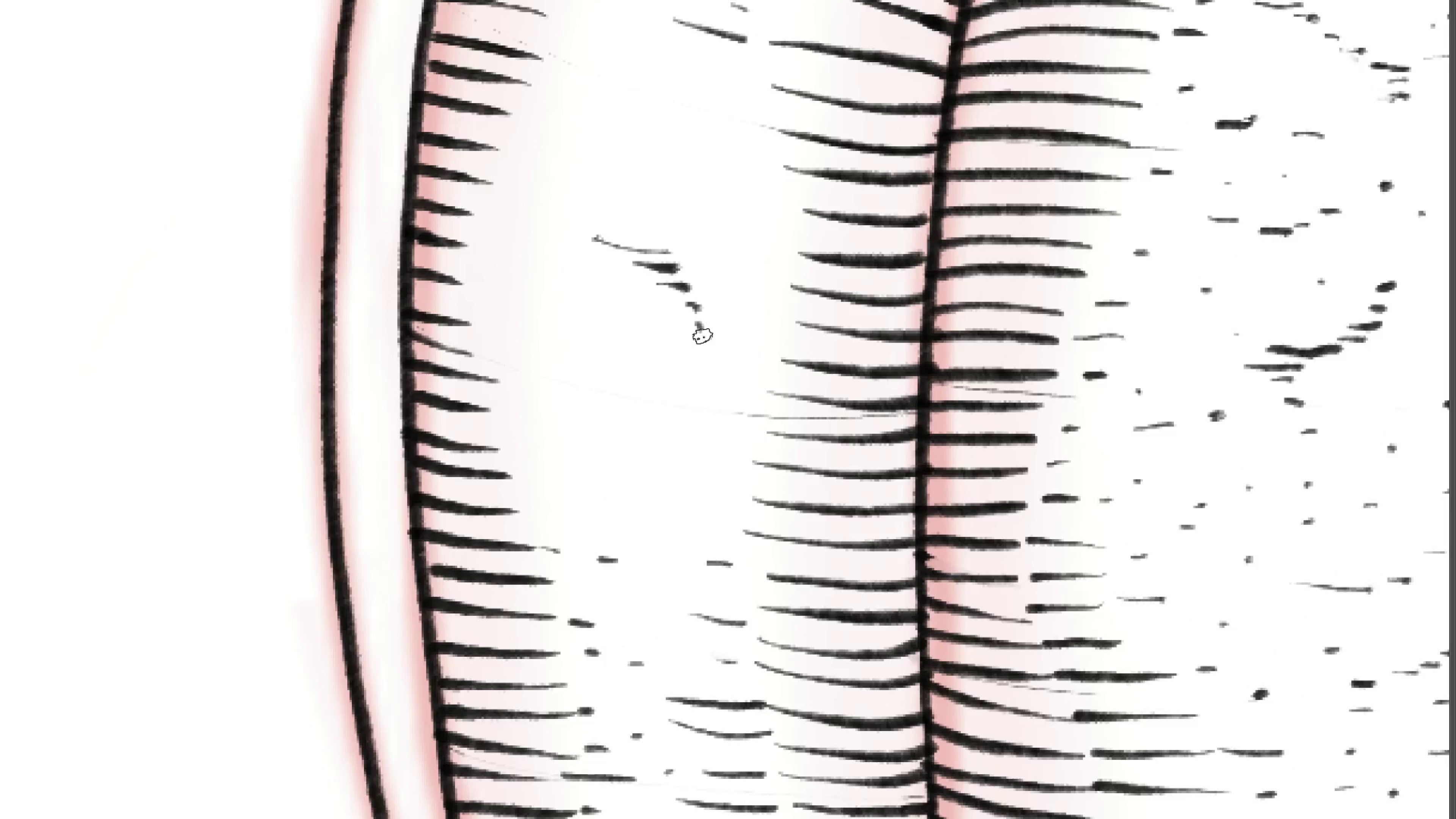 
wait(6.31)
 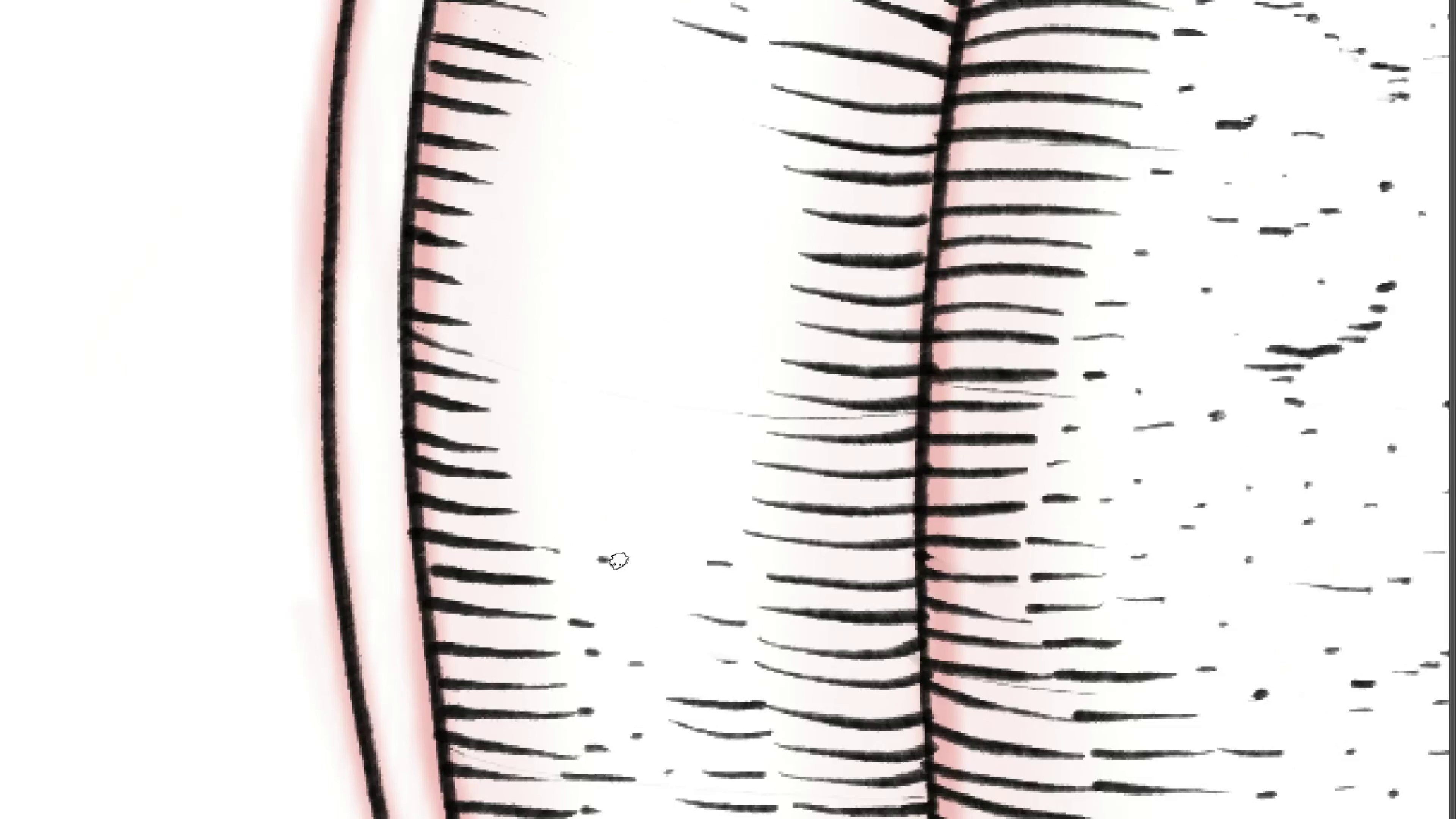 
hold_key(key=Space, duration=1.16)
 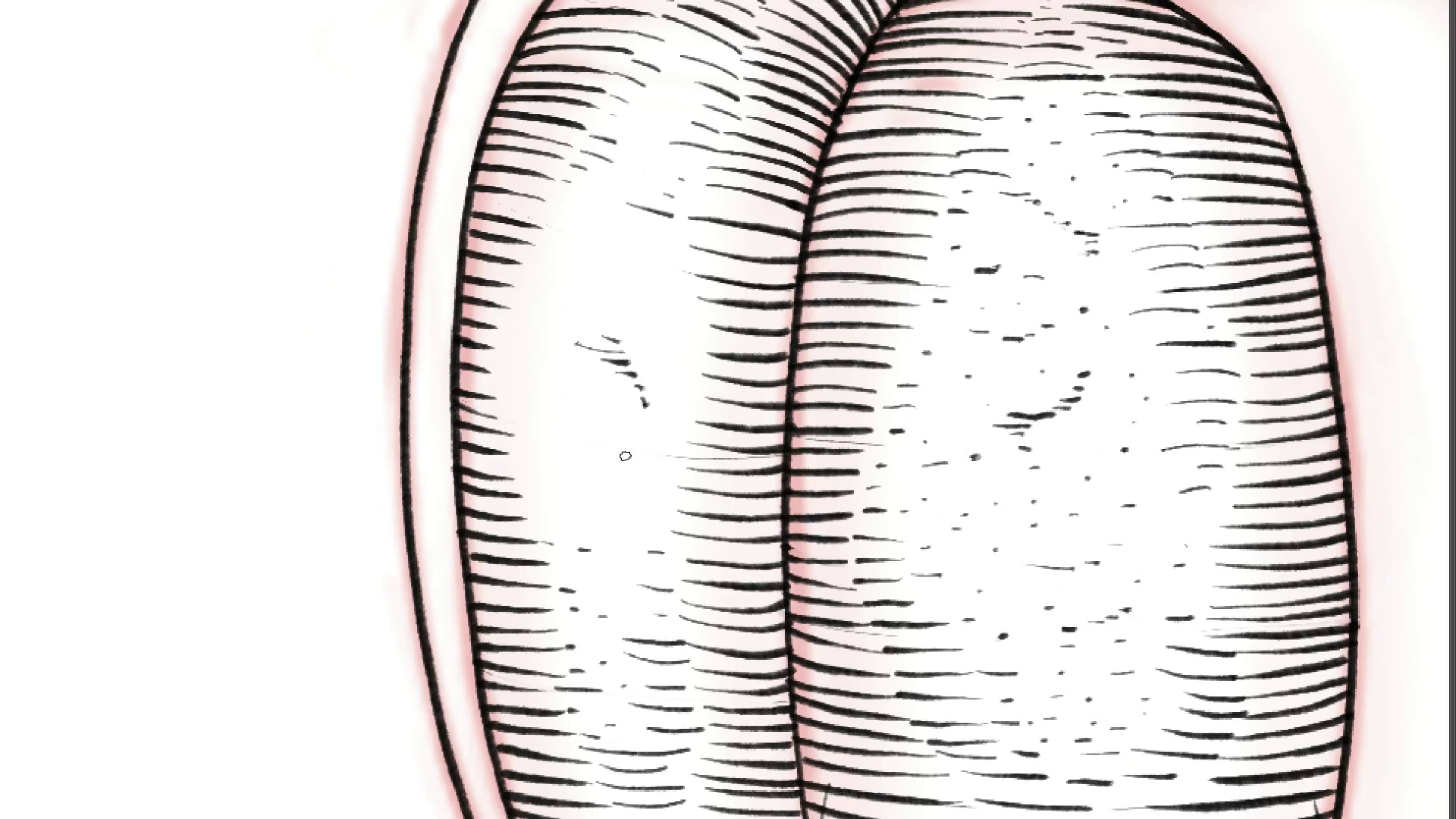 
hold_key(key=ControlLeft, duration=0.33)
left_click_drag(start_coordinate=[712, 217], to_coordinate=[687, 240])
 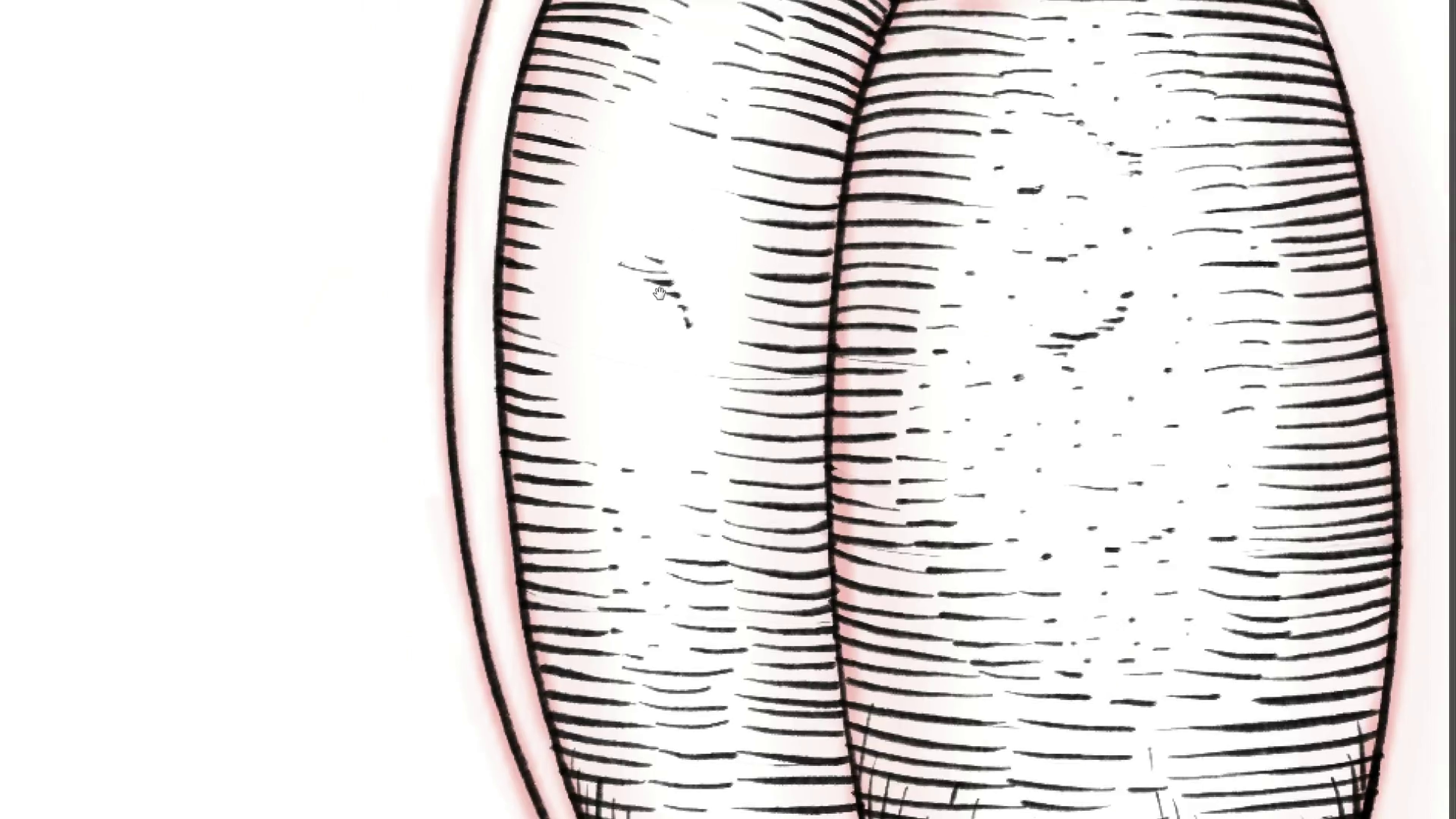 
left_click_drag(start_coordinate=[707, 205], to_coordinate=[646, 317])
 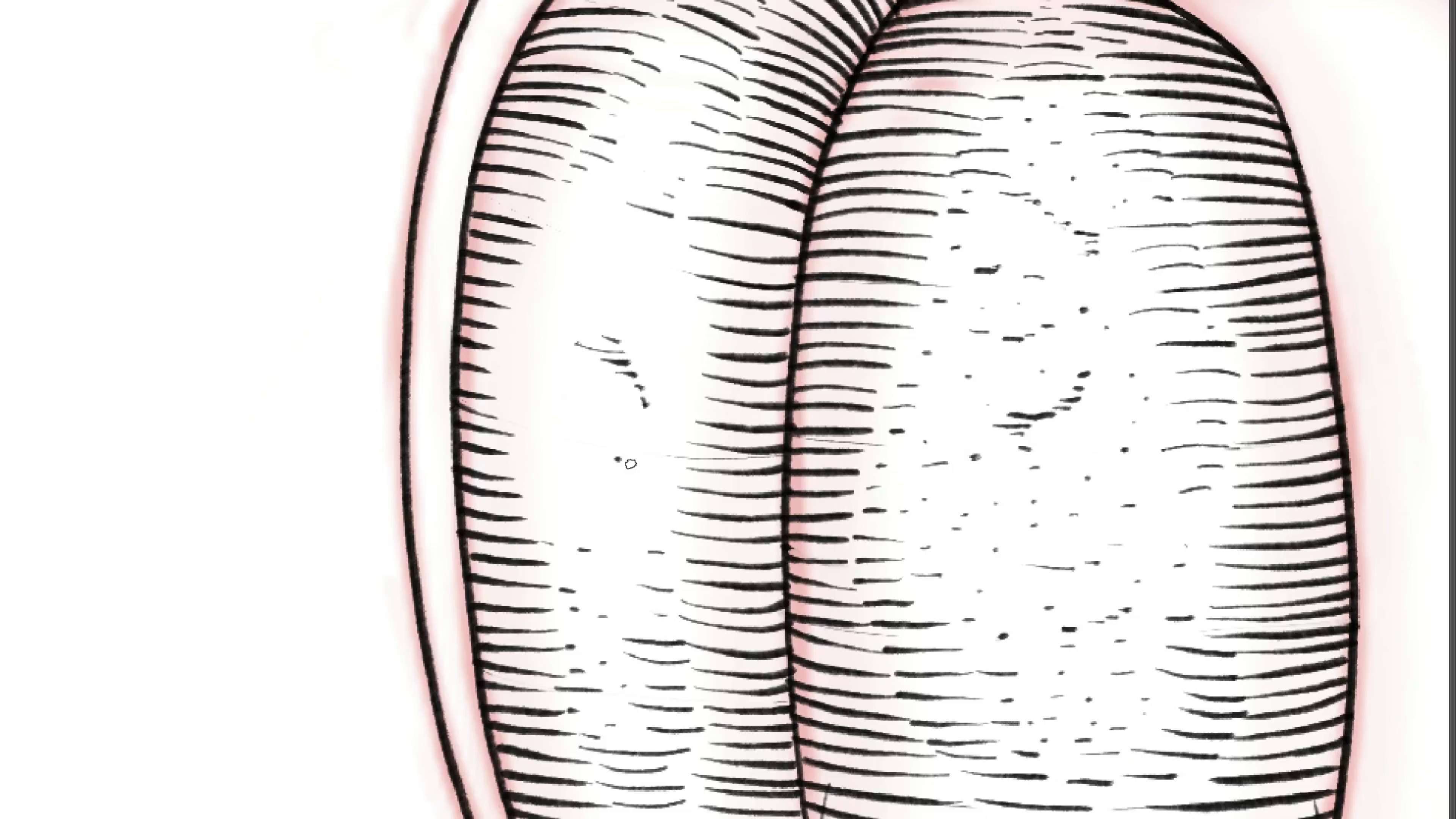 
key(Control+ControlLeft)
 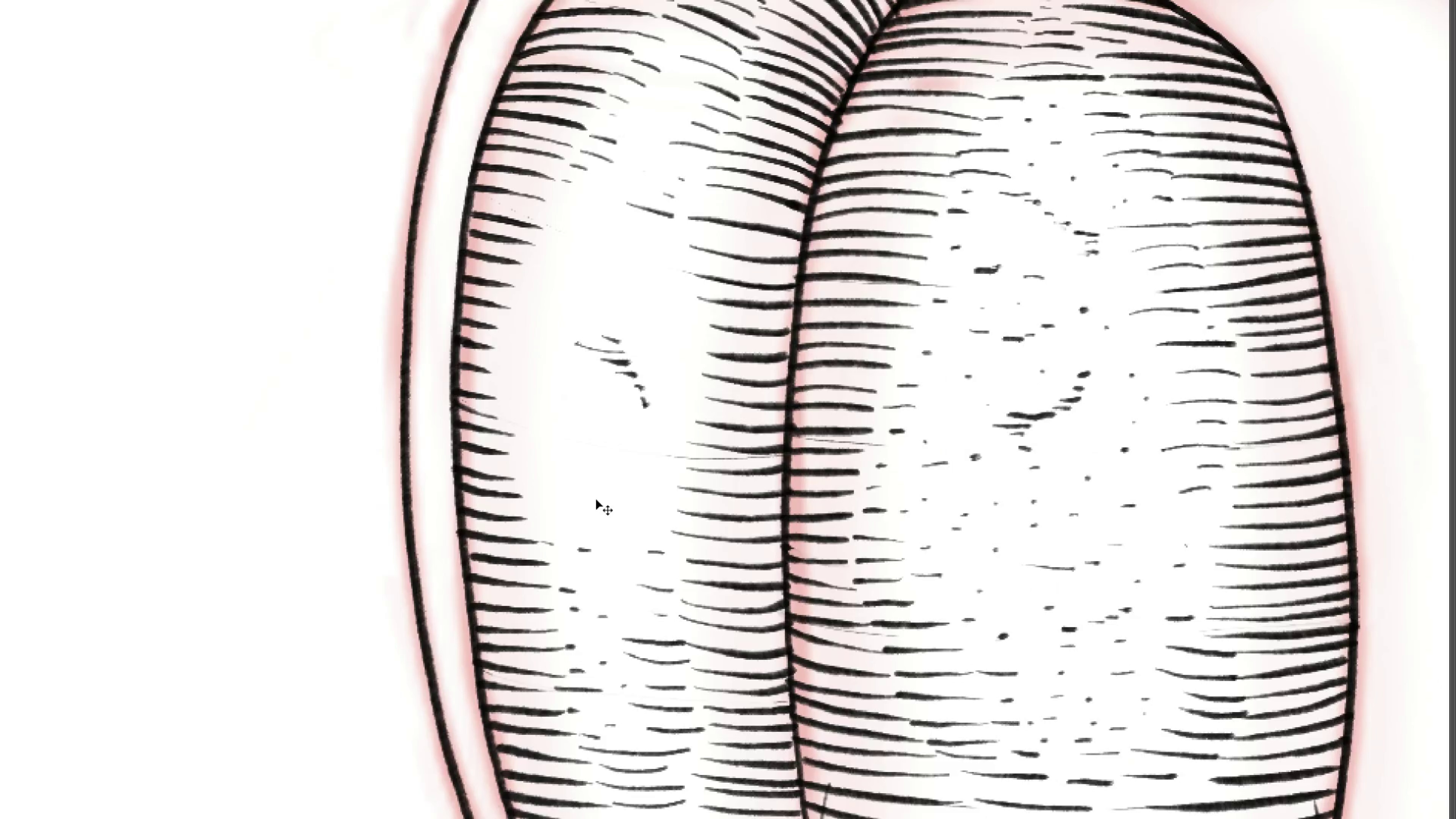 
key(Control+Z)
 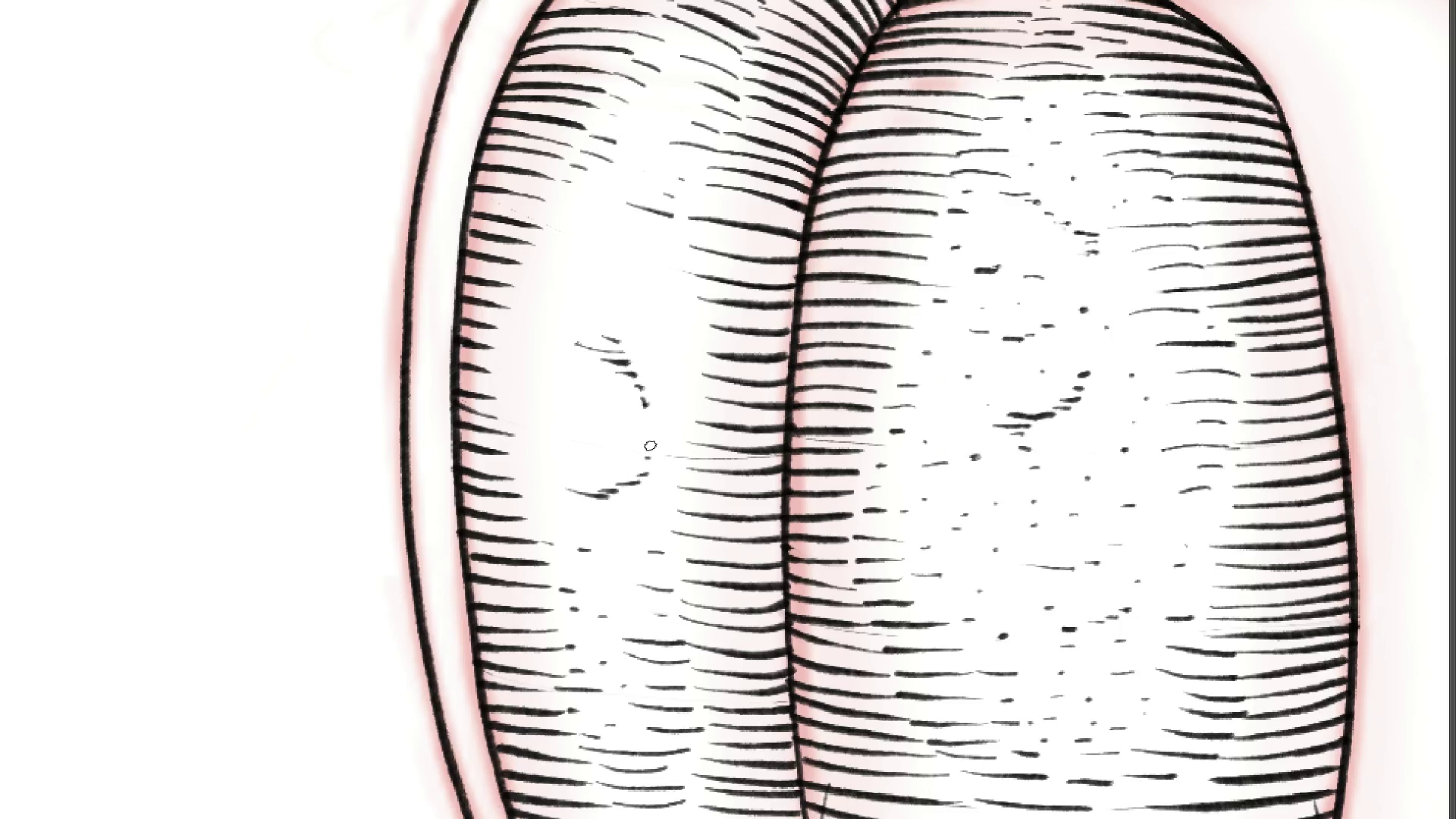 
hold_key(key=Space, duration=0.58)
 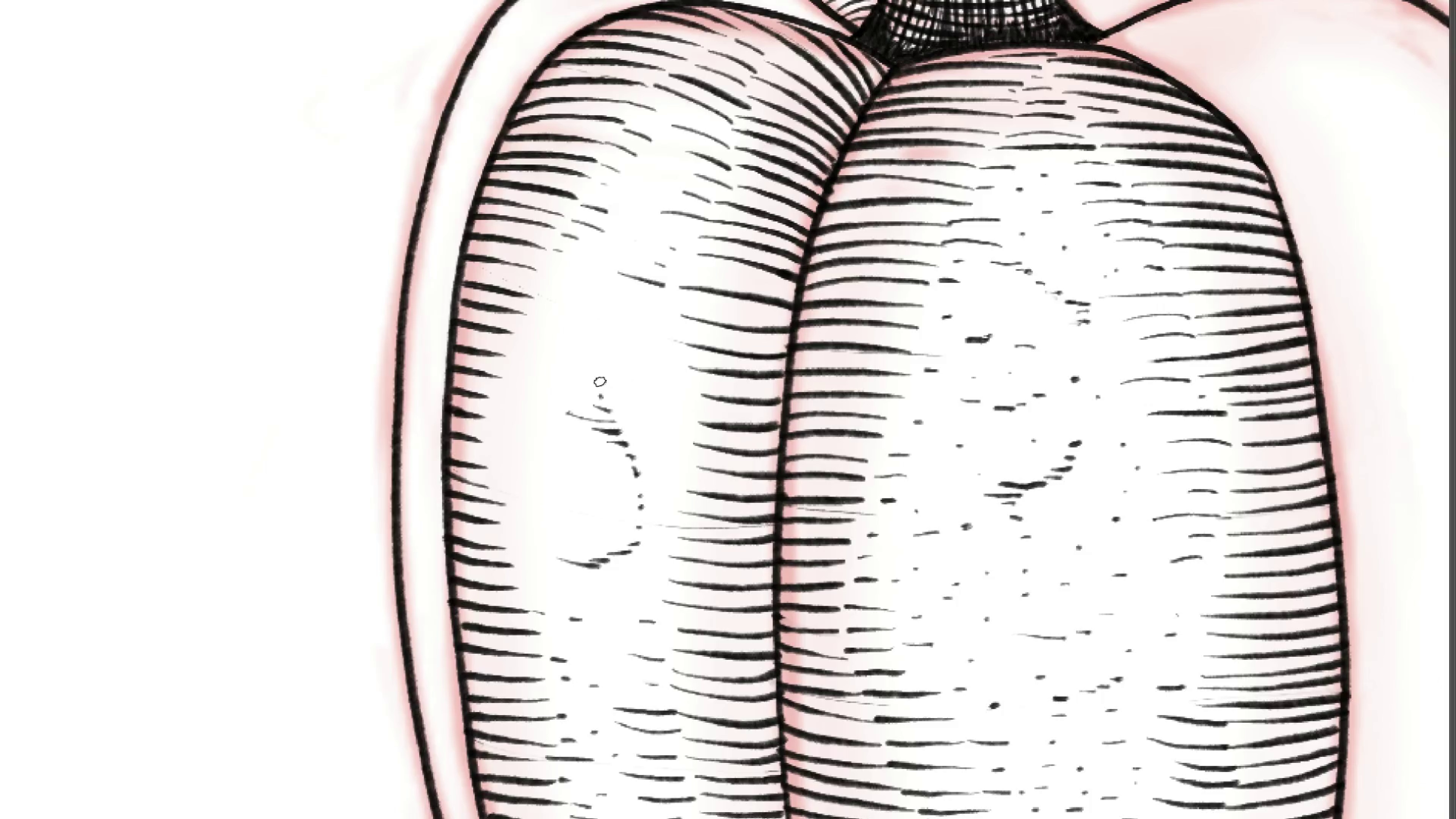 
left_click_drag(start_coordinate=[693, 290], to_coordinate=[684, 359])
 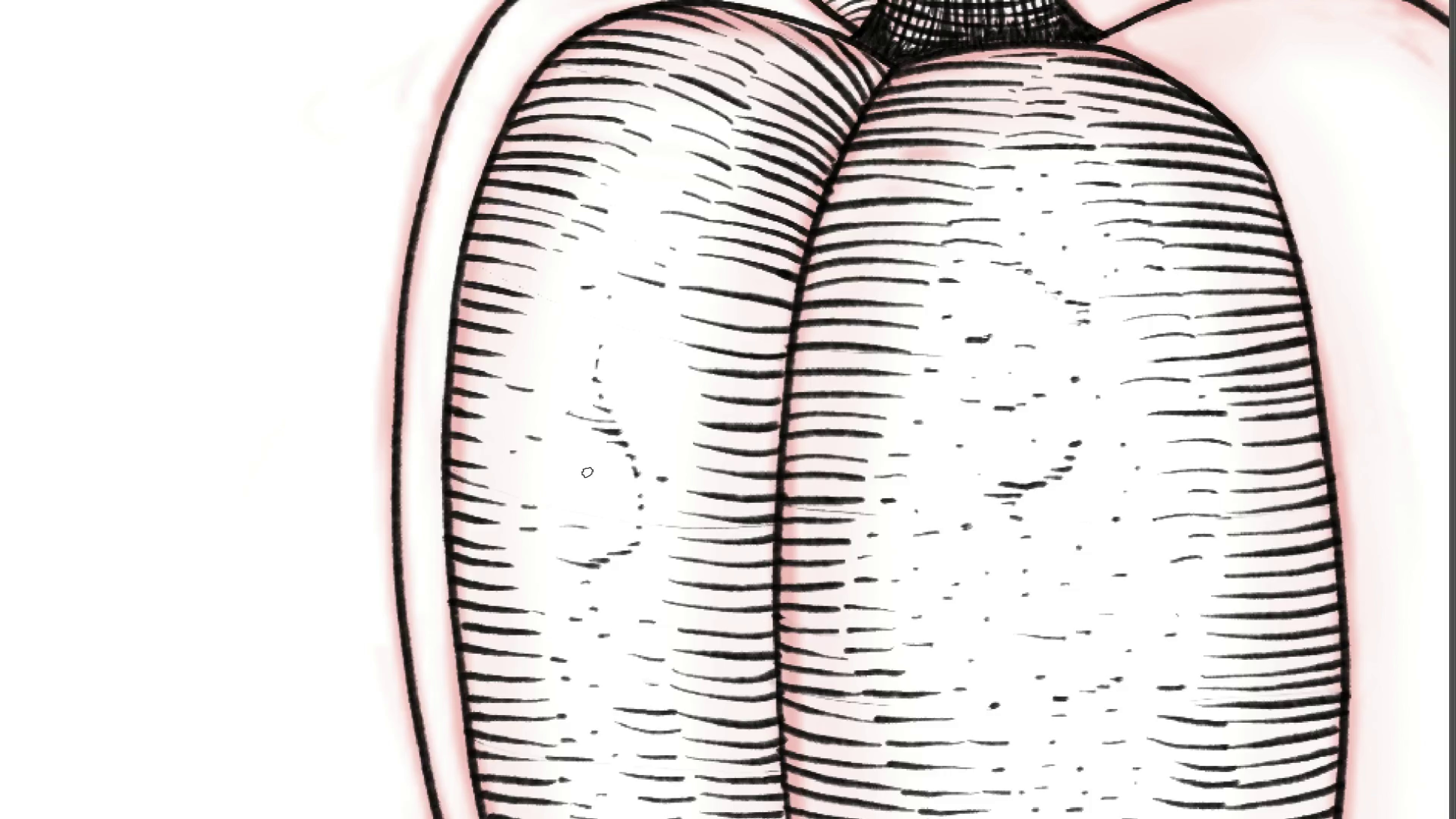 
wait(14.74)
 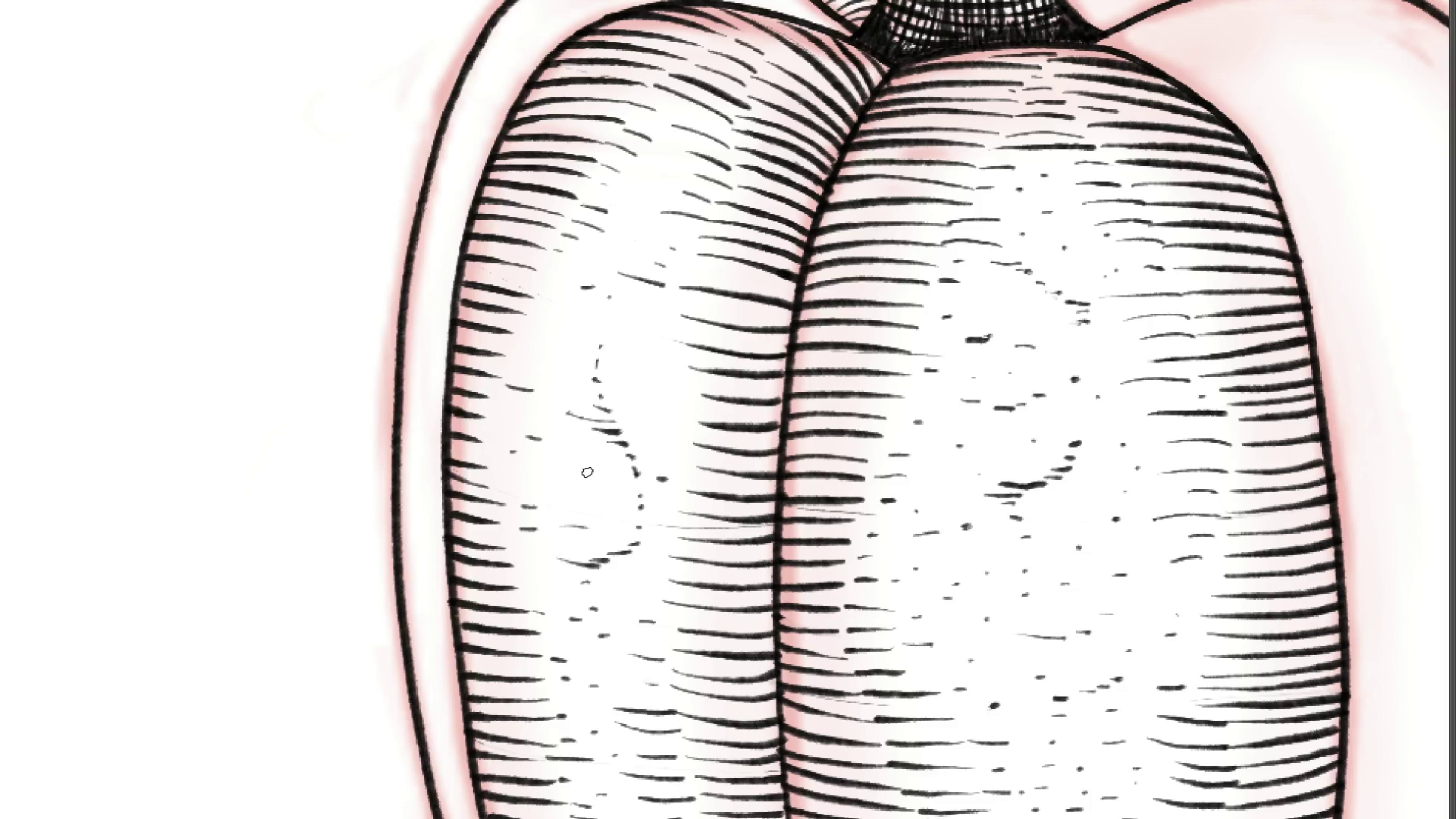 
hold_key(key=Space, duration=0.53)
 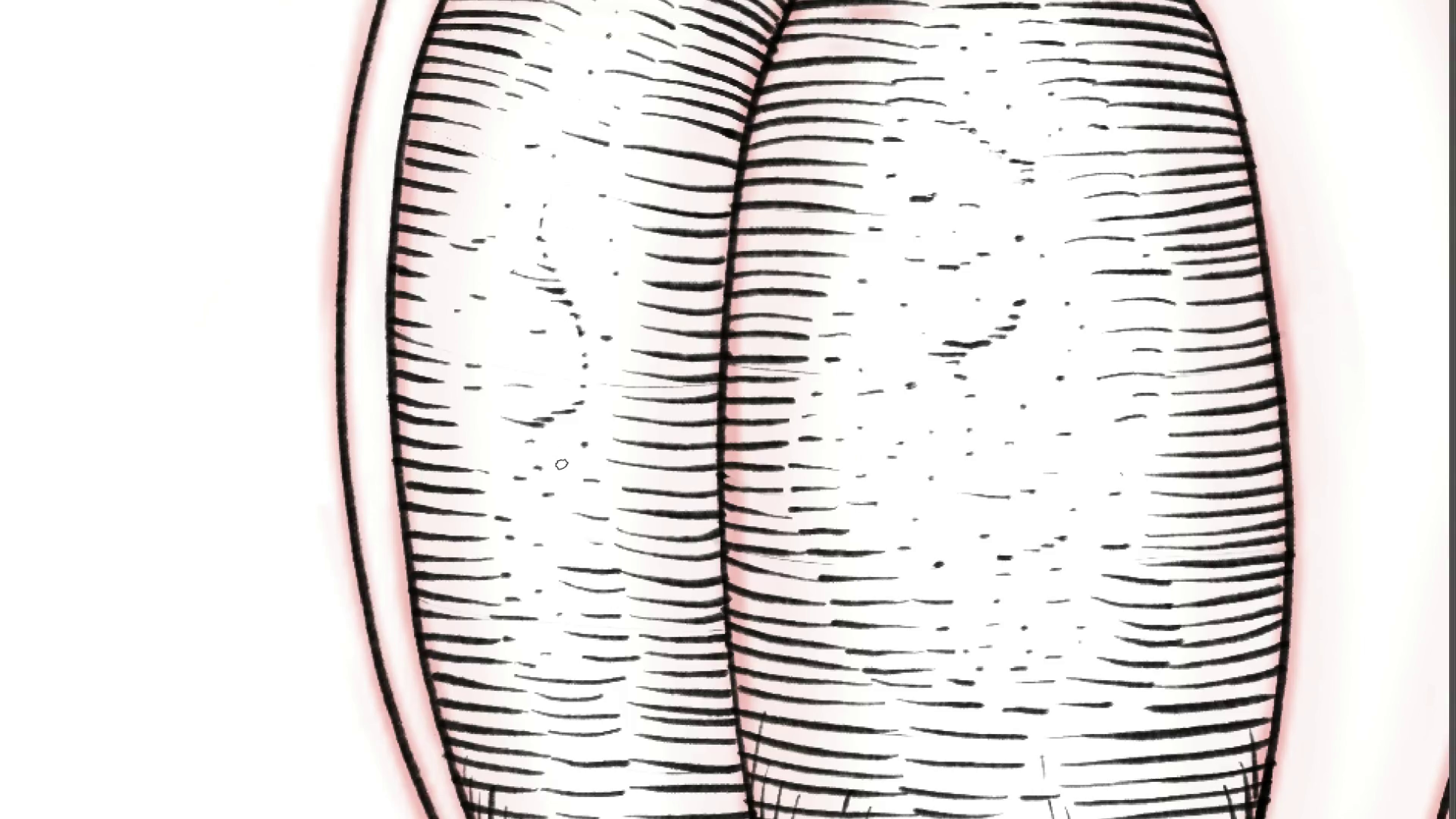 
left_click_drag(start_coordinate=[624, 460], to_coordinate=[568, 319])
 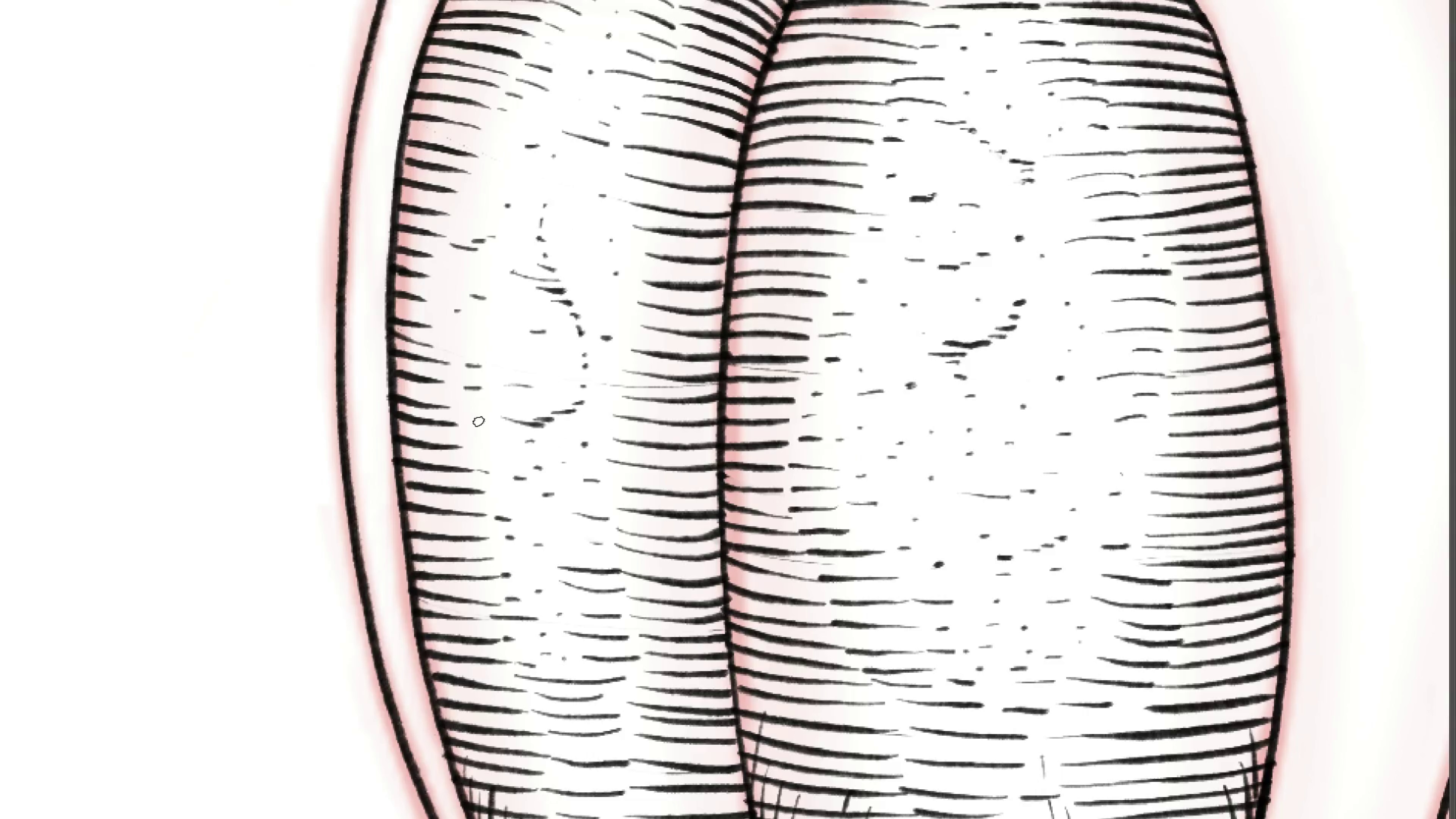 
hold_key(key=Space, duration=0.59)
 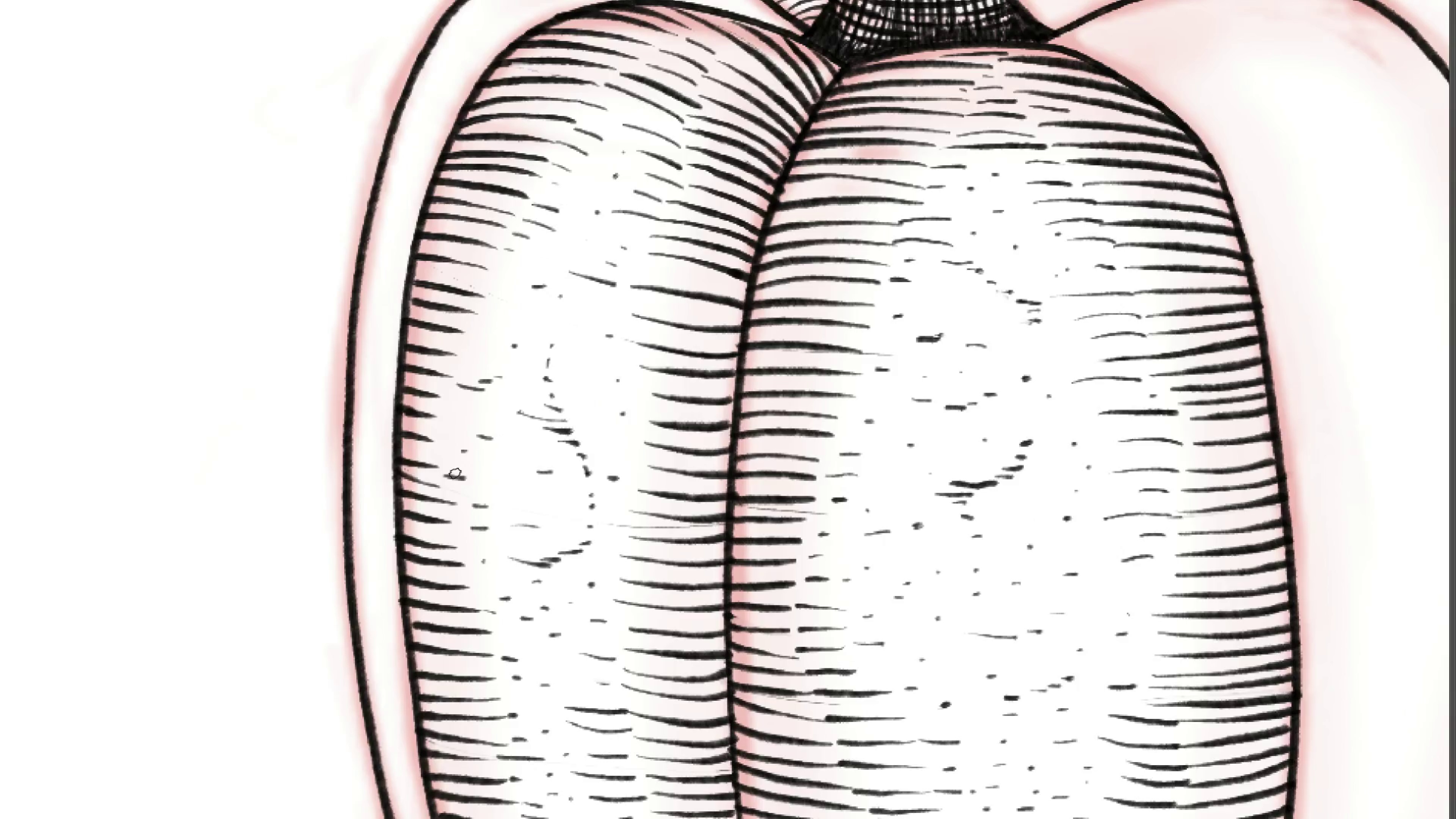 
left_click_drag(start_coordinate=[495, 302], to_coordinate=[502, 443])
 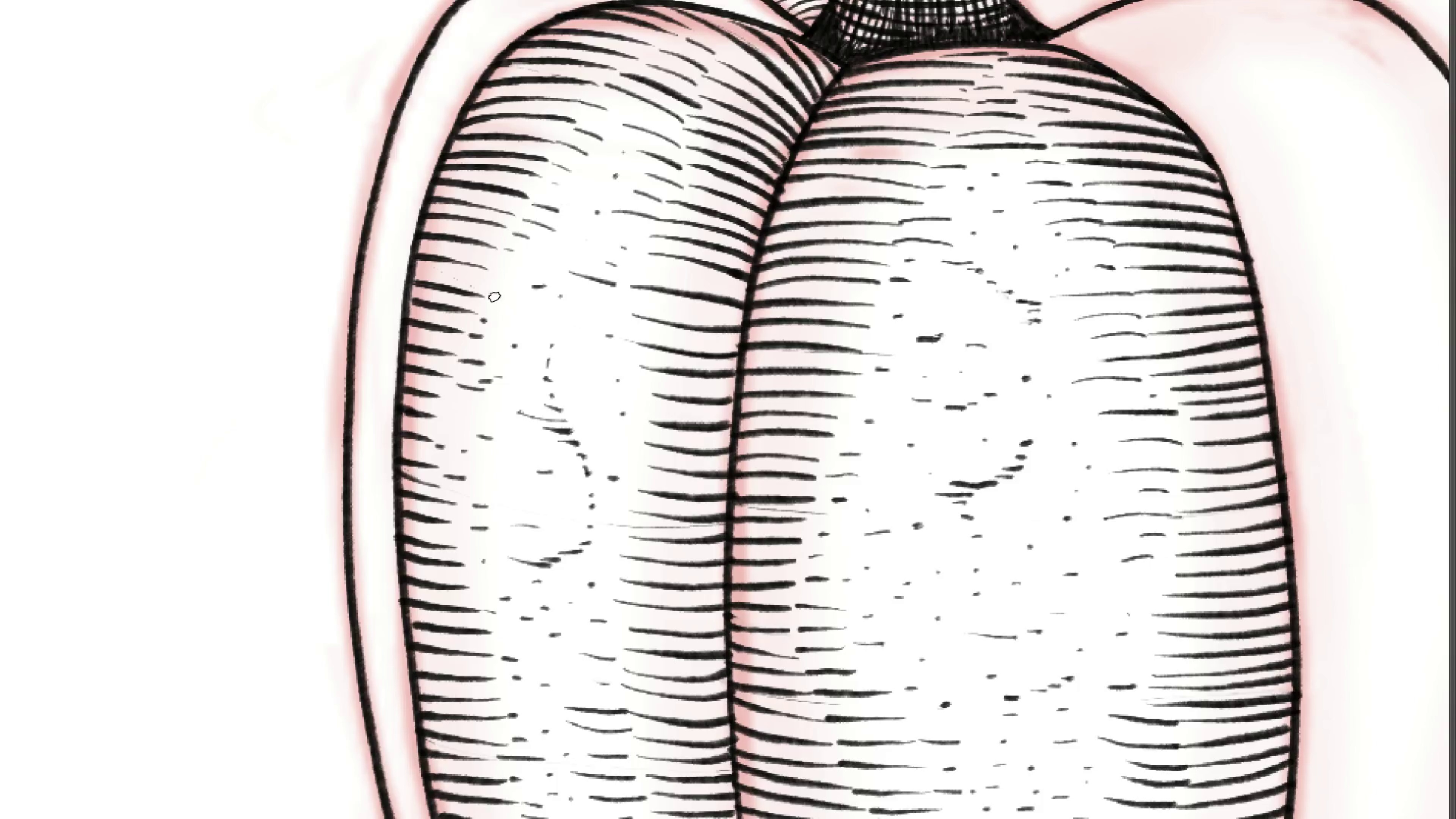 
wait(5.0)
 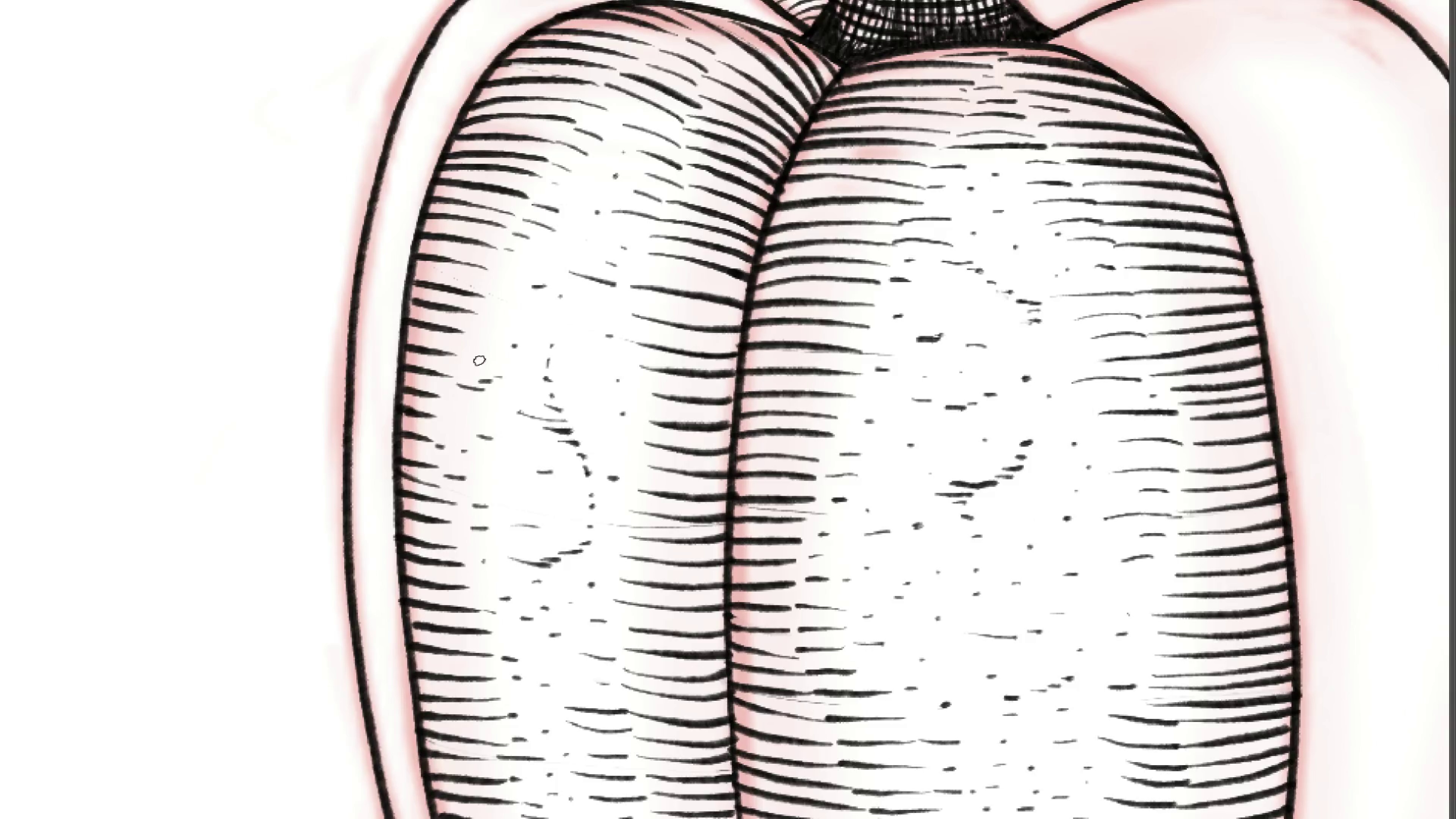 
hold_key(key=Space, duration=0.6)
 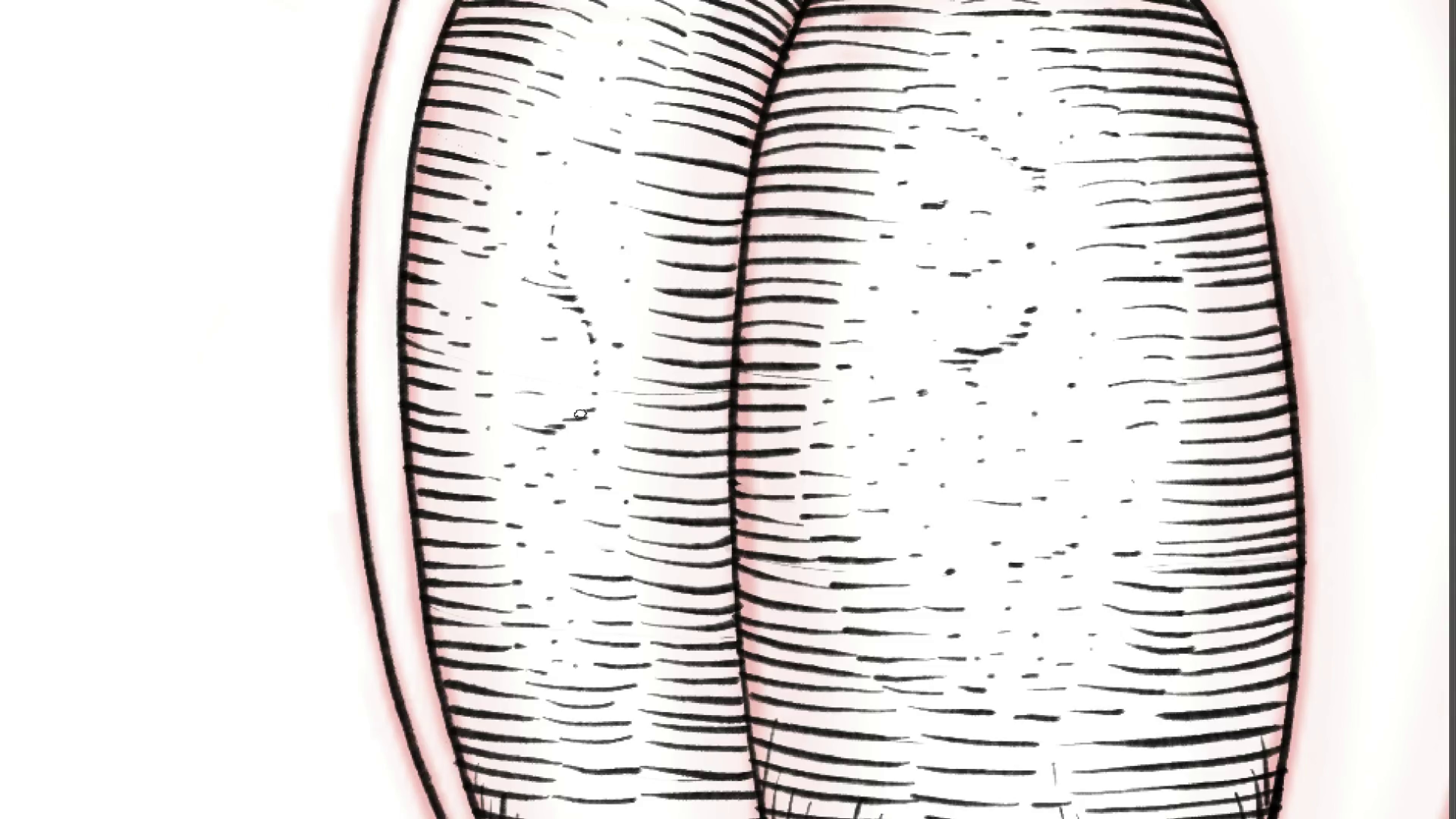 
left_click_drag(start_coordinate=[661, 438], to_coordinate=[665, 308])
 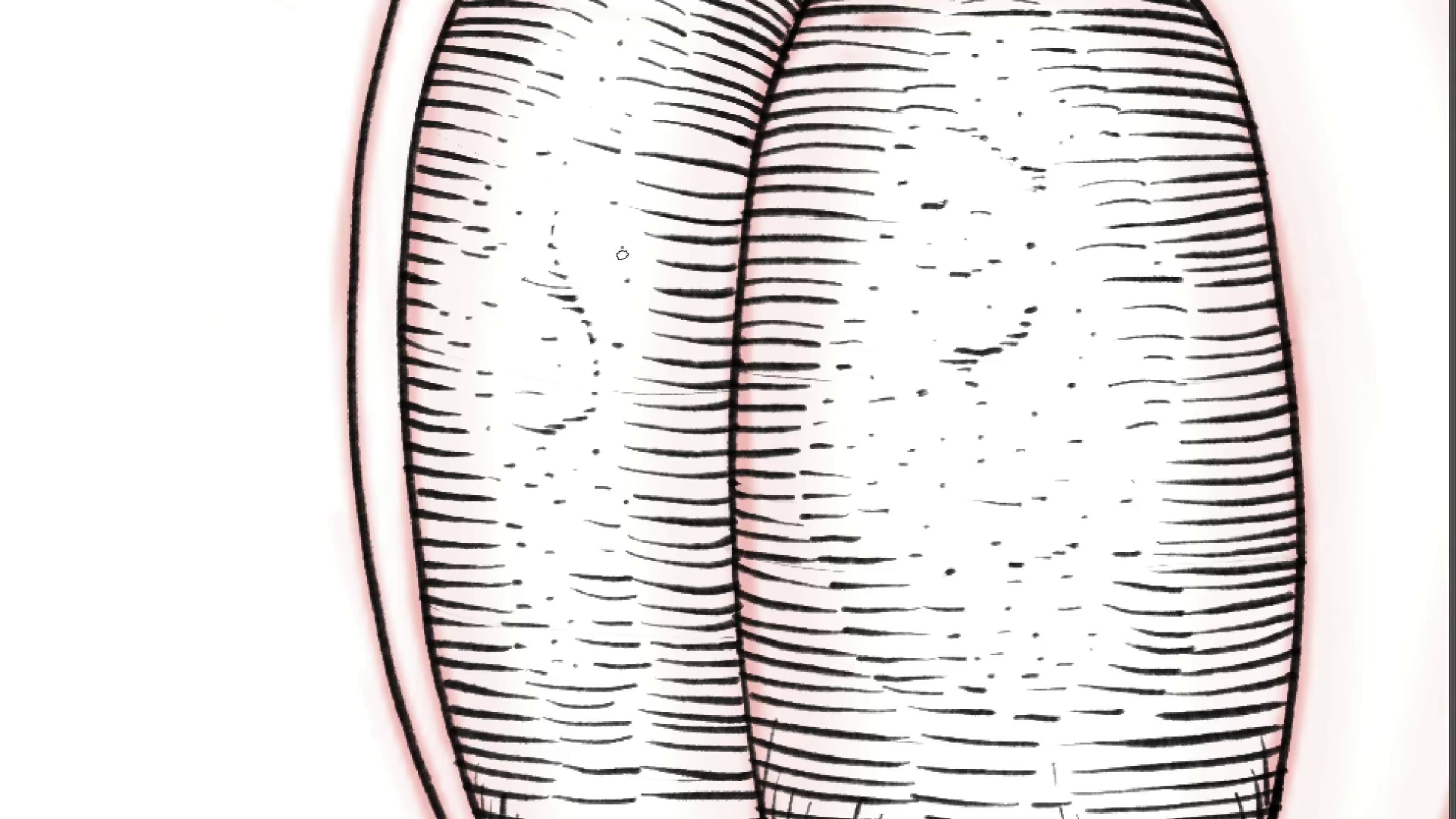 
hold_key(key=Space, duration=2.56)
 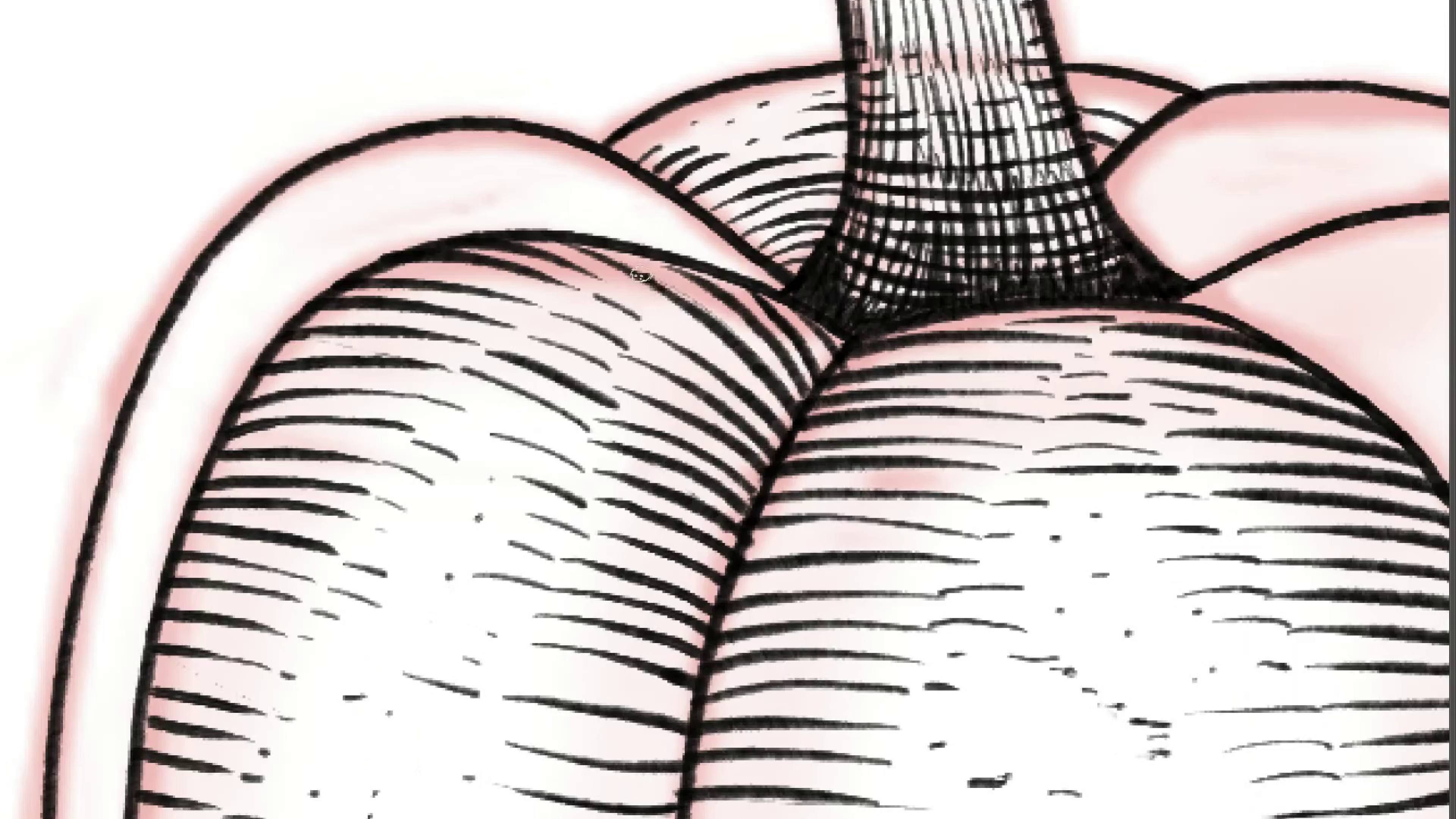 
hold_key(key=ControlLeft, duration=0.47)
left_click_drag(start_coordinate=[647, 242], to_coordinate=[611, 276])
 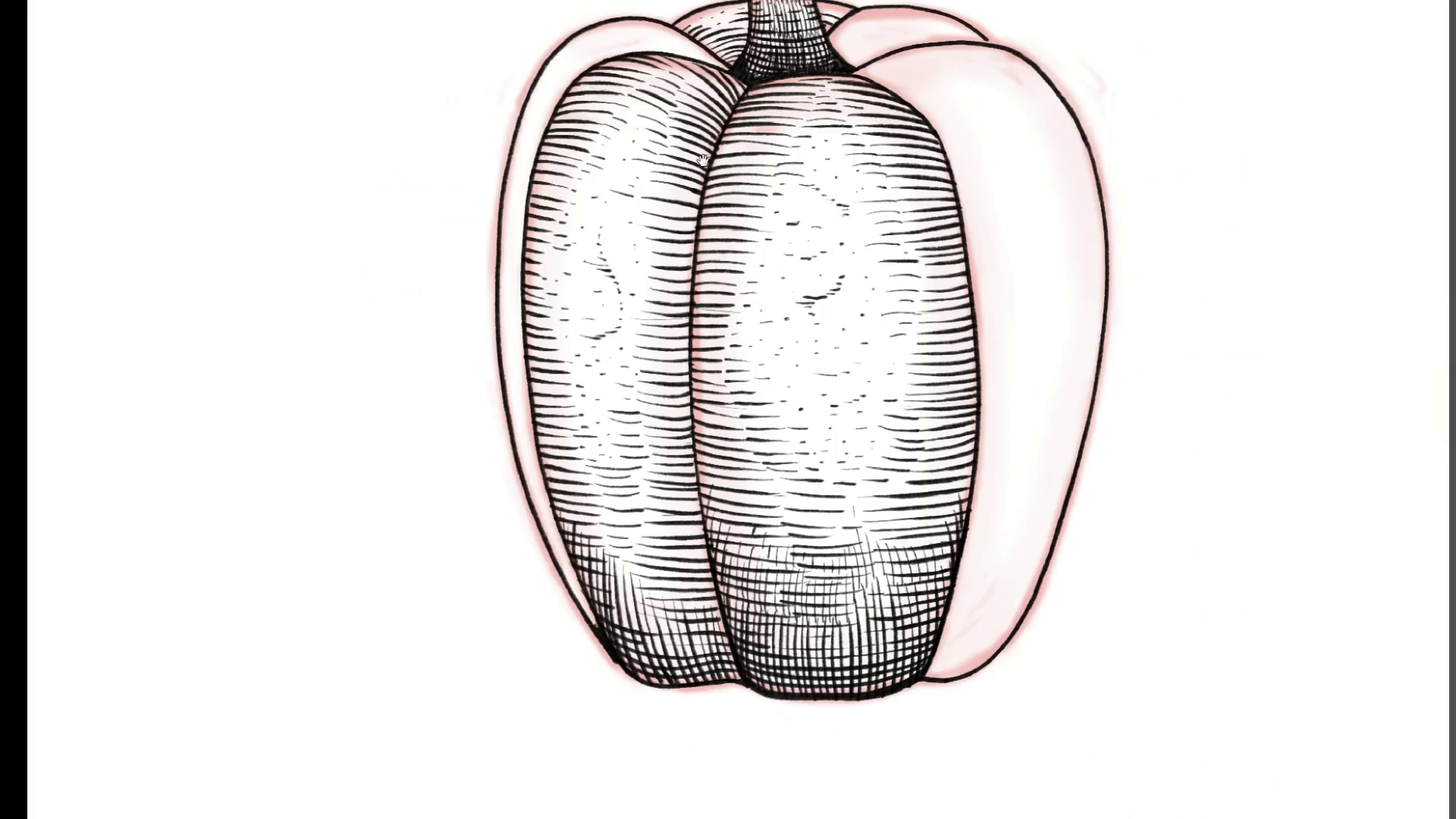 
left_click_drag(start_coordinate=[711, 103], to_coordinate=[705, 175])
 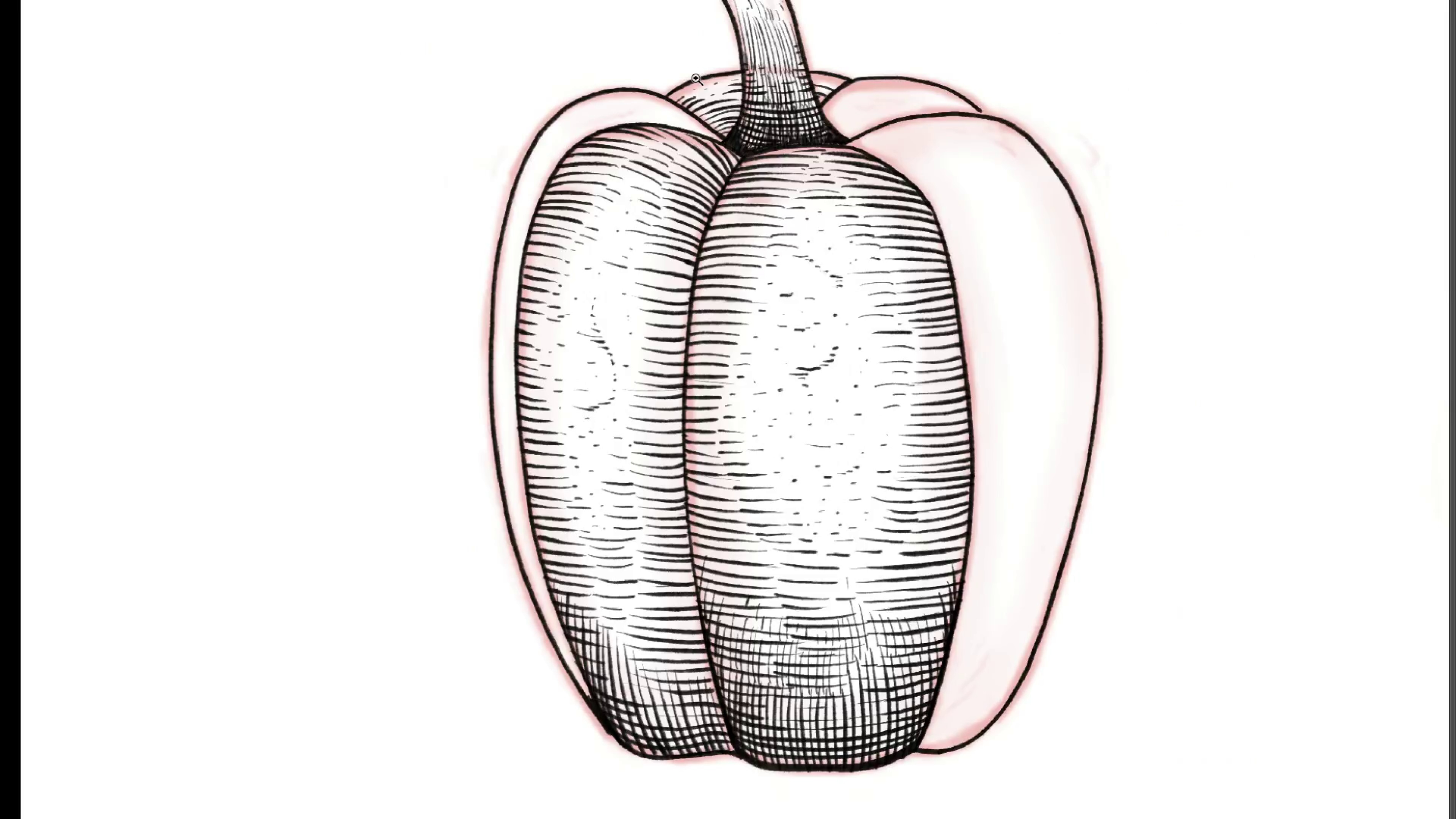 
hold_key(key=ControlLeft, duration=0.45)
left_click_drag(start_coordinate=[694, 74], to_coordinate=[730, 142])
 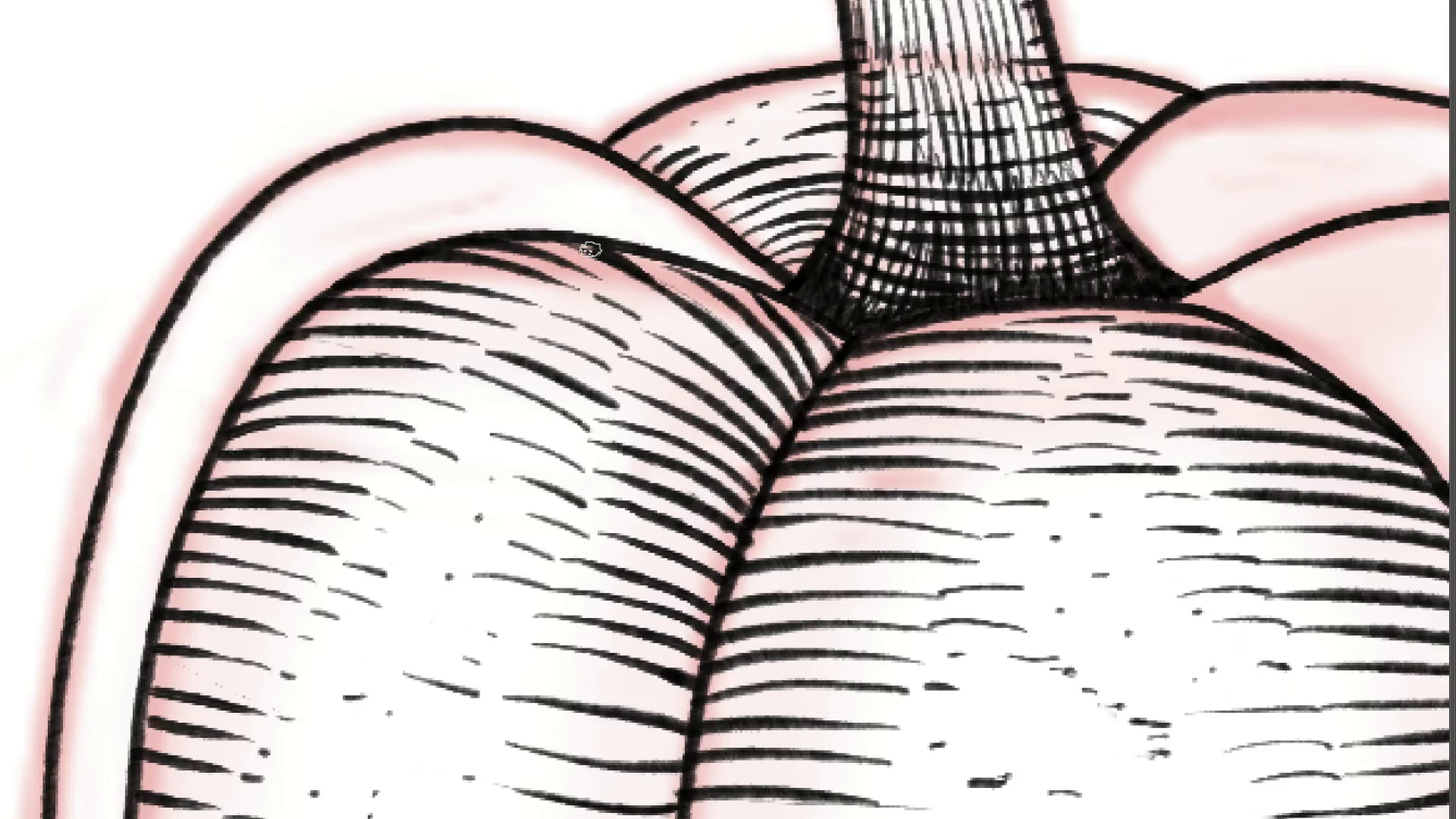 
hold_key(key=Space, duration=0.57)
 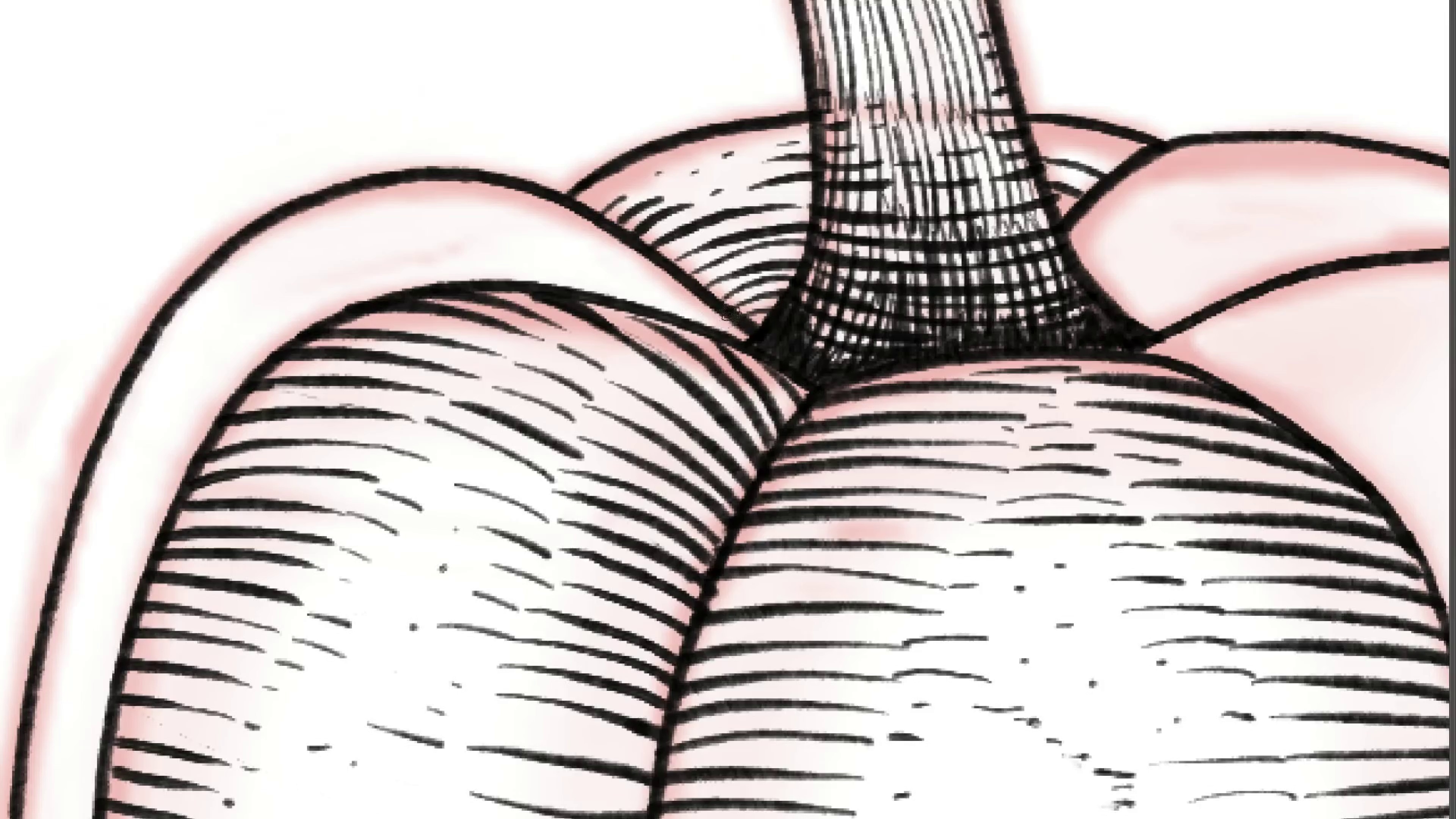 
left_click_drag(start_coordinate=[657, 185], to_coordinate=[622, 236])
 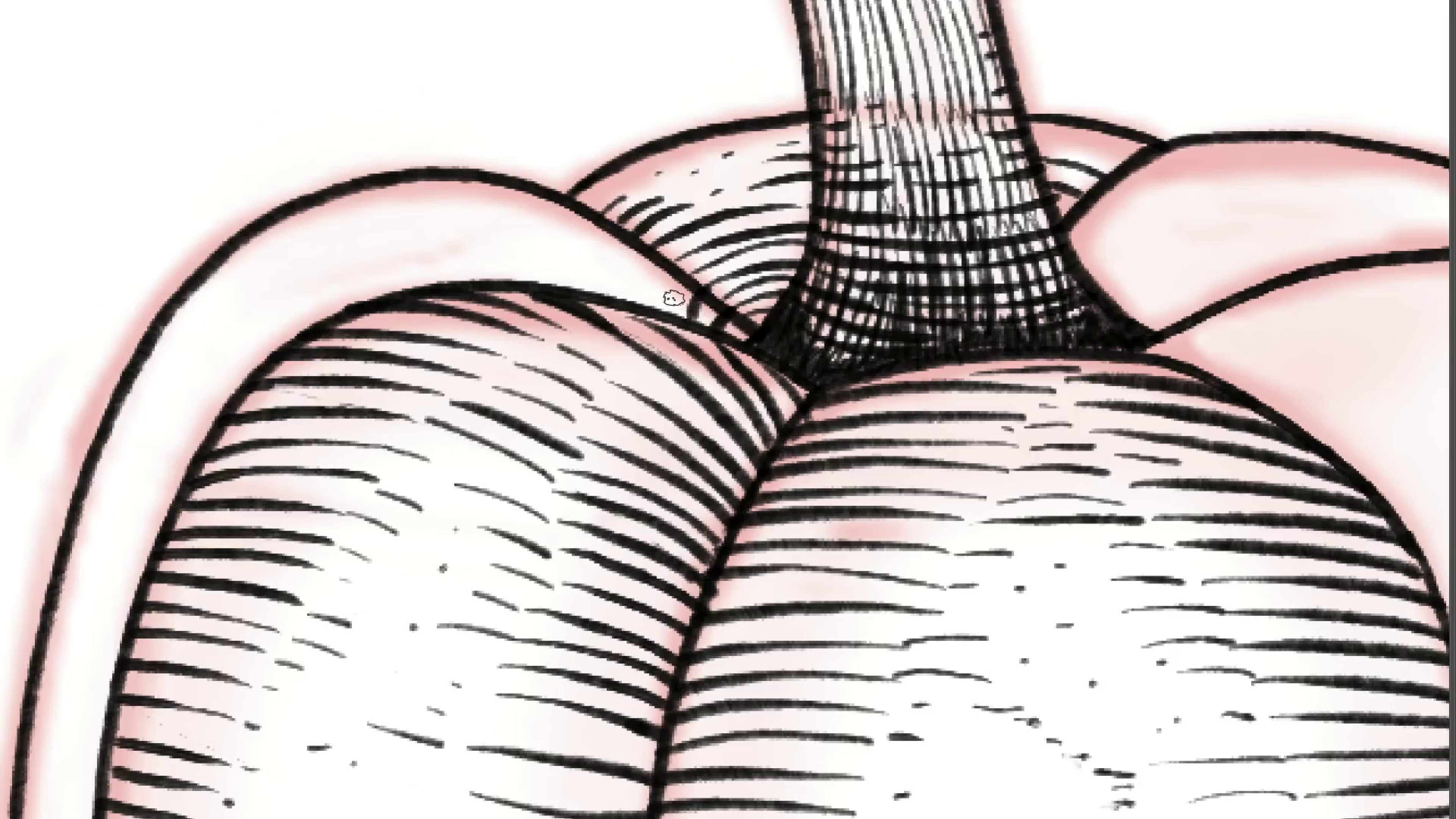 
key(Control+ControlLeft)
 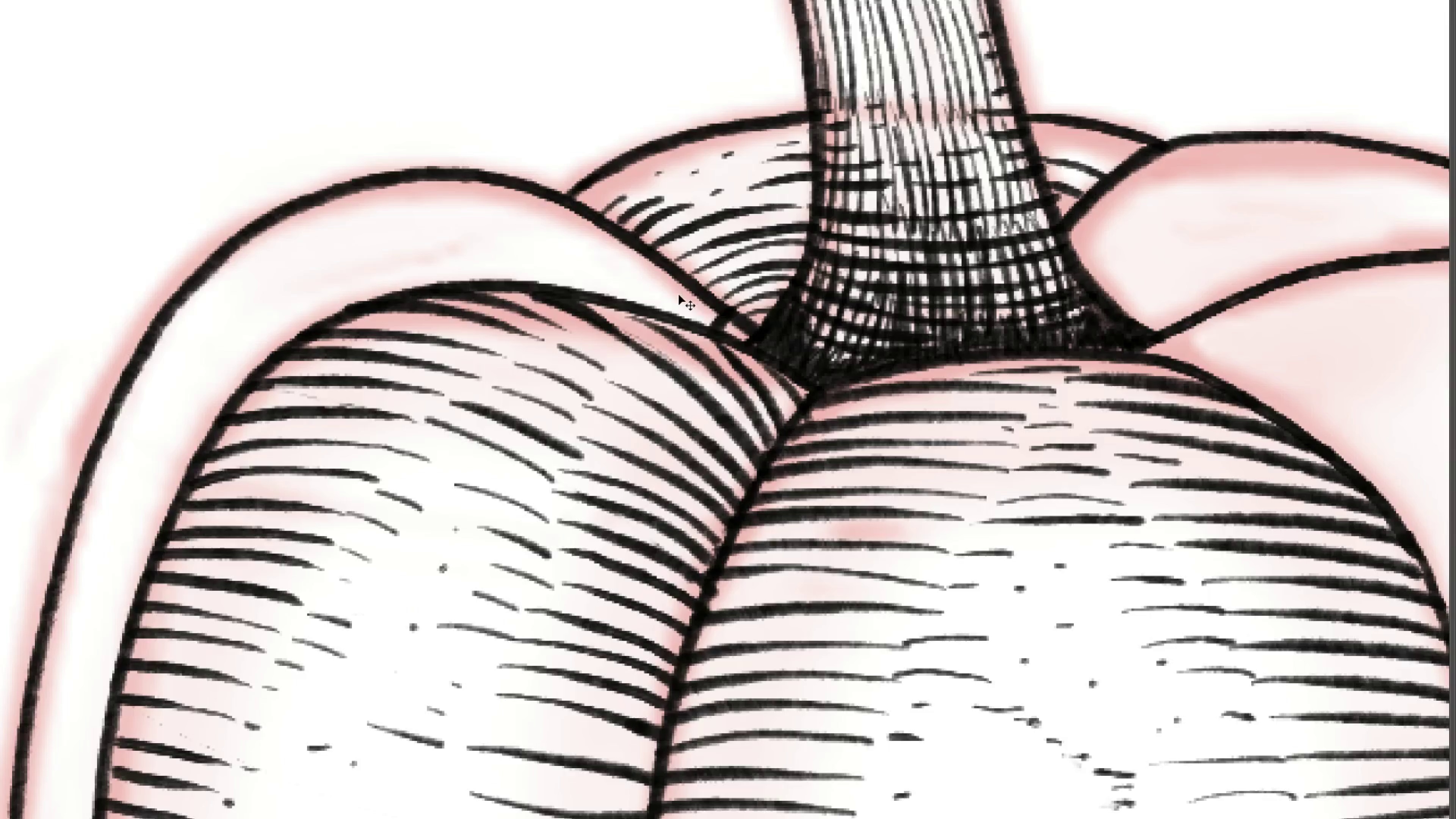 
key(Control+Z)
 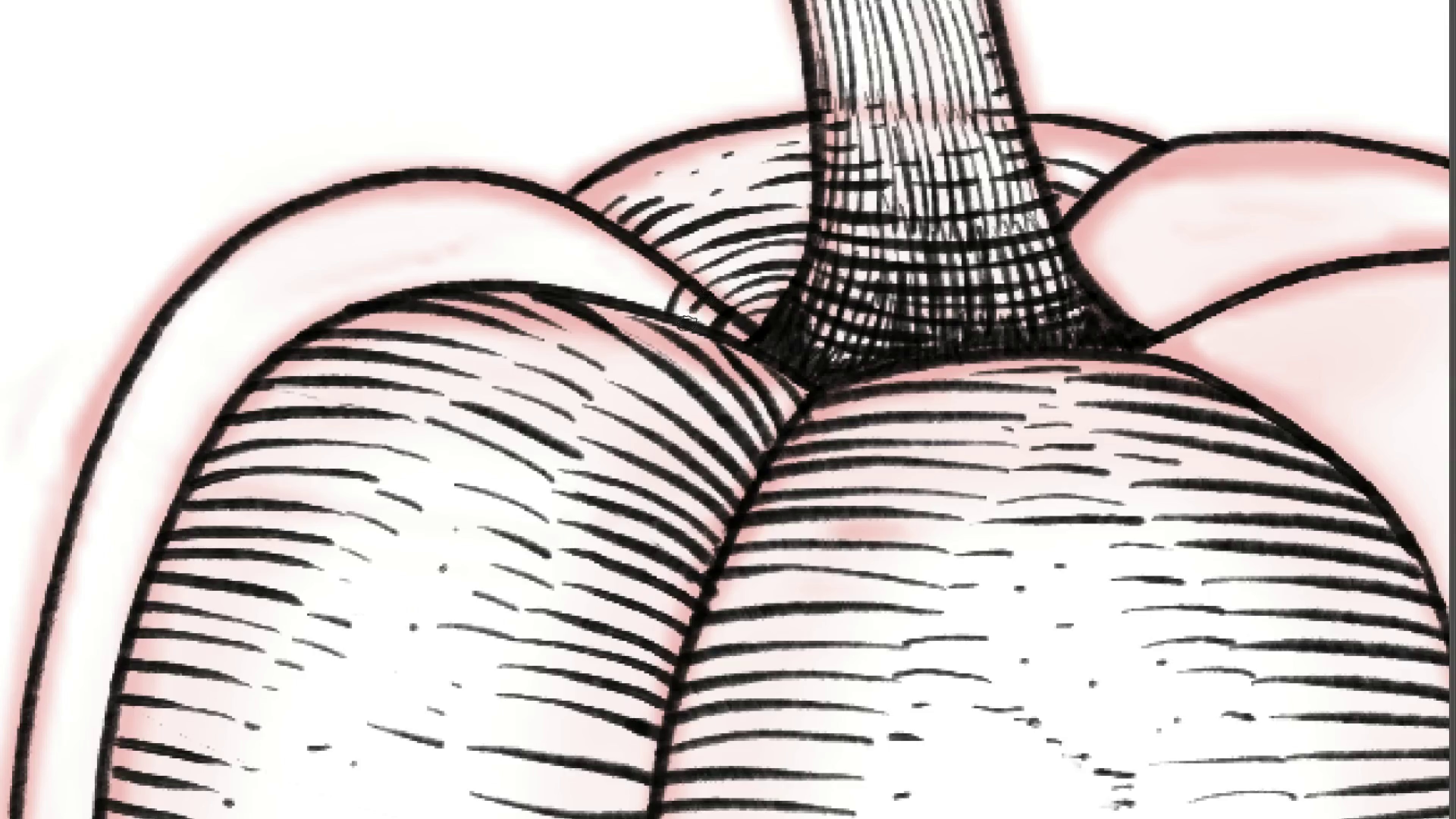 
key(Control+Z)
 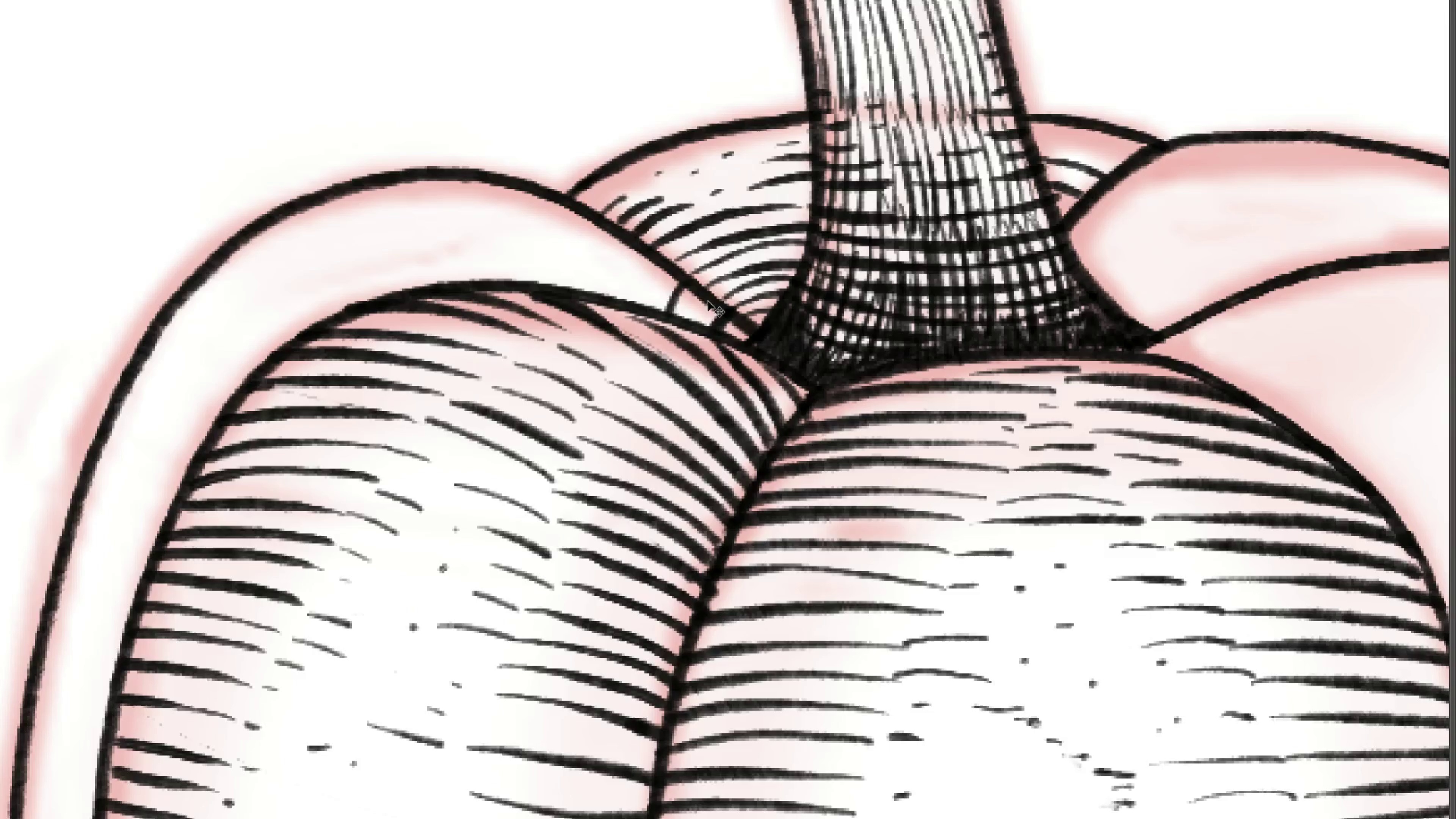 
key(Control+Z)
 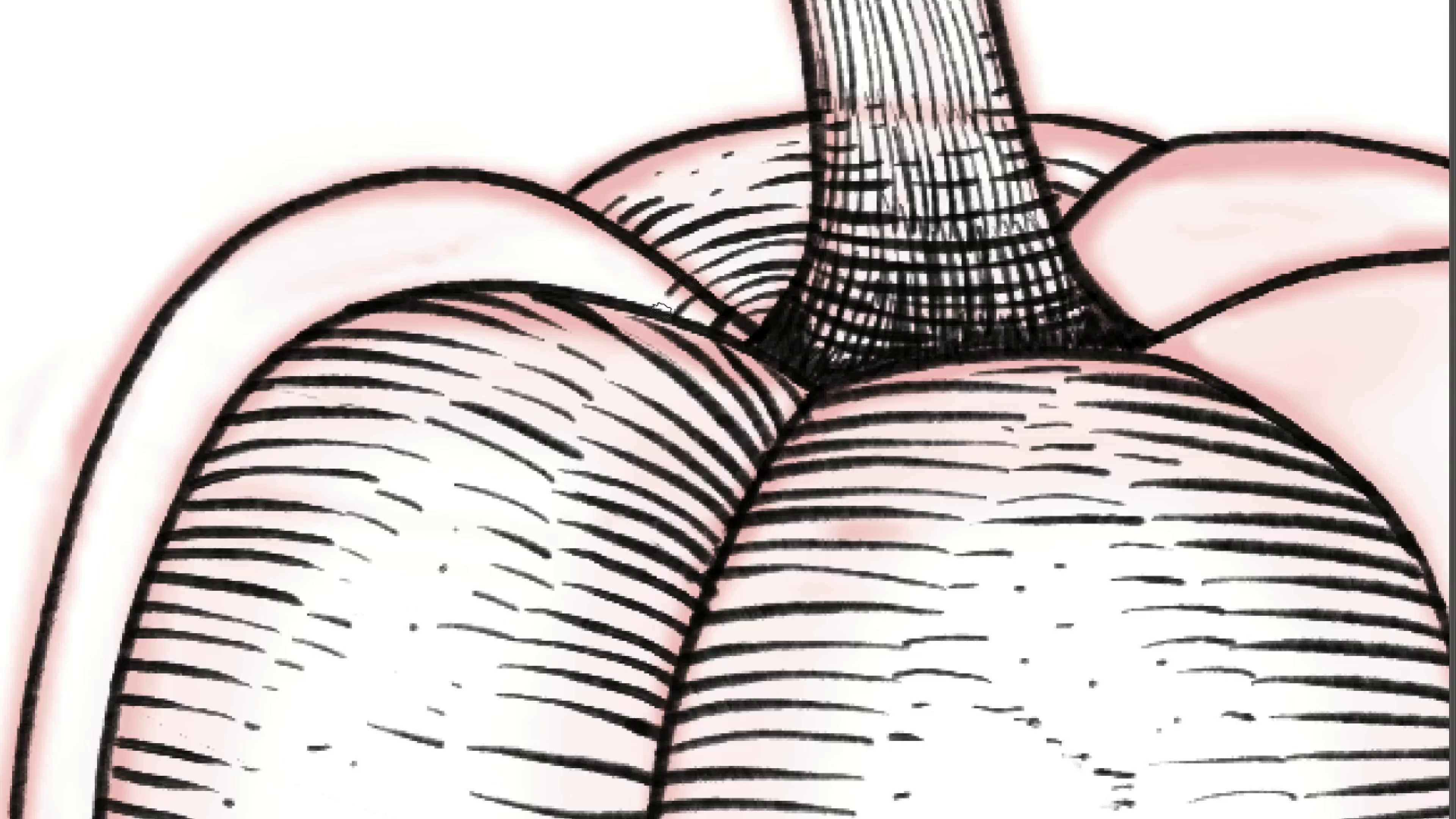 
key(Control+Z)
 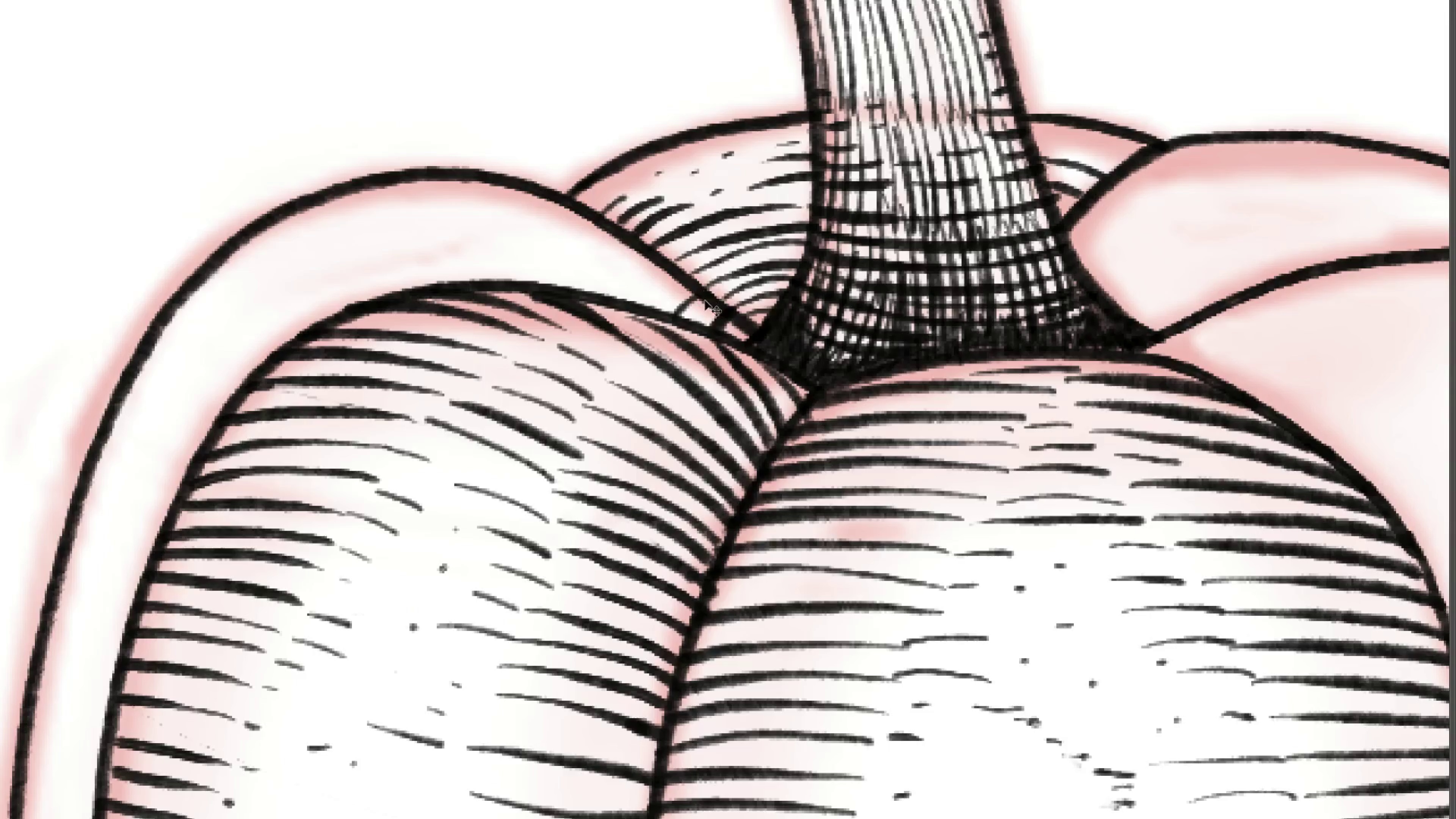 
key(Control+ControlLeft)
 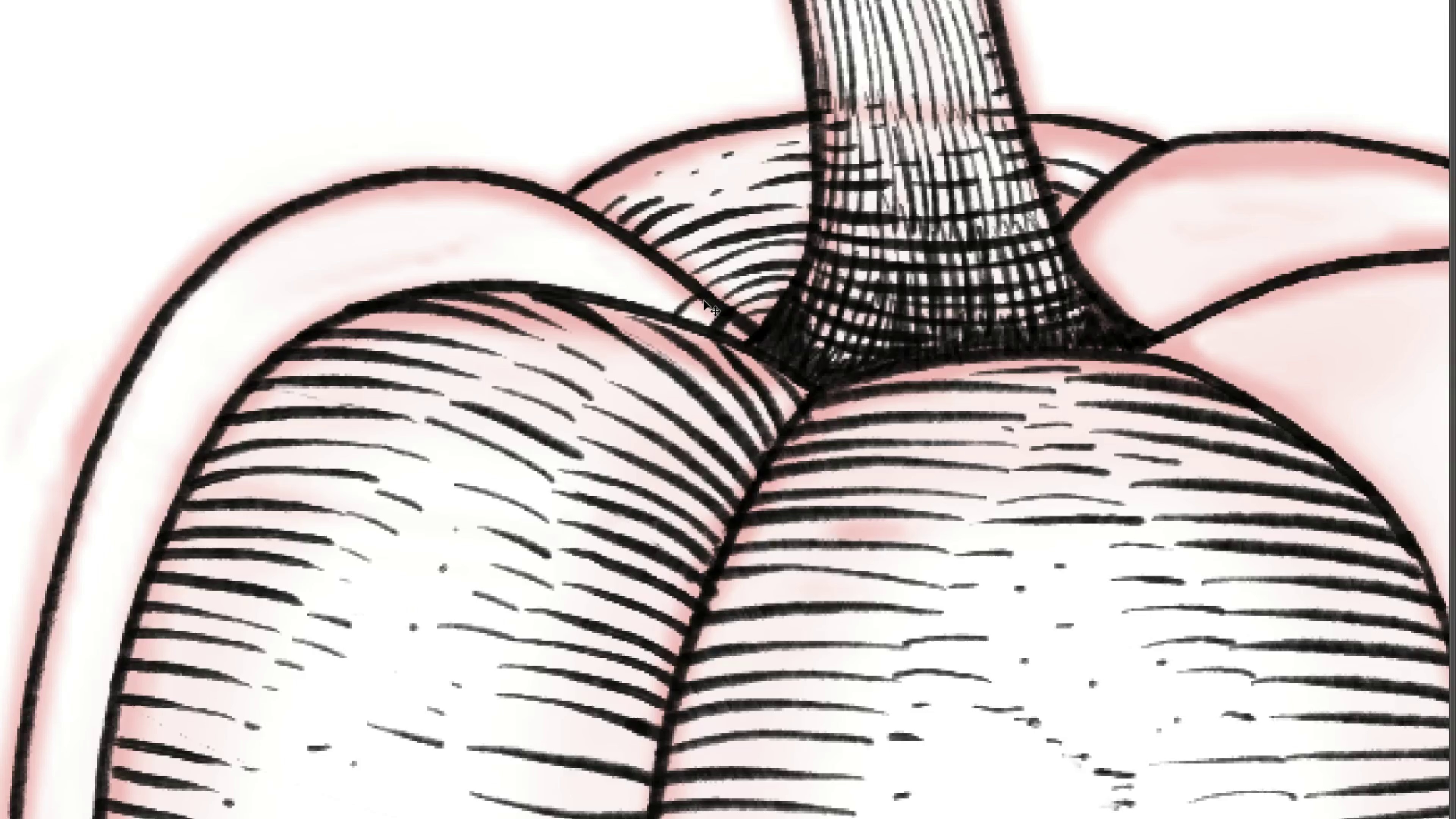 
key(Control+Z)
 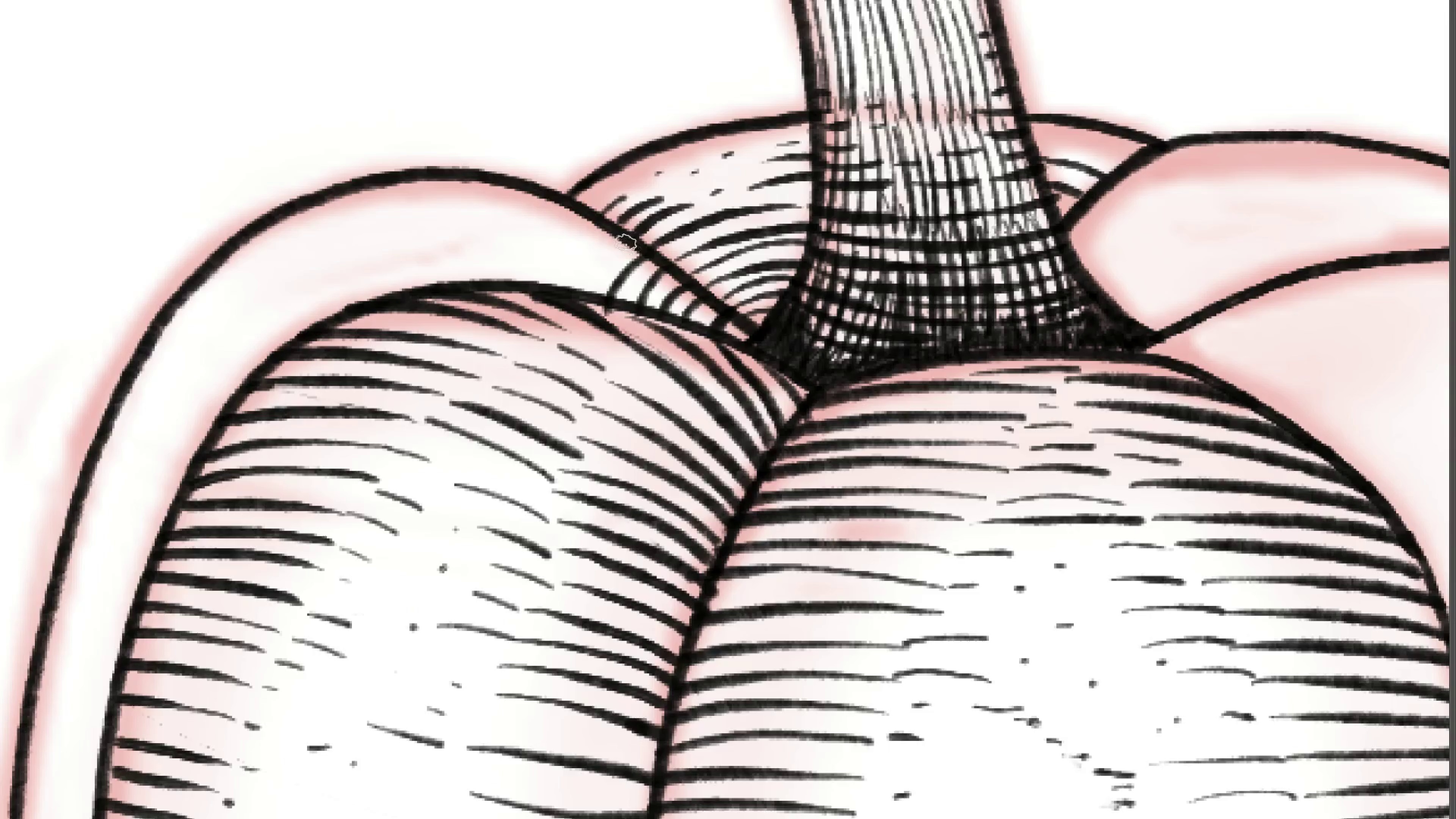 
hold_key(key=Space, duration=0.62)
 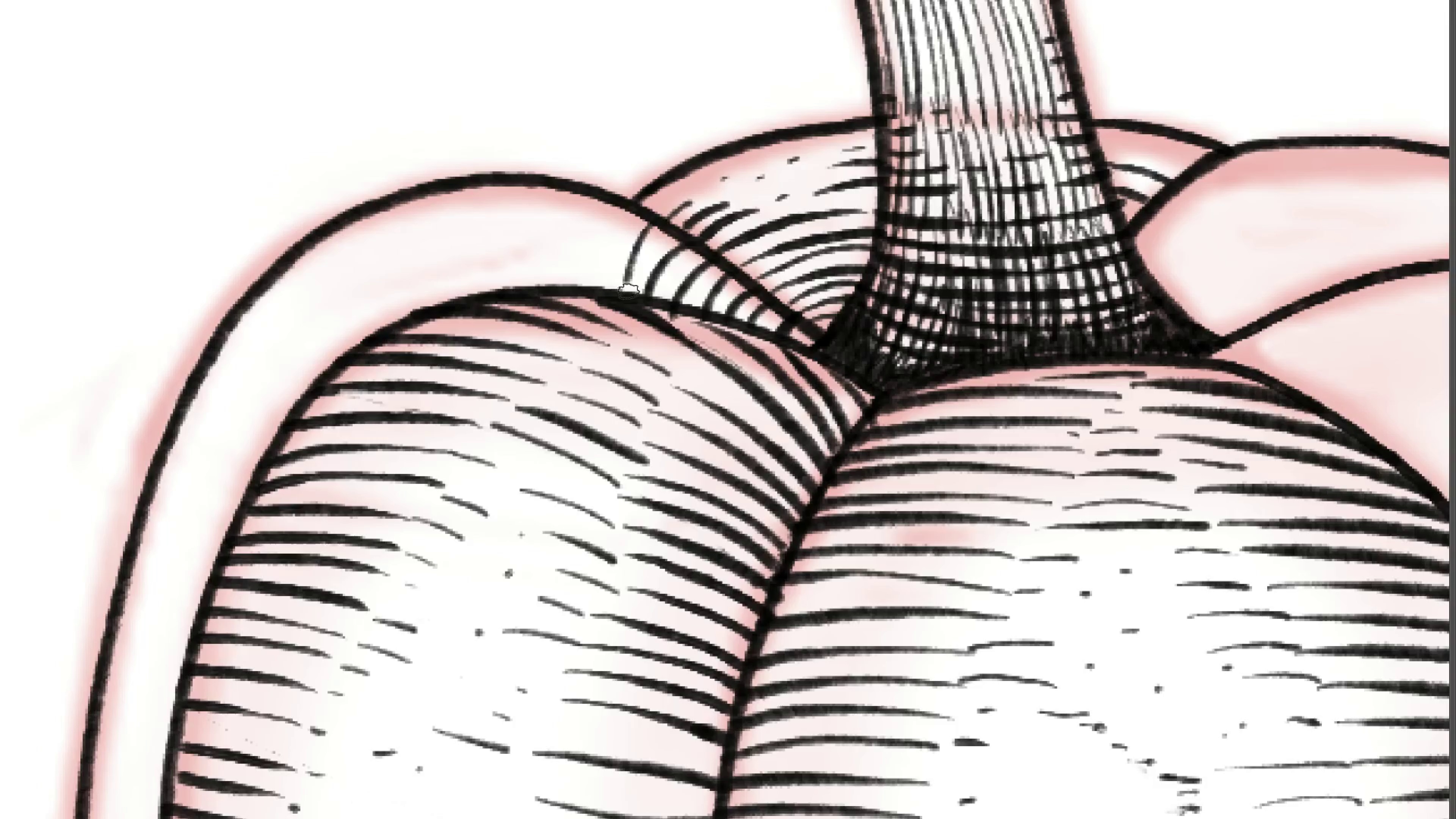 
left_click_drag(start_coordinate=[519, 221], to_coordinate=[585, 226])
 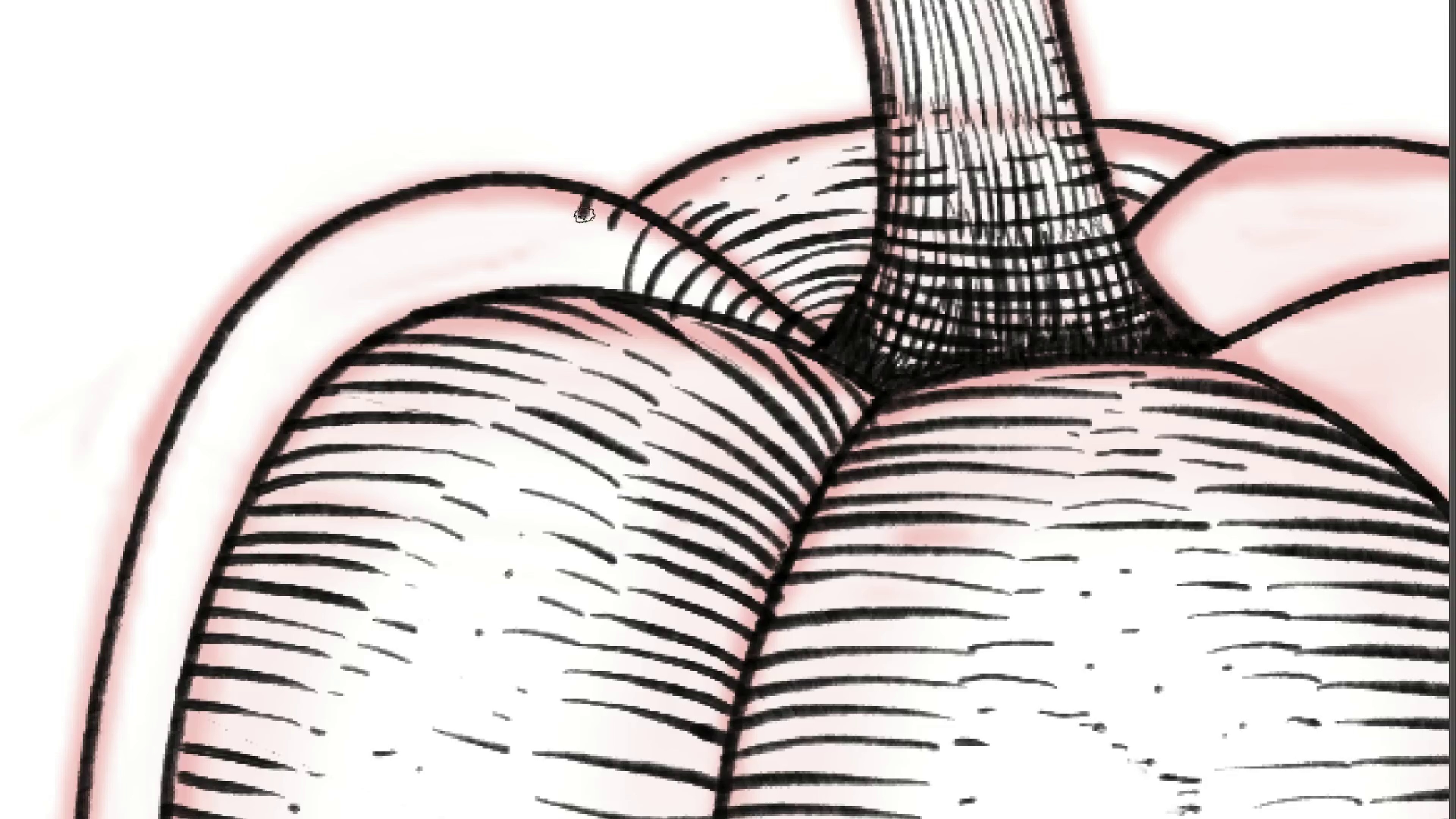 
key(Control+Z)
 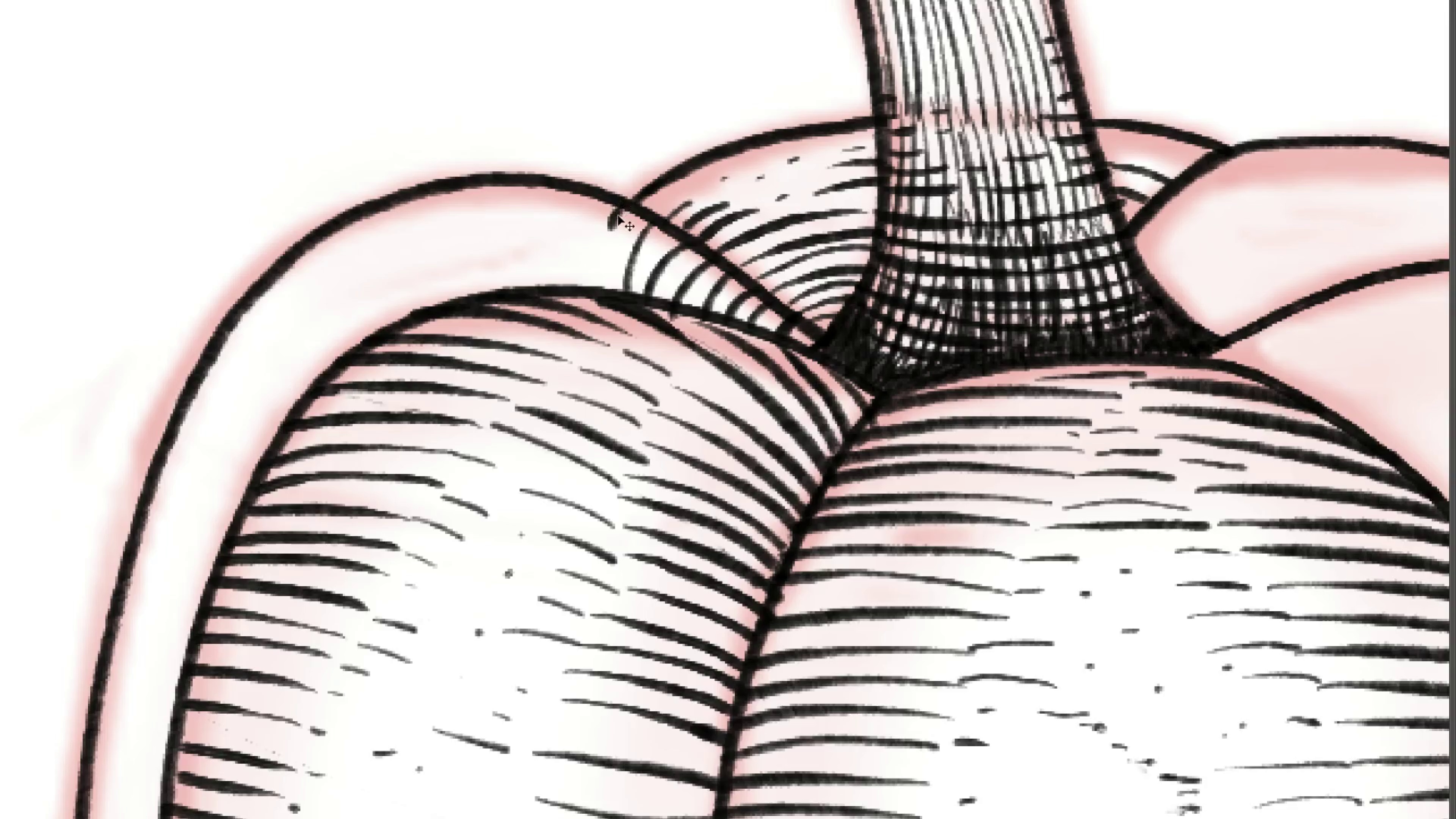 
key(Control+ControlLeft)
 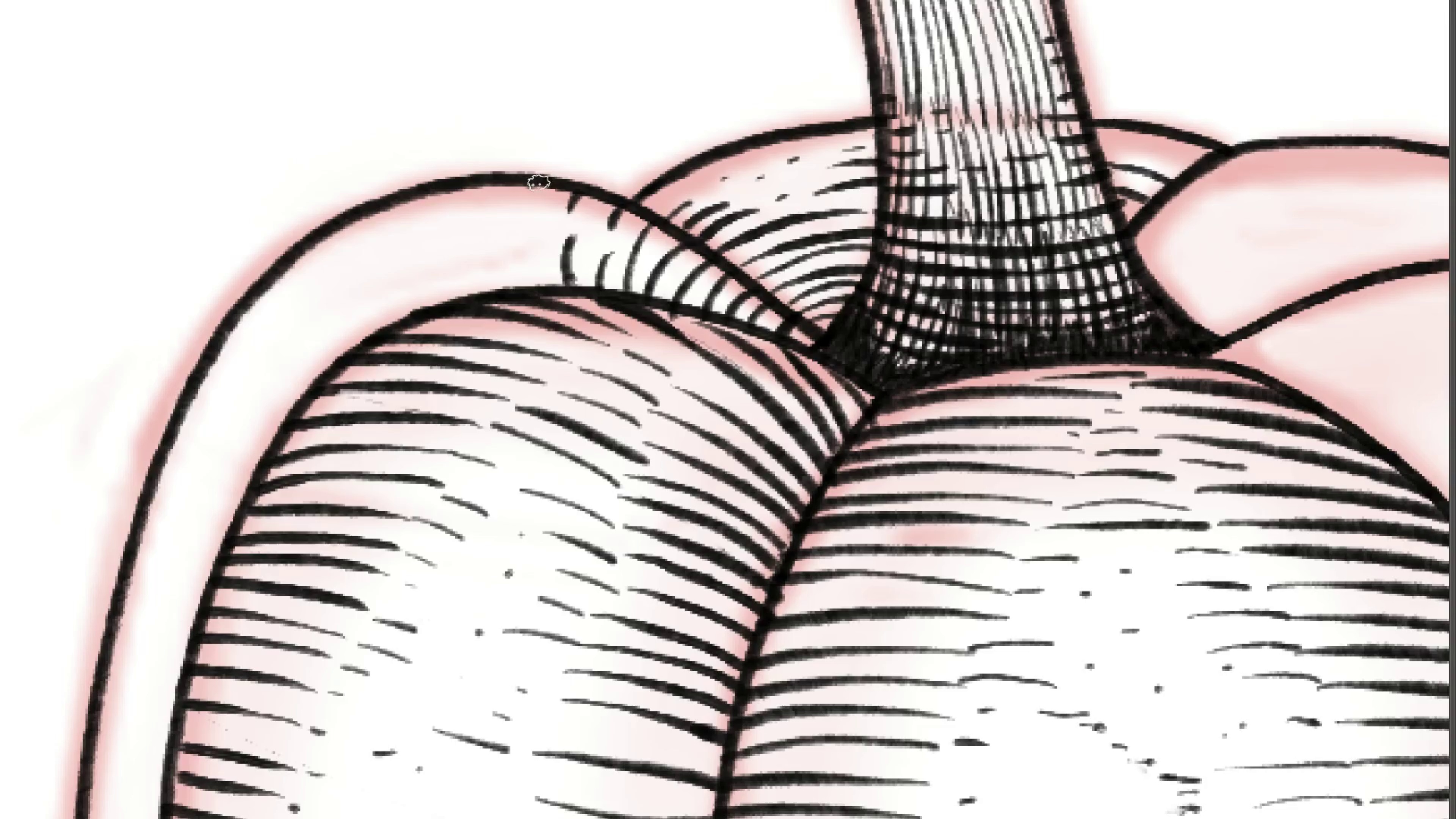 
wait(9.32)
 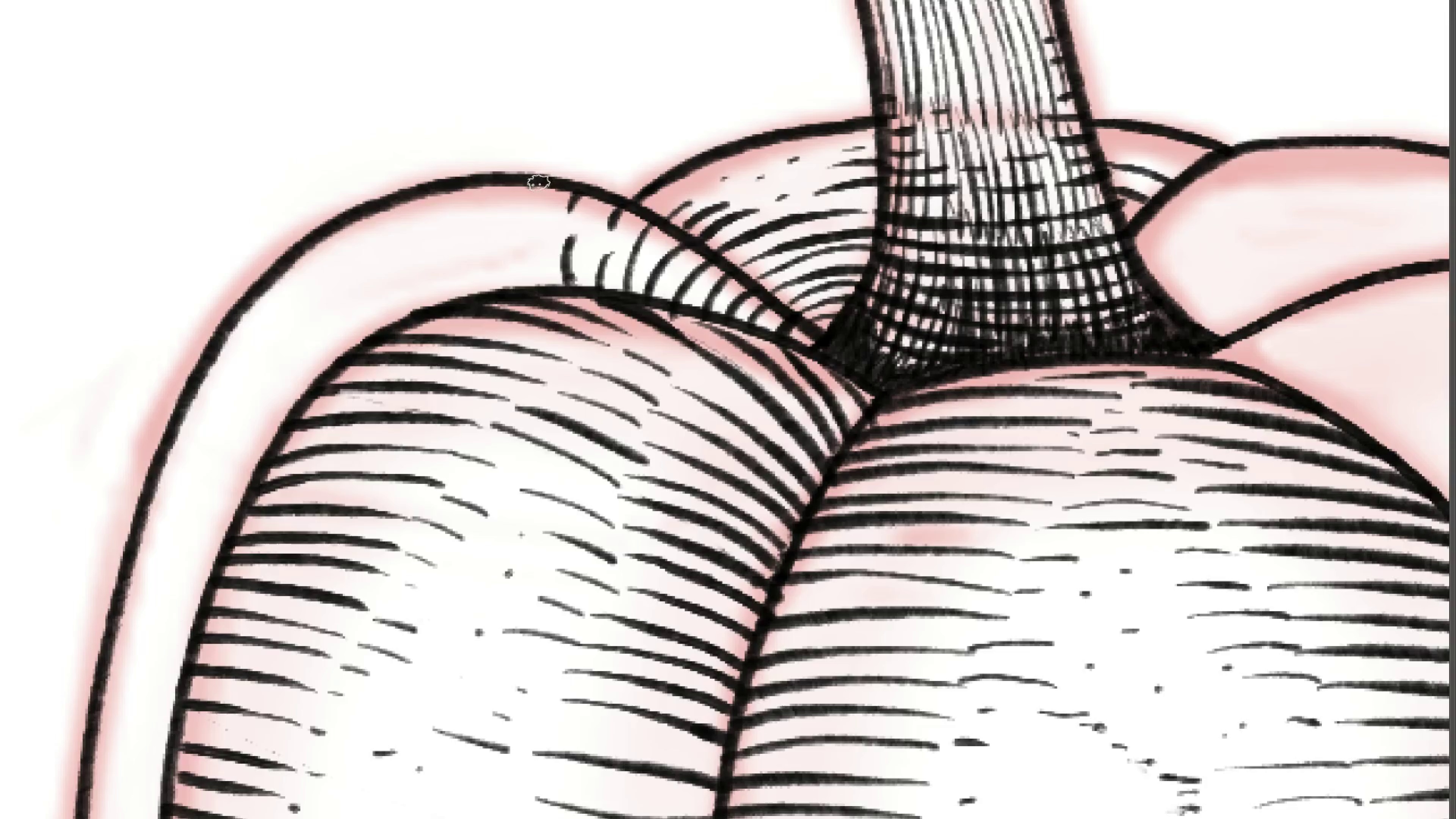 
hold_key(key=Space, duration=1.28)
 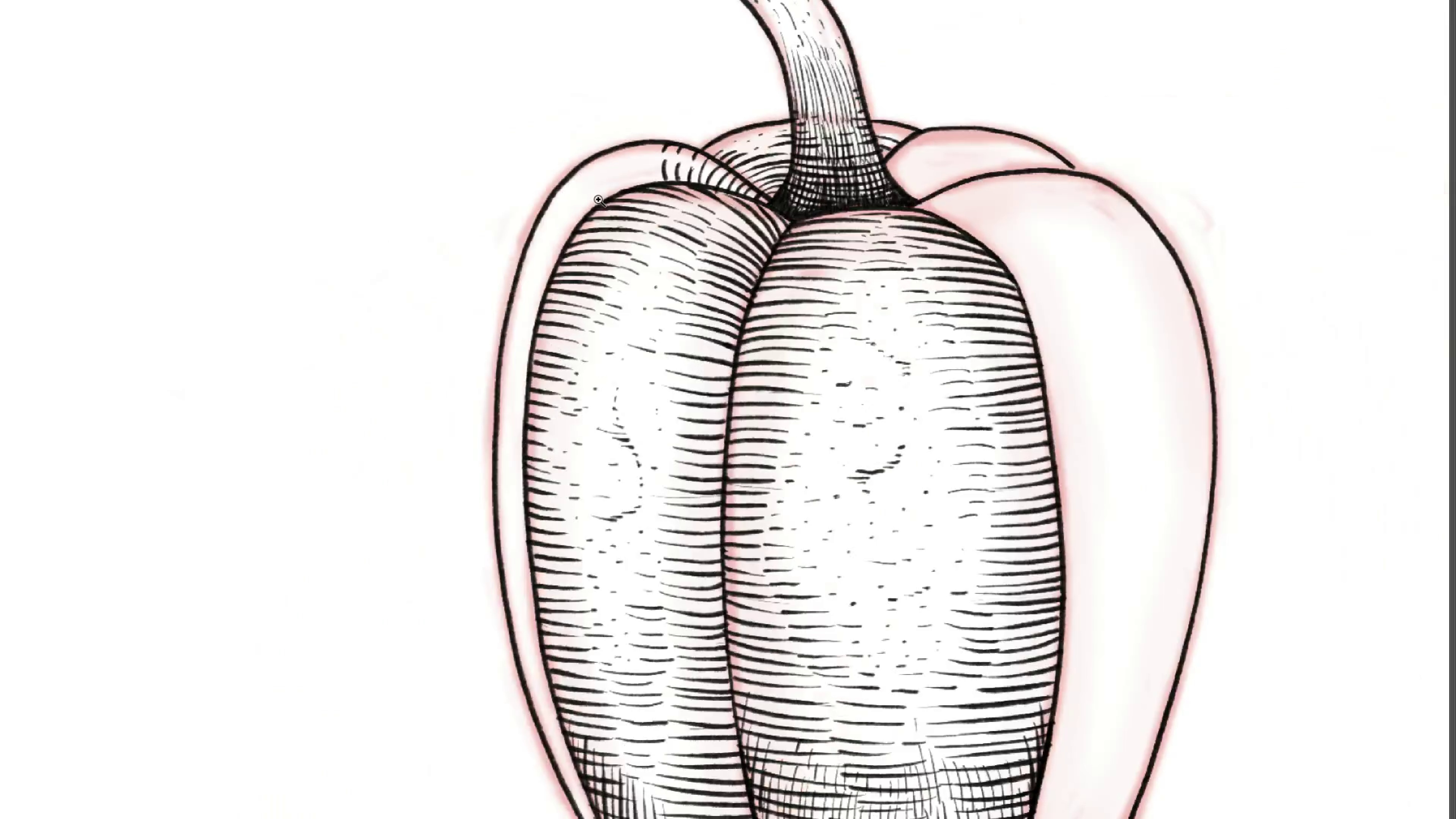 
left_click_drag(start_coordinate=[515, 209], to_coordinate=[689, 145])
 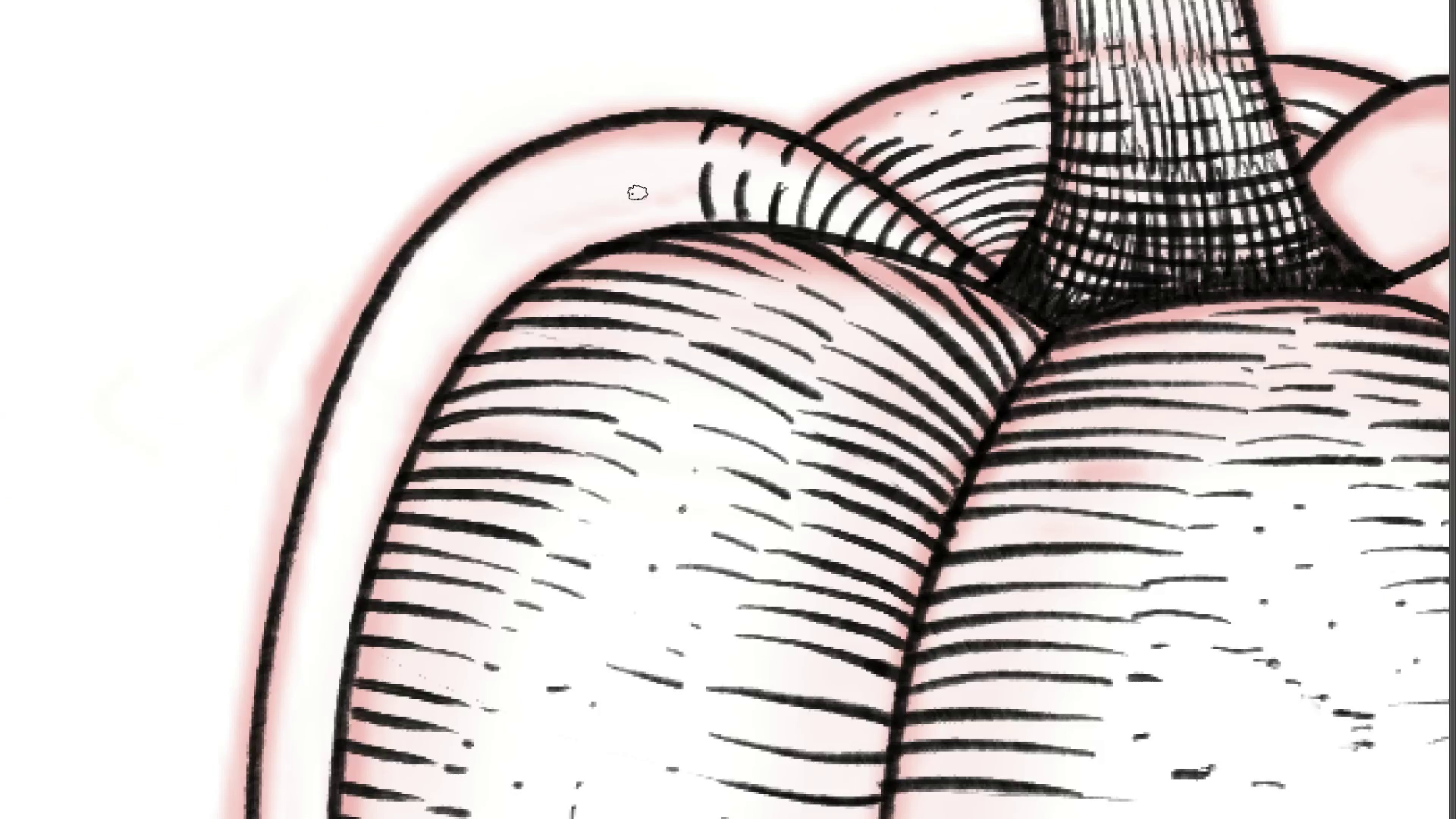 
hold_key(key=ControlLeft, duration=1.06)
 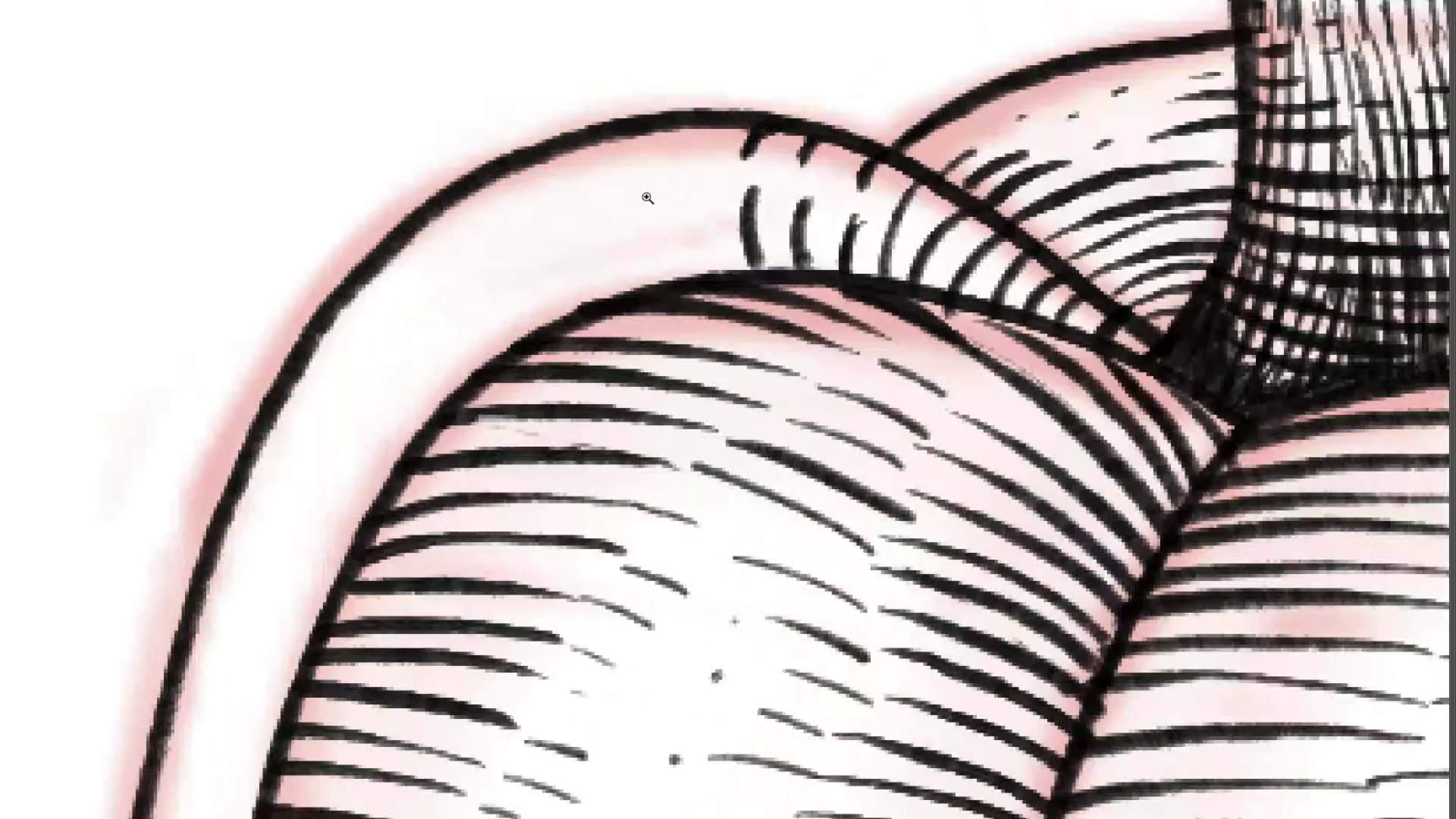 
hold_key(key=Space, duration=1.84)
 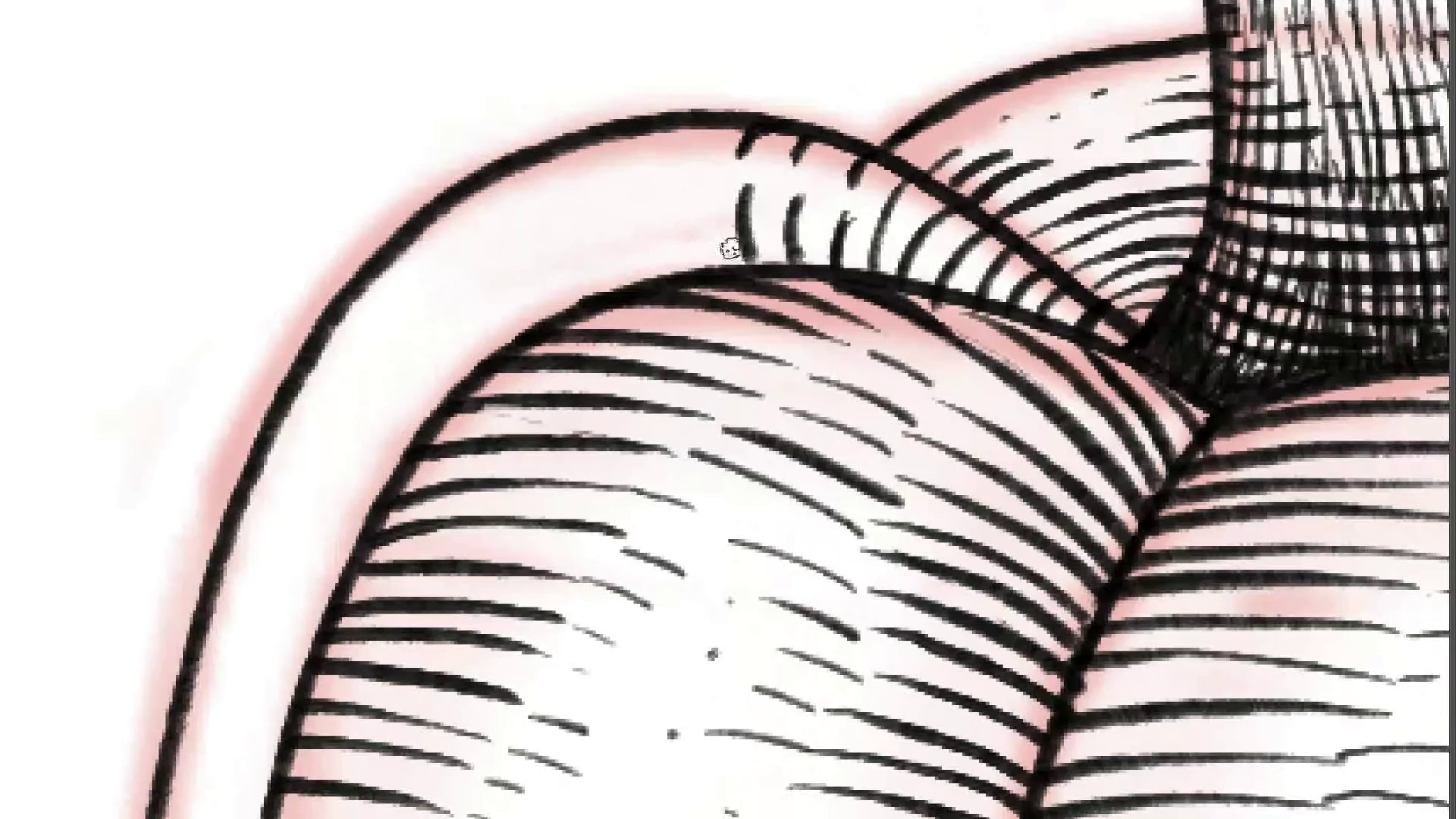 
left_click_drag(start_coordinate=[640, 158], to_coordinate=[616, 218])
 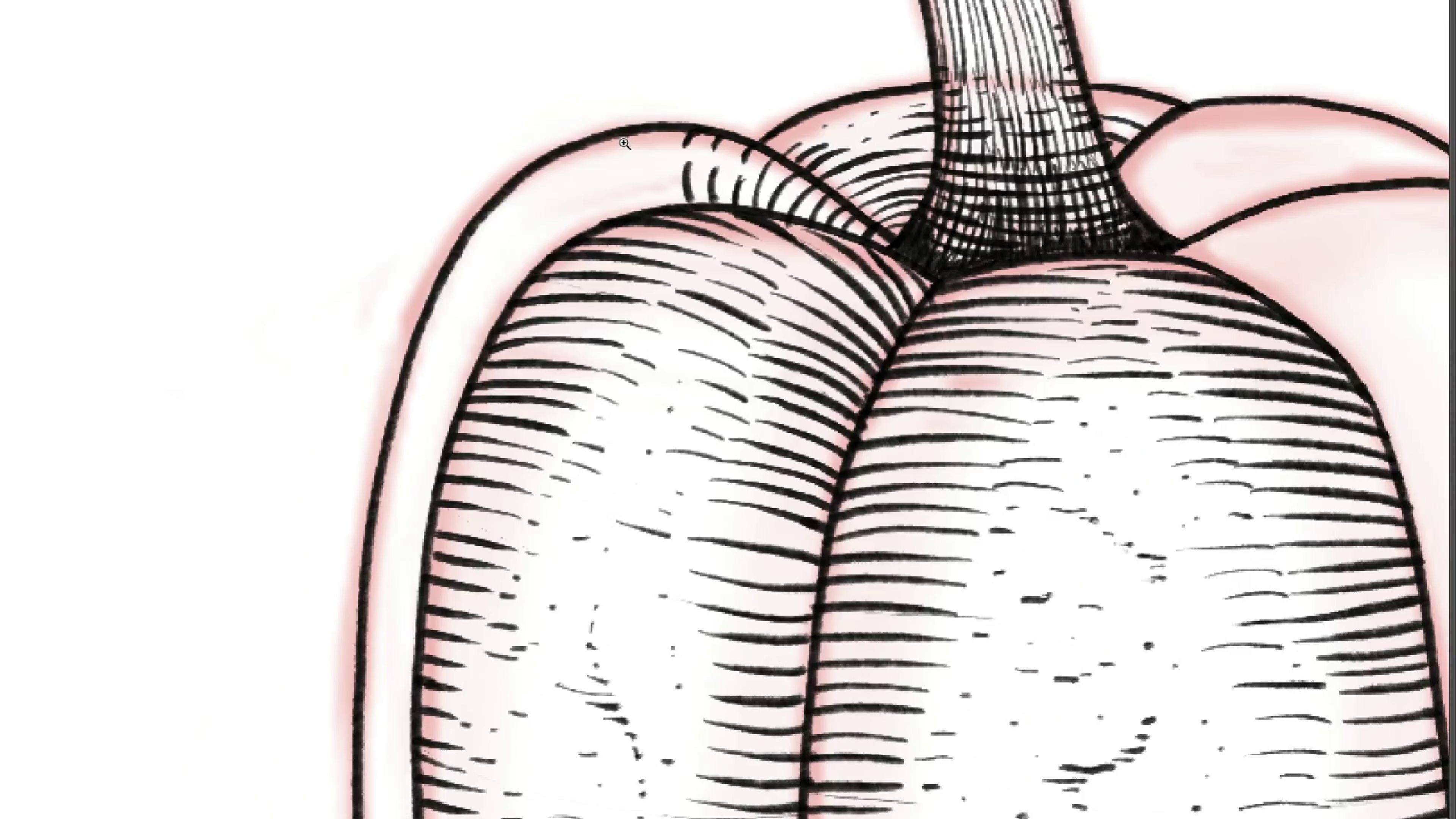 
hold_key(key=ControlLeft, duration=0.52)
left_click_drag(start_coordinate=[622, 136], to_coordinate=[646, 197])
 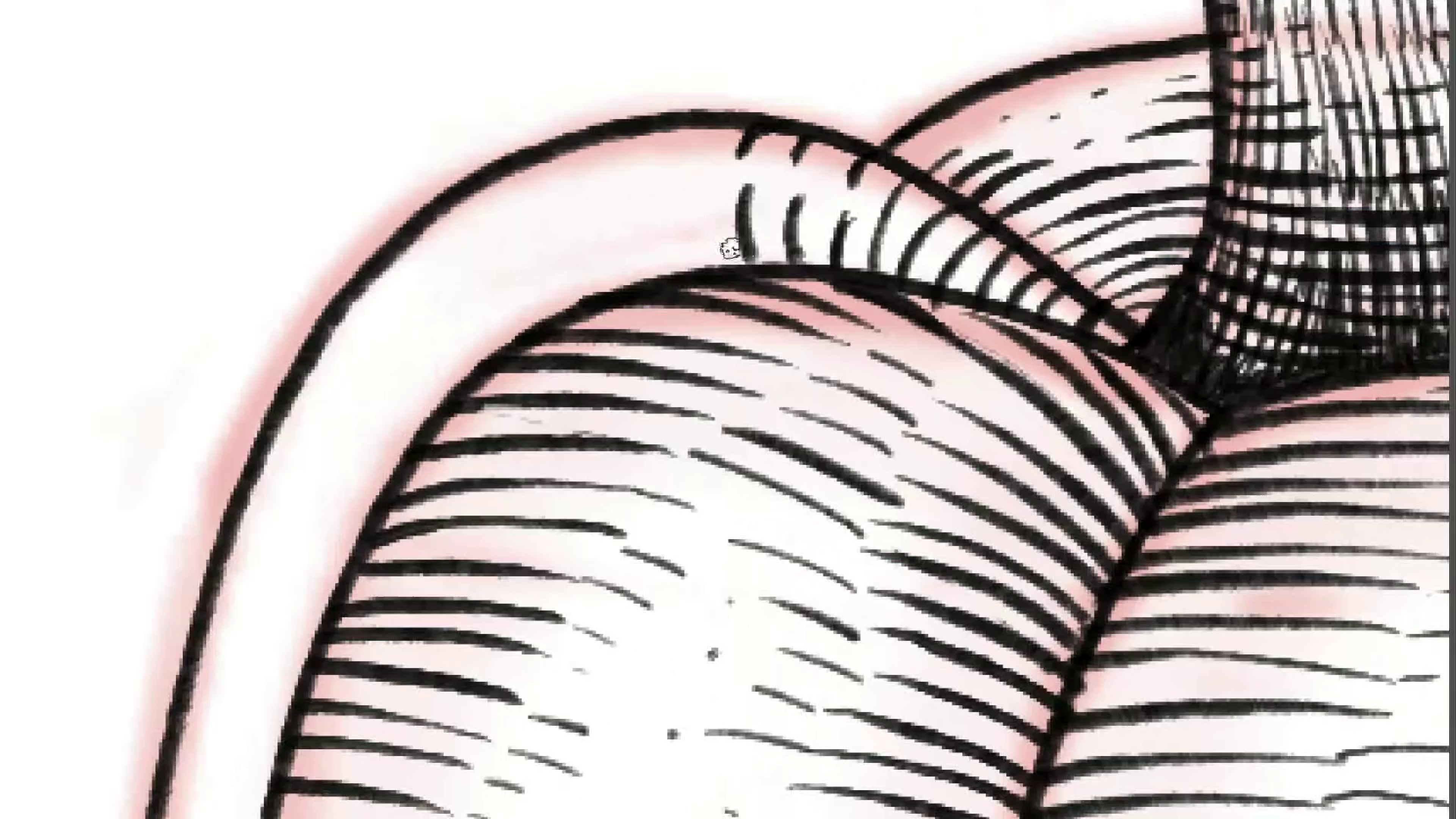 
key(Backquote)
 